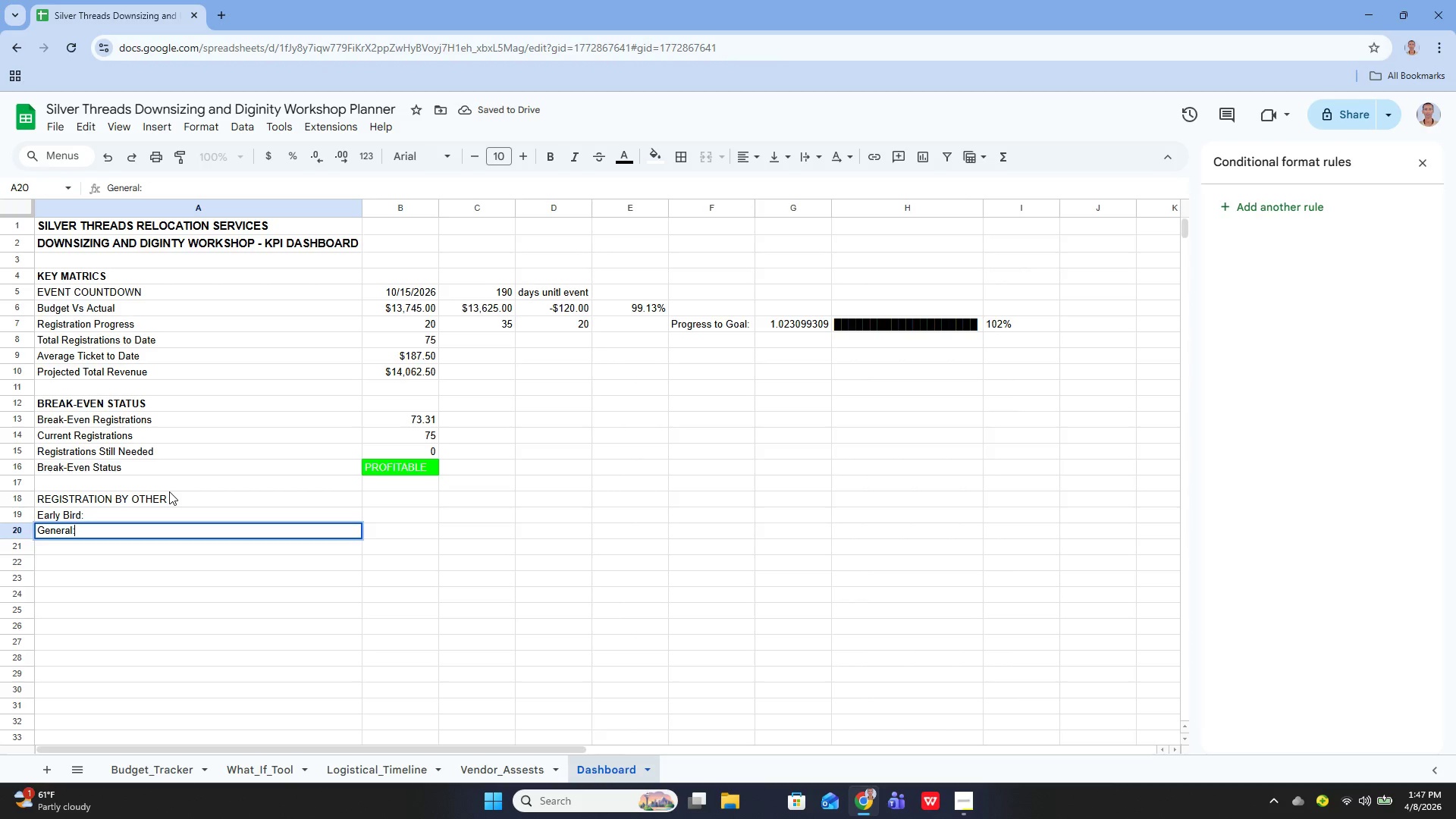 
key(Enter)
 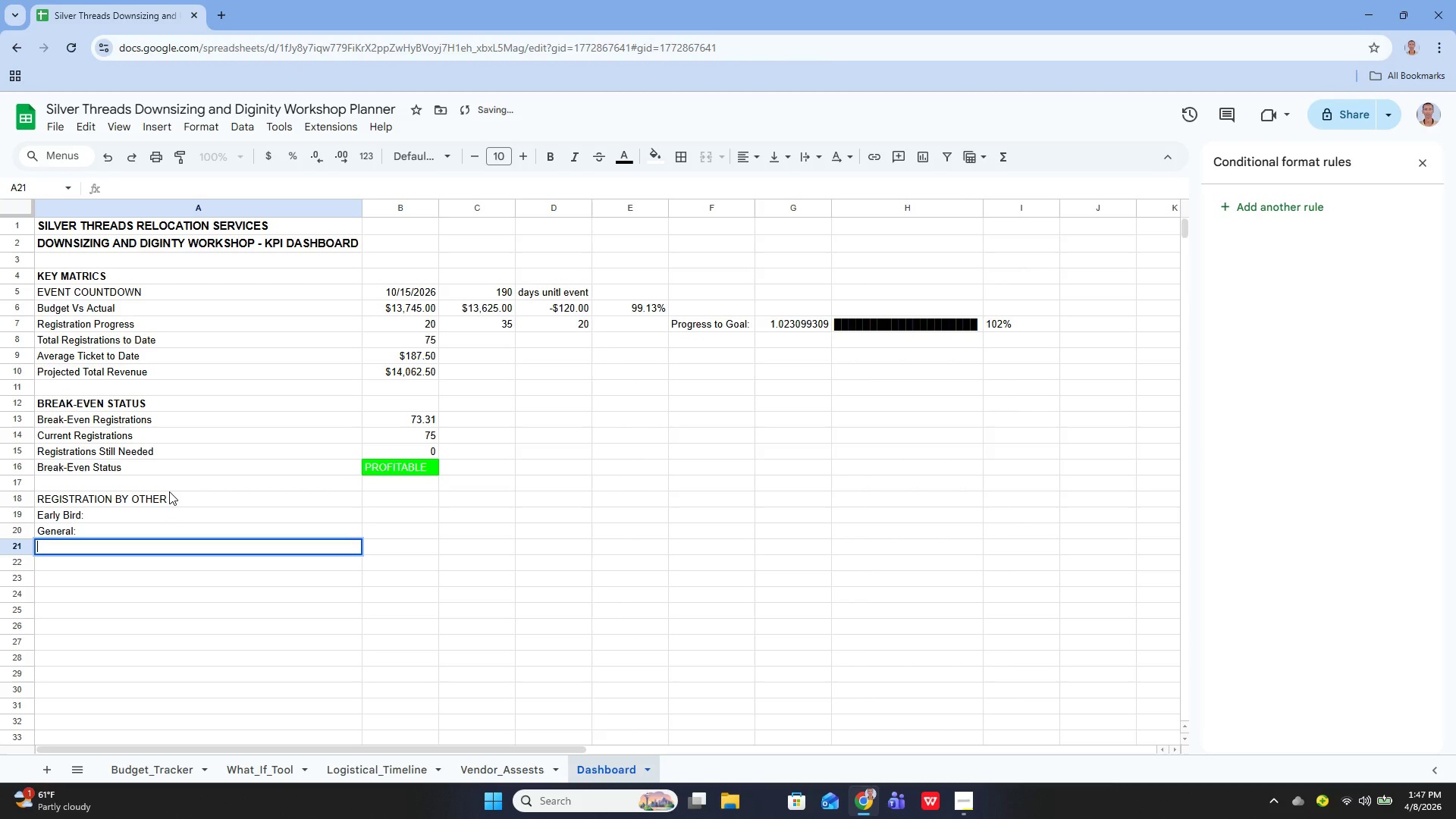 
key(Enter)
 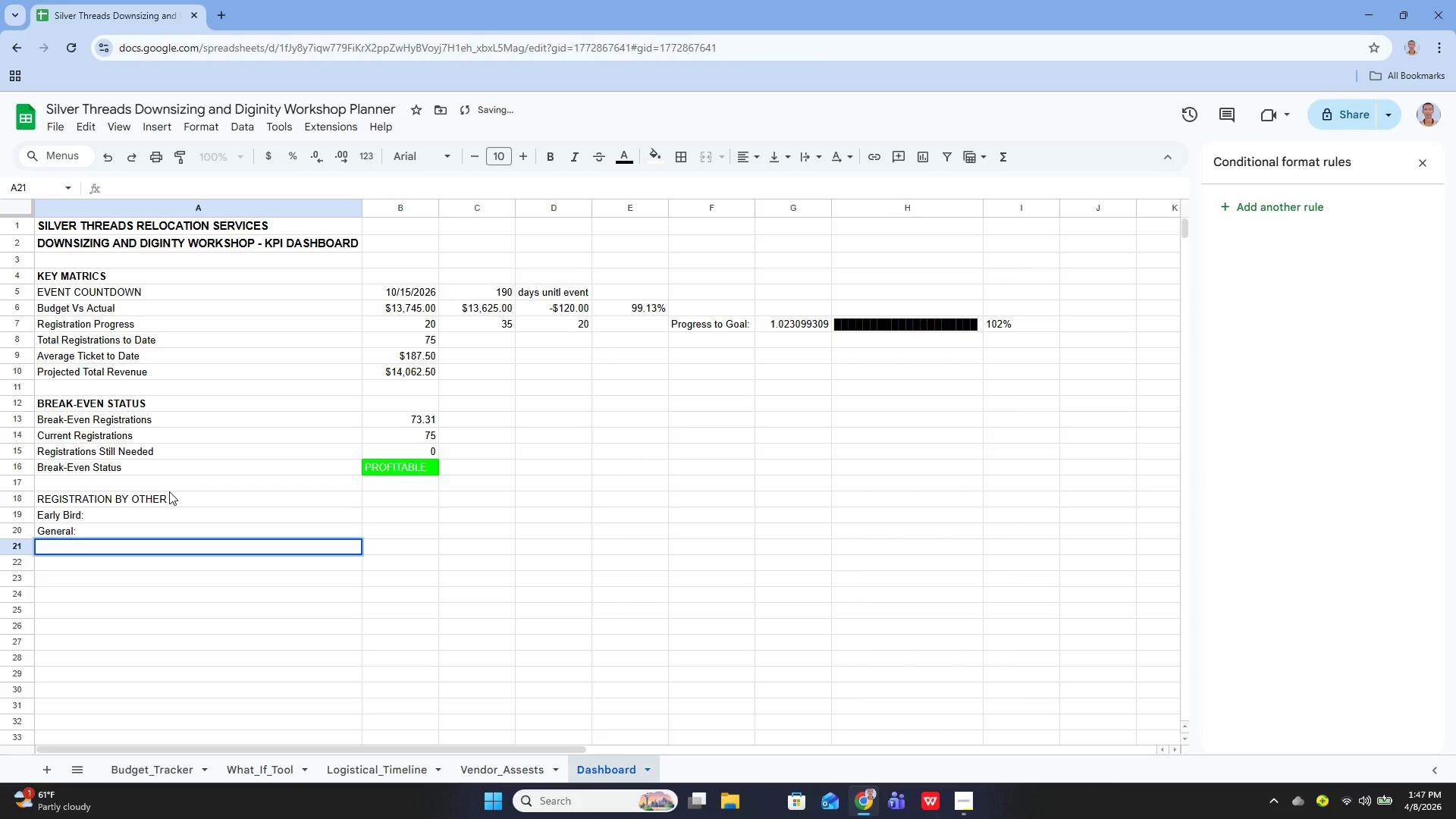 
type(Professional:)
 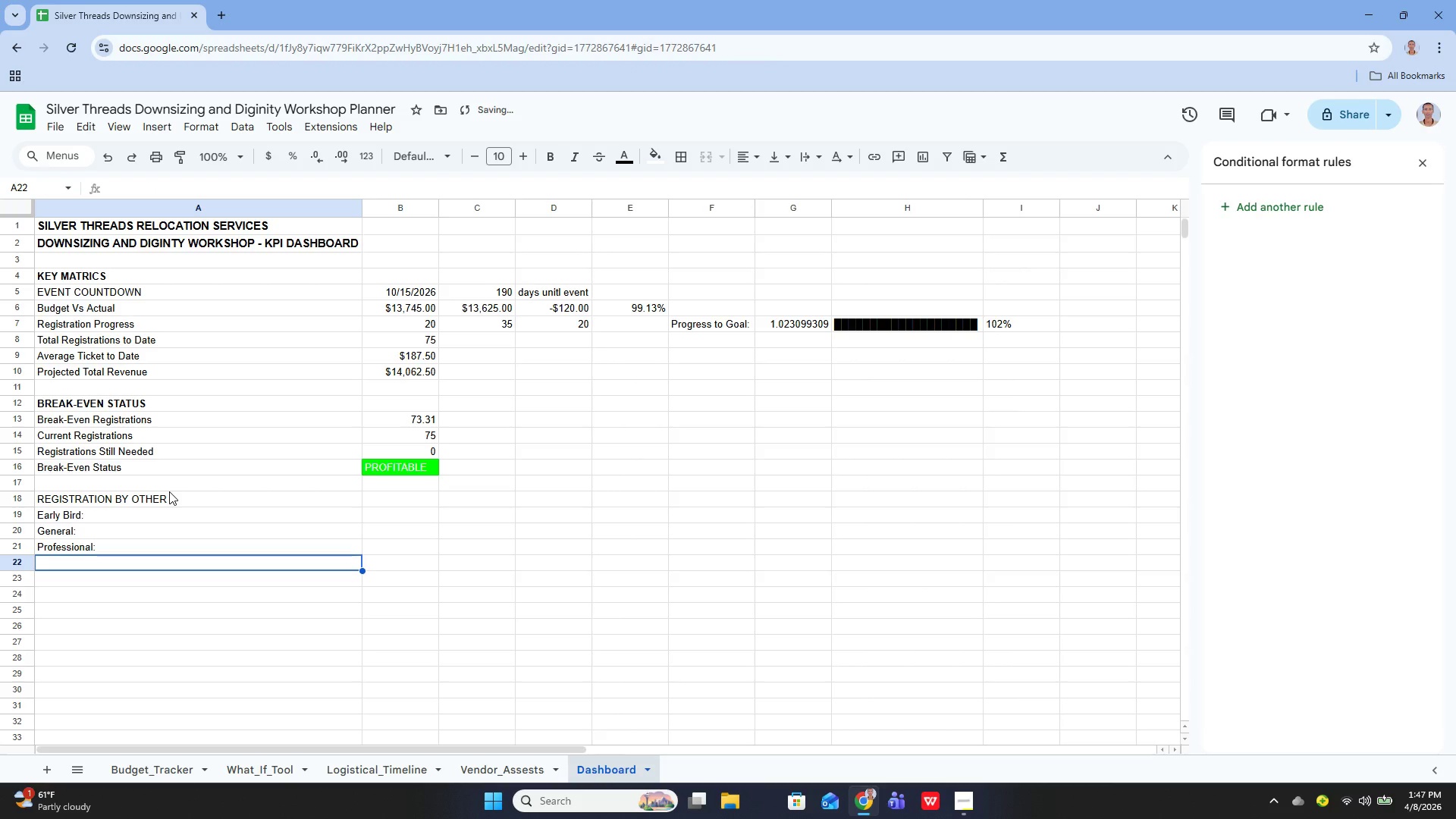 
 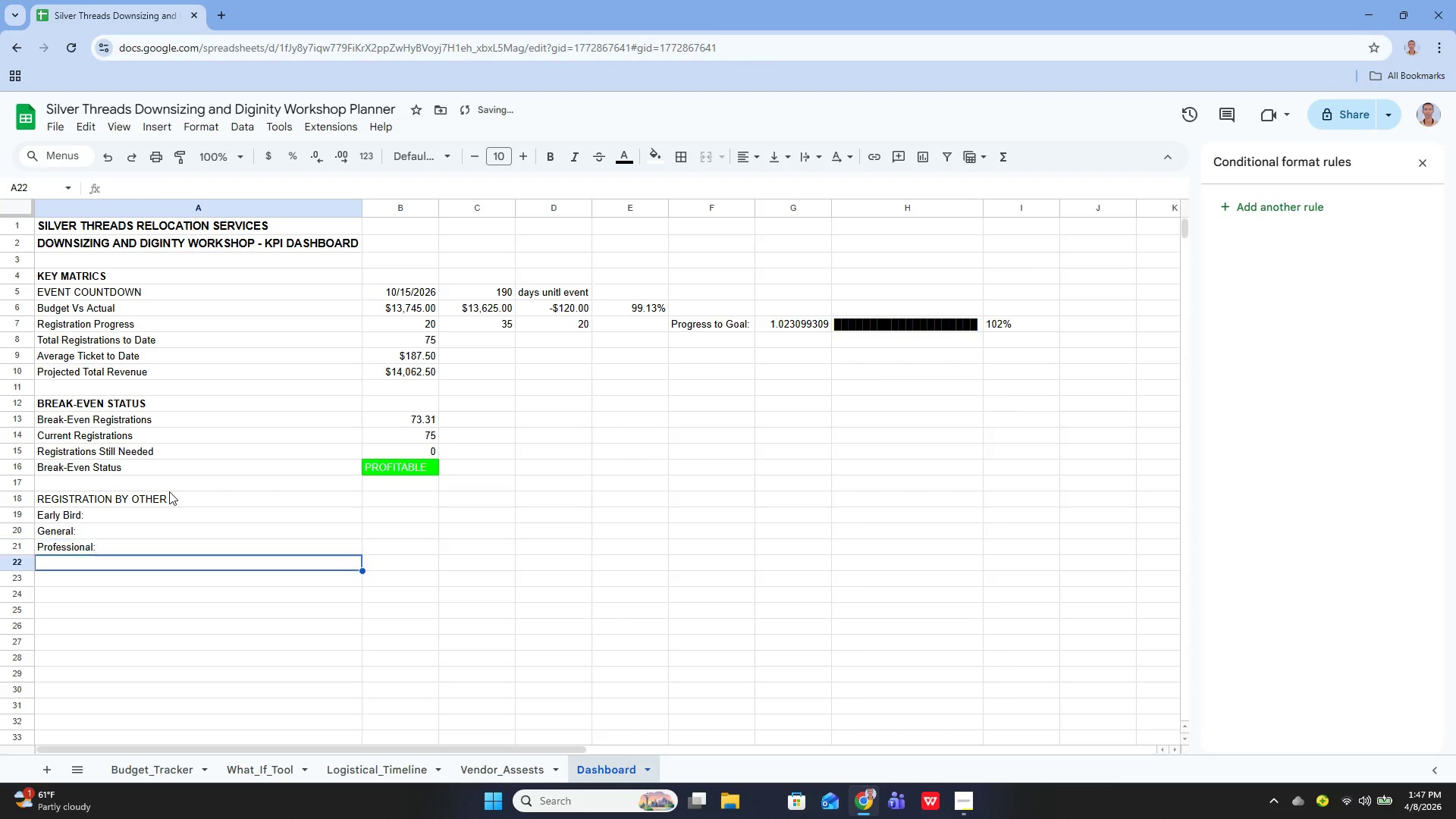 
key(Enter)
 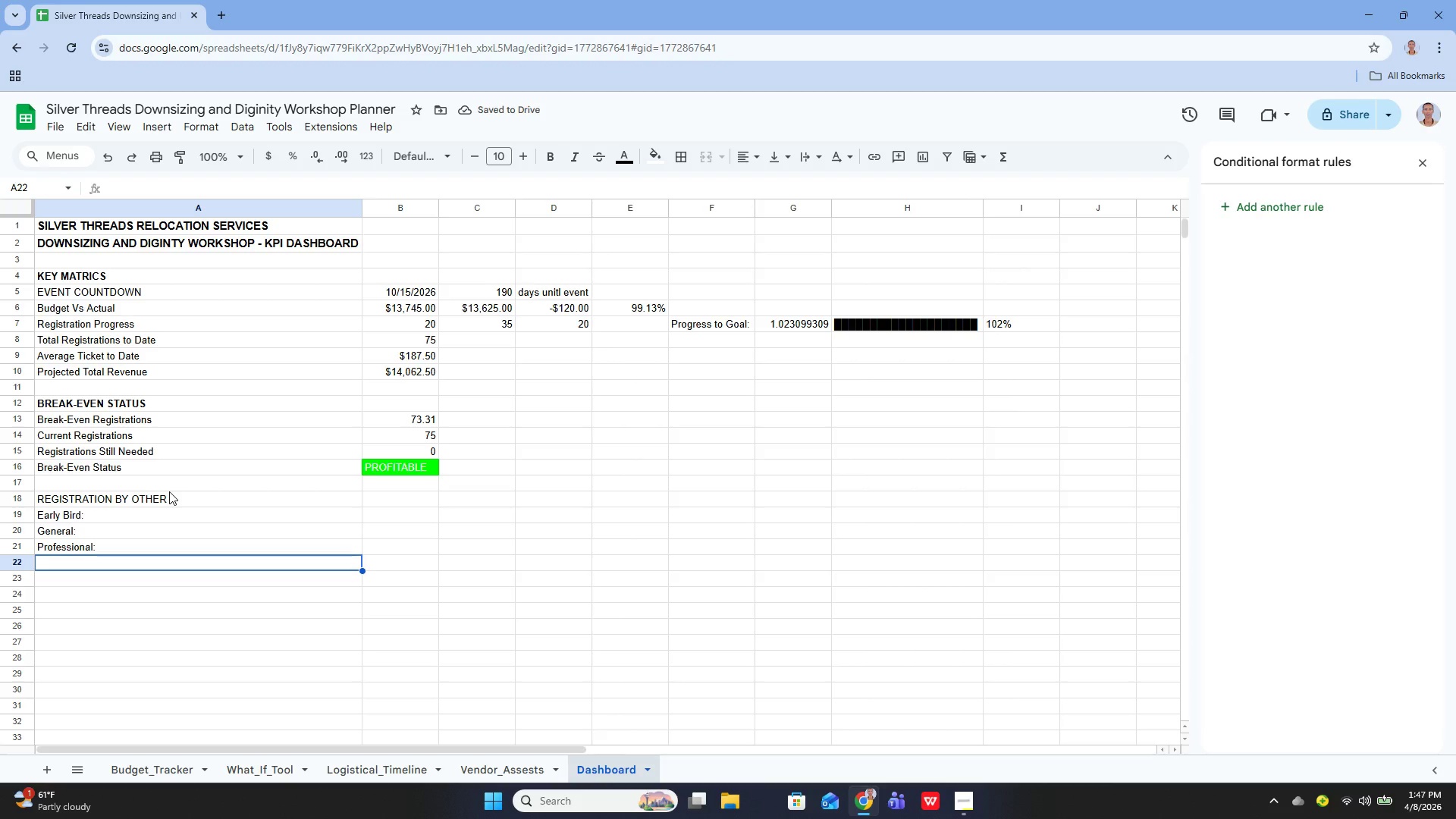 
key(ArrowUp)
 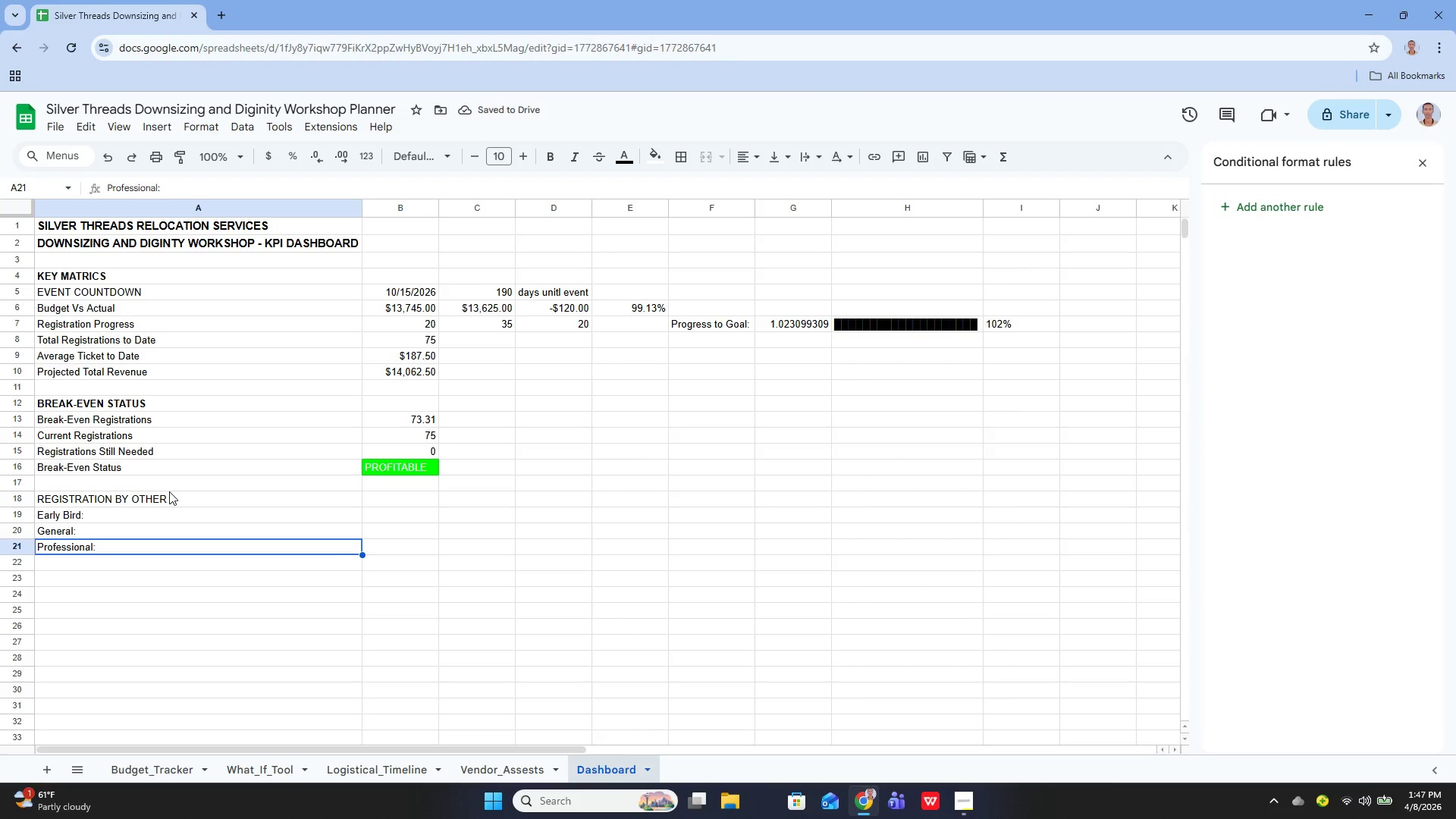 
key(ArrowUp)
 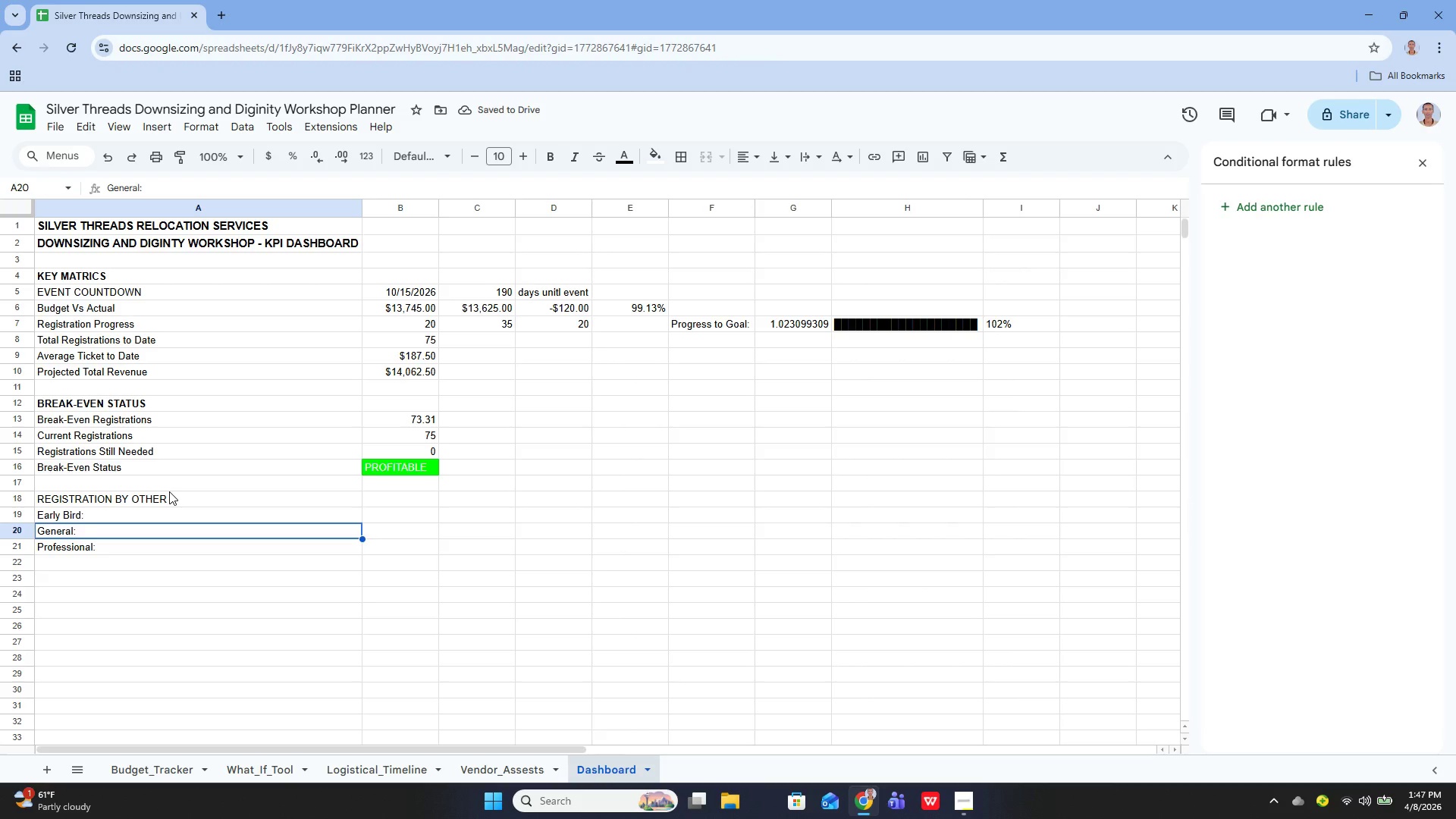 
key(ArrowUp)
 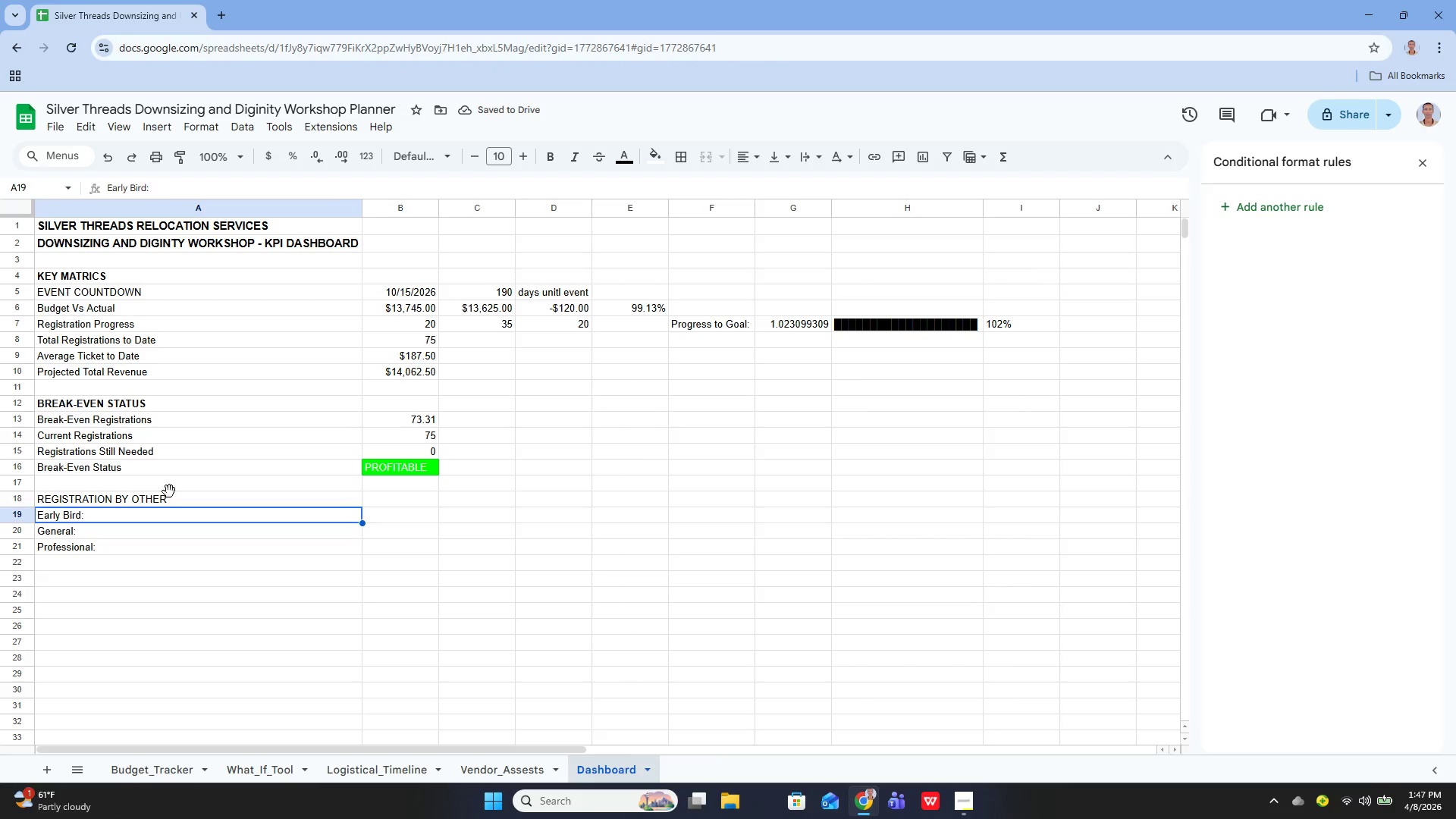 
key(ArrowUp)
 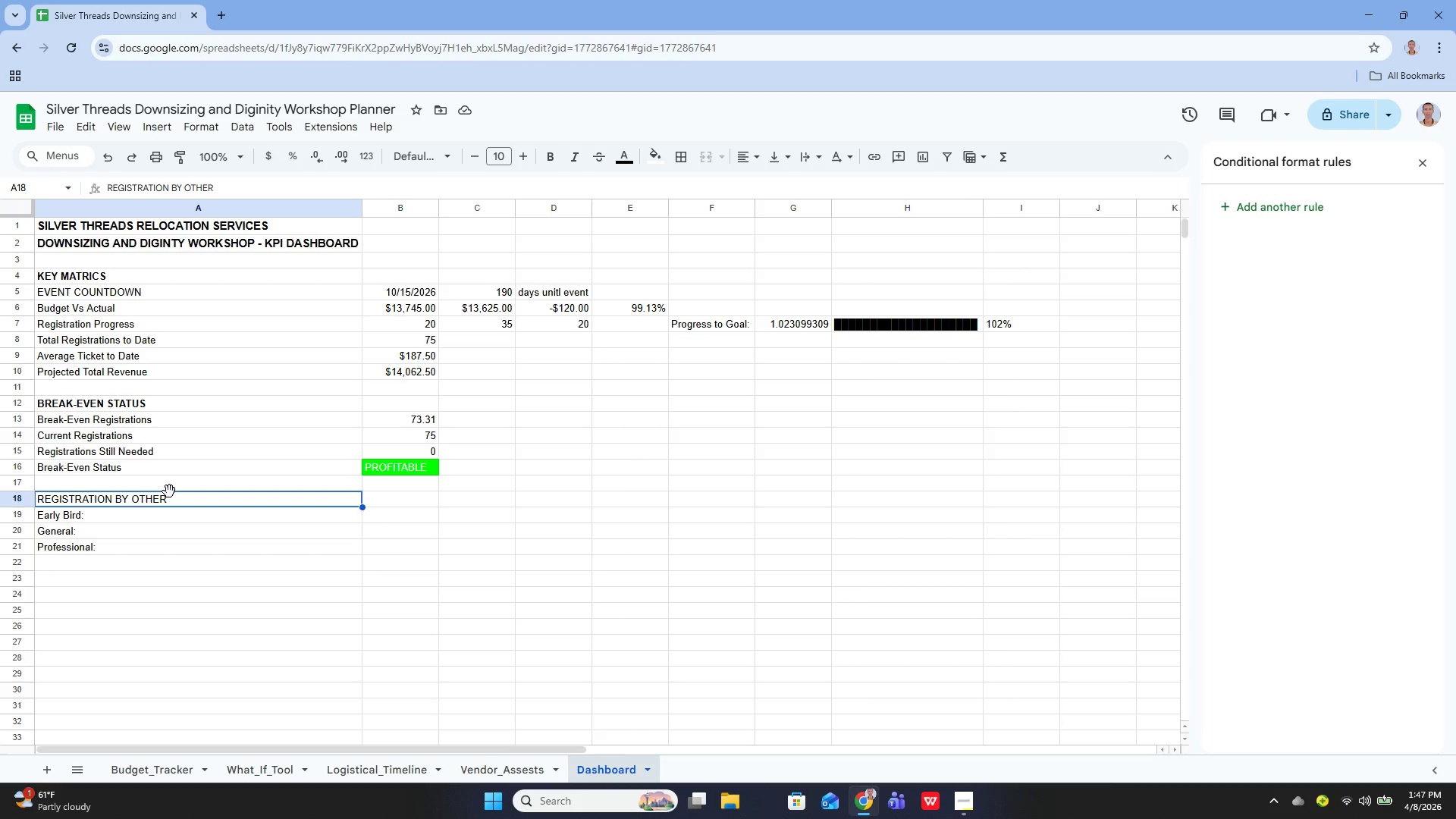 
key(ArrowDown)
 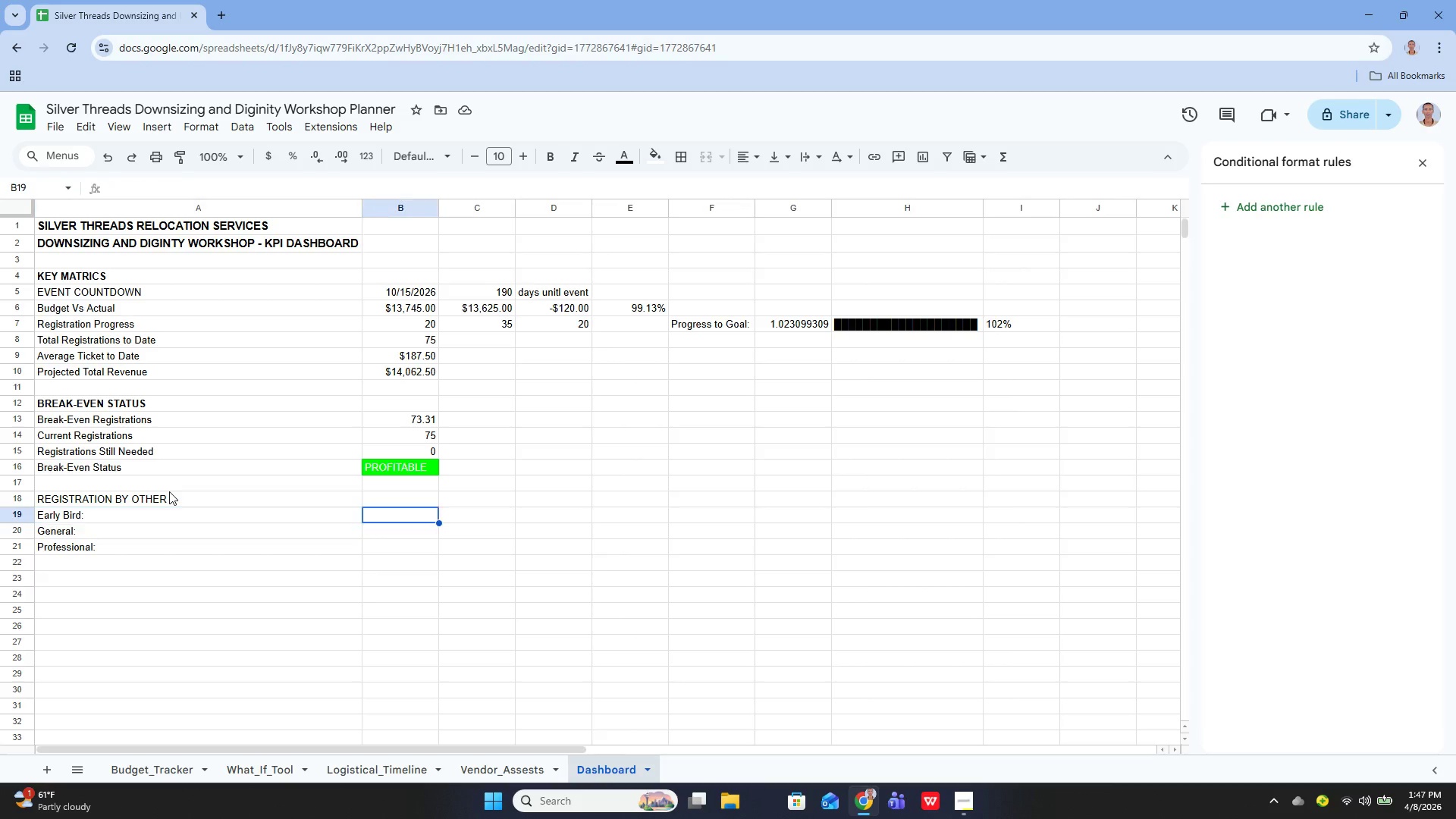 
key(ArrowRight)
 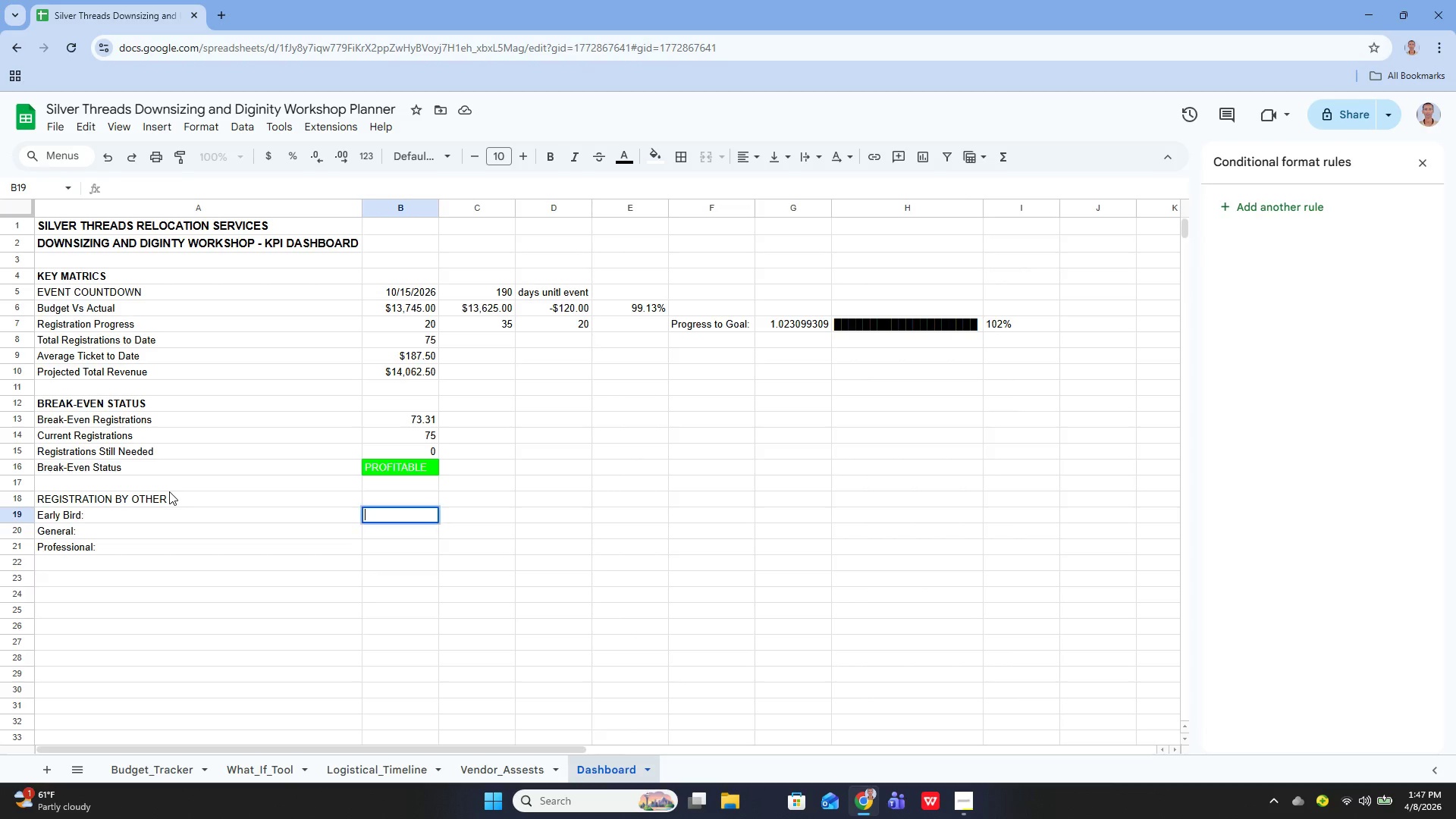 
key(Enter)
 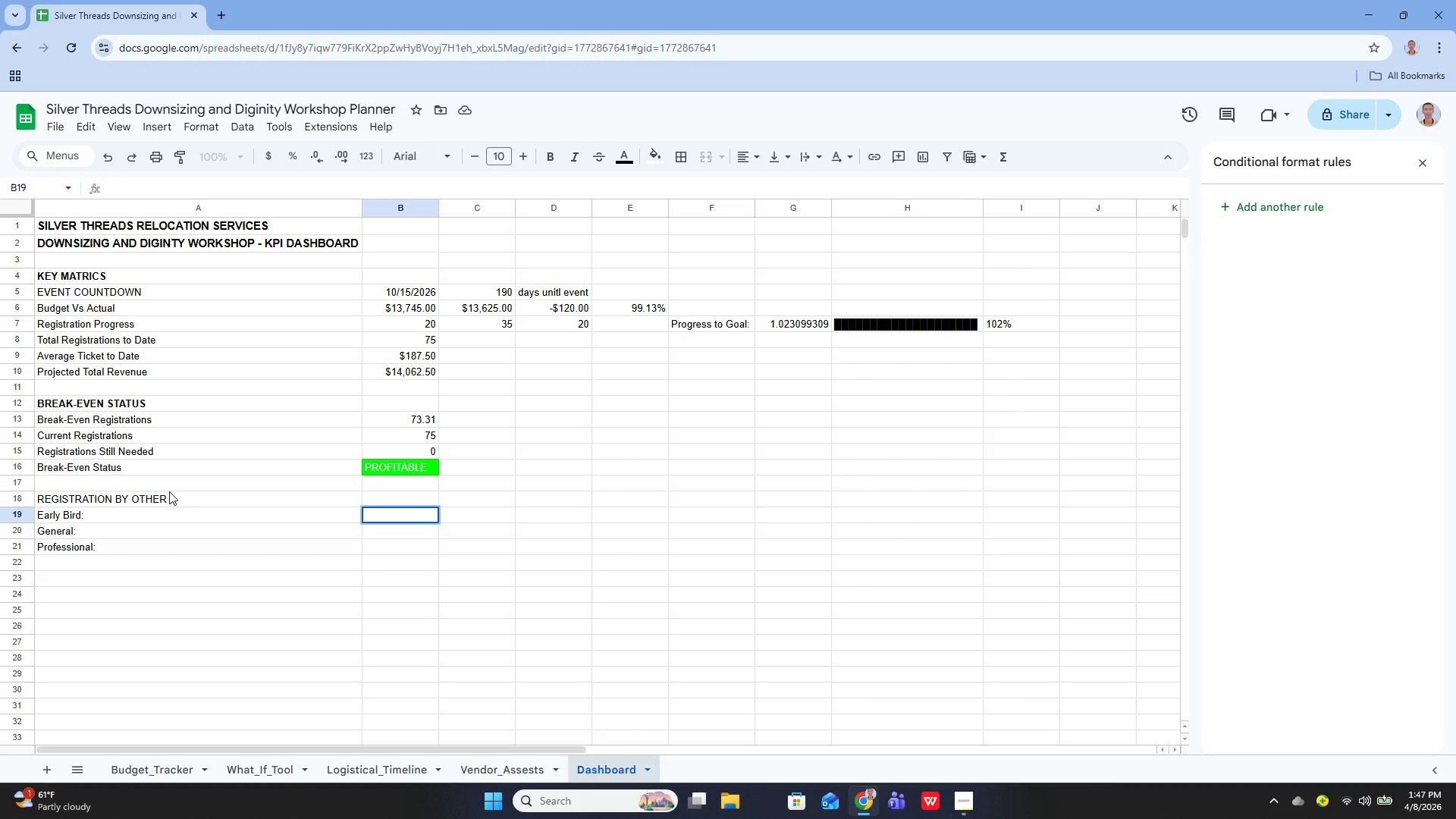 
key(Equal)
 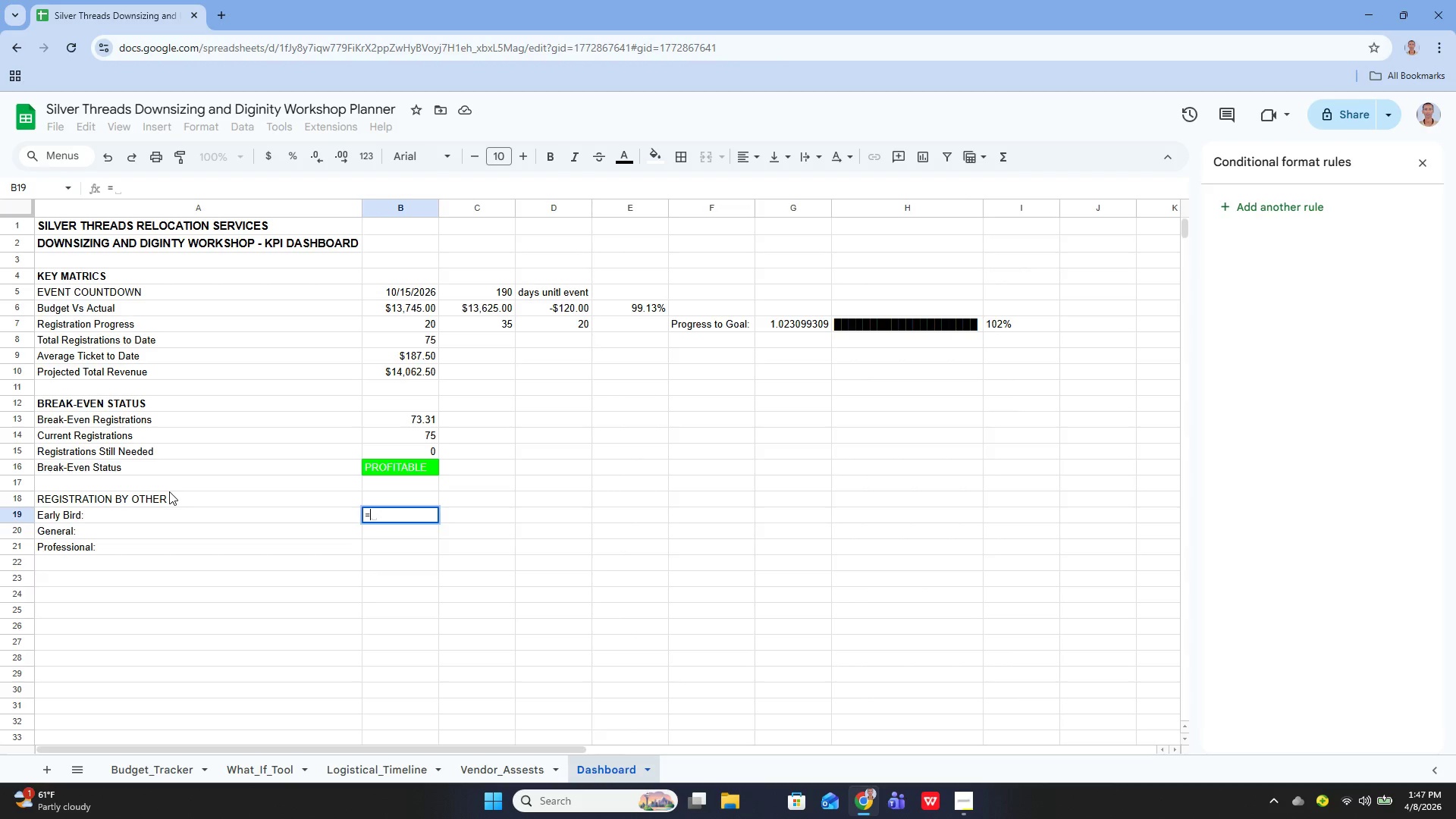 
key(Quote)
 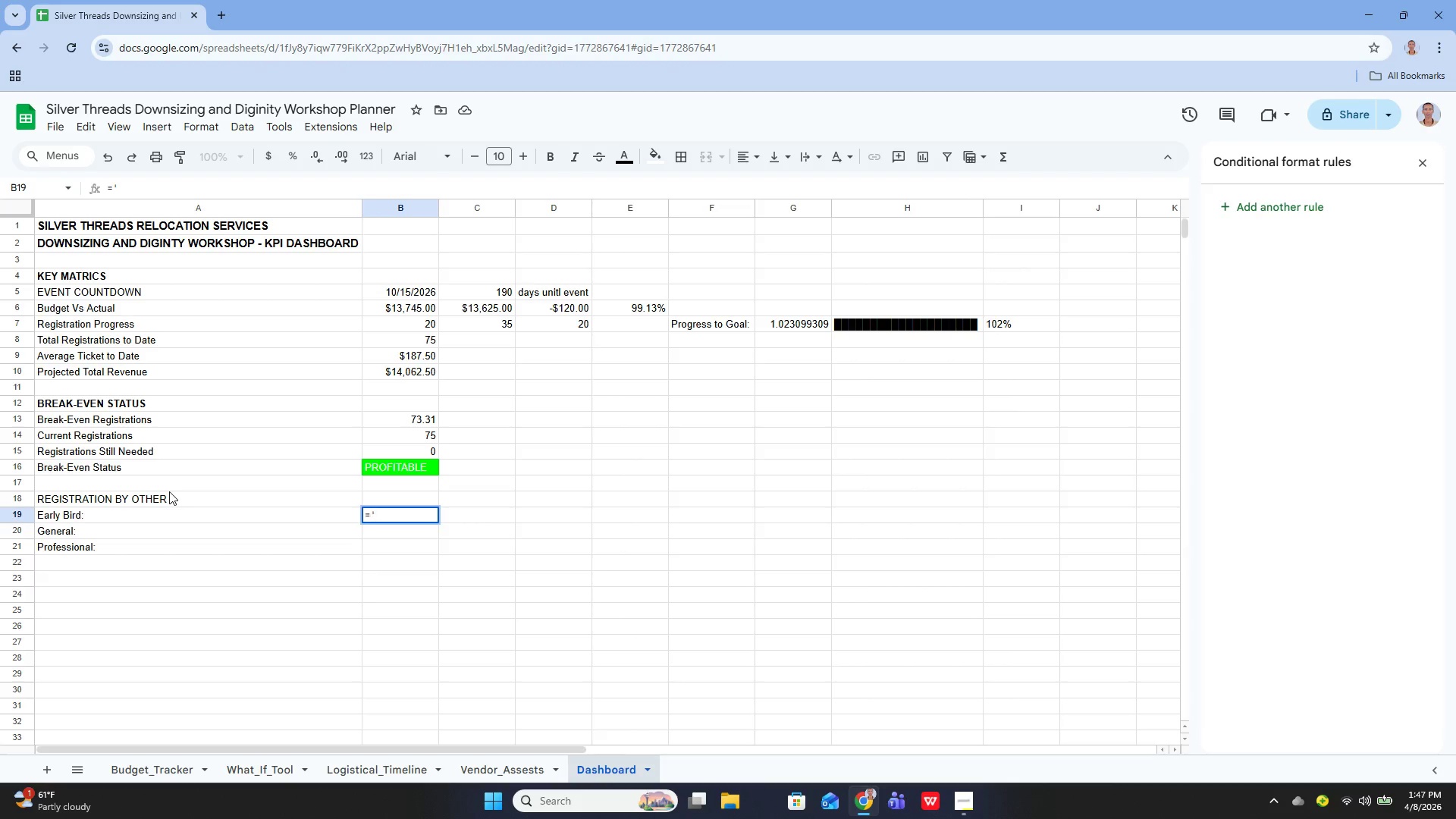 
key(Quote)
 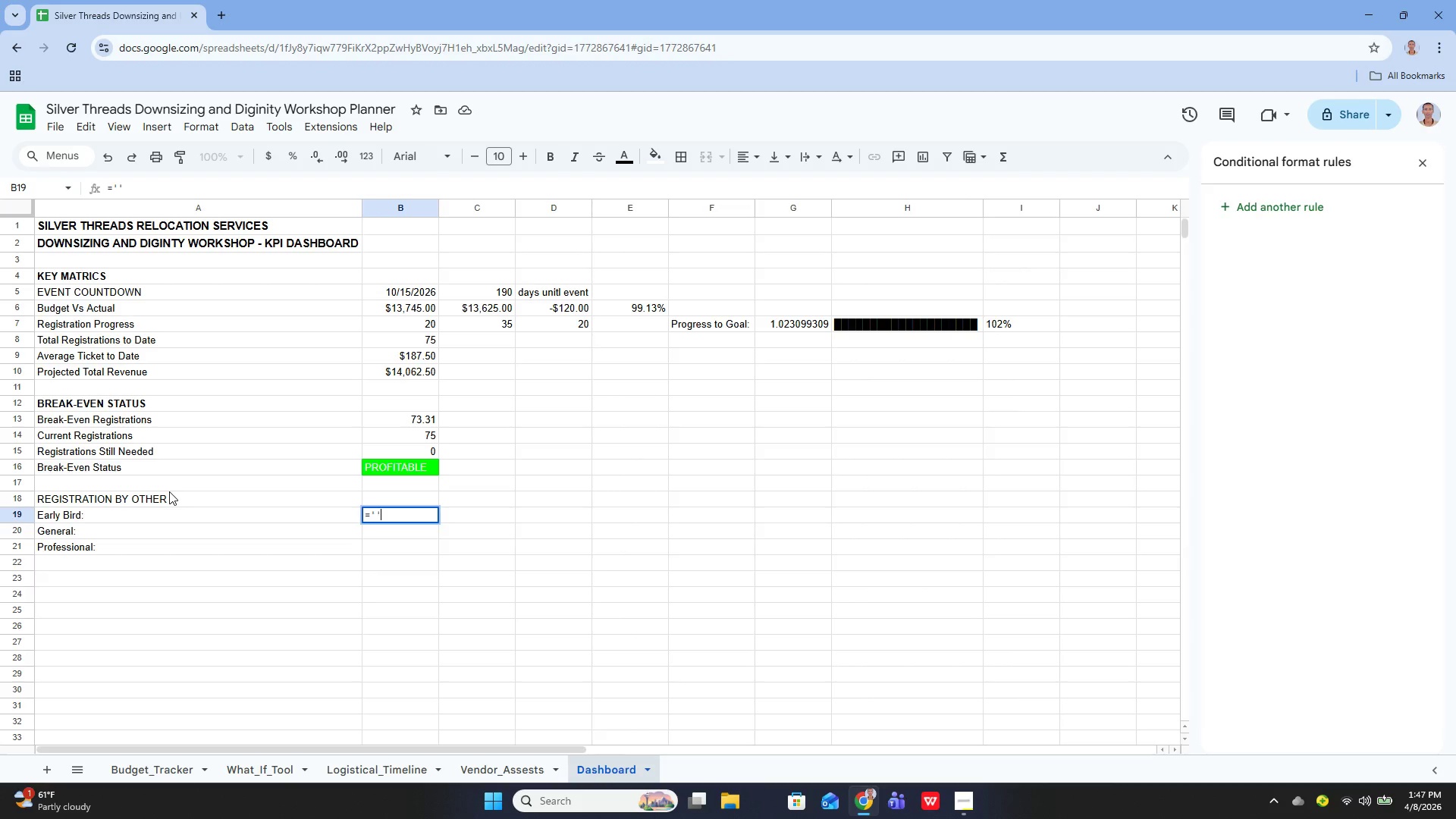 
key(ArrowLeft)
 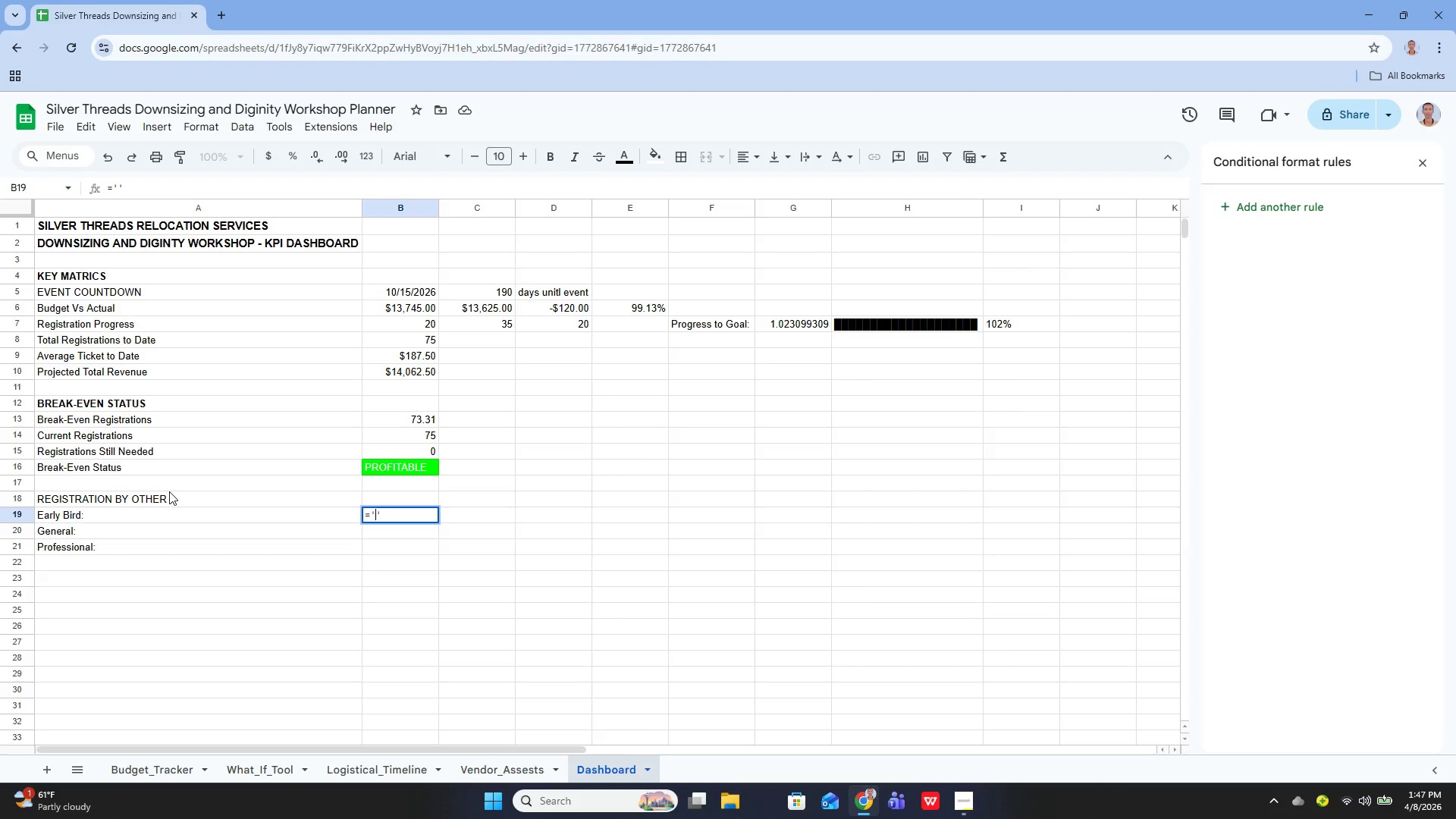 
type(b)
key(Backspace)
type(Budget_Tracker!)
key(Backspace)
 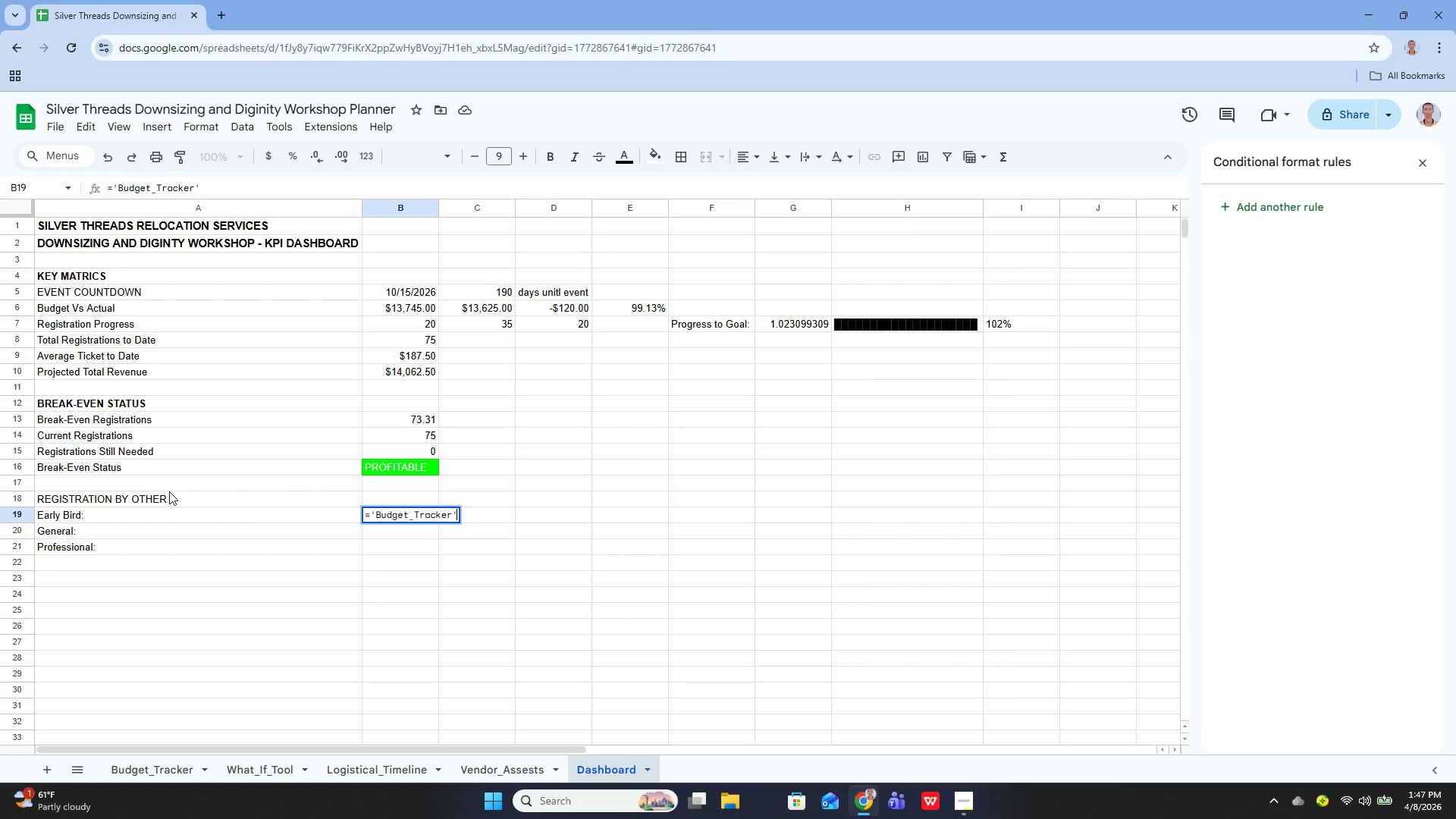 
 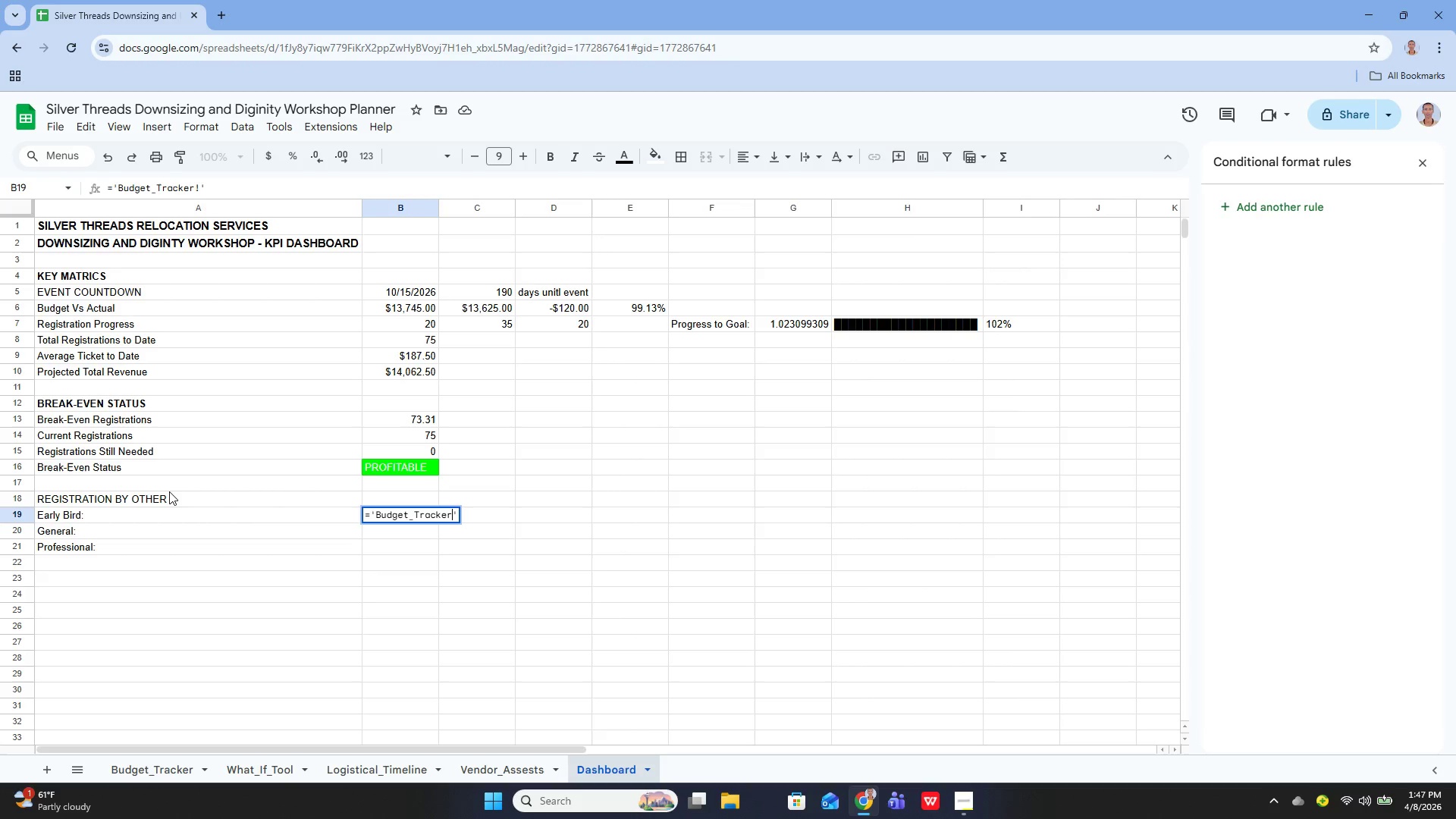 
key(ArrowRight)
 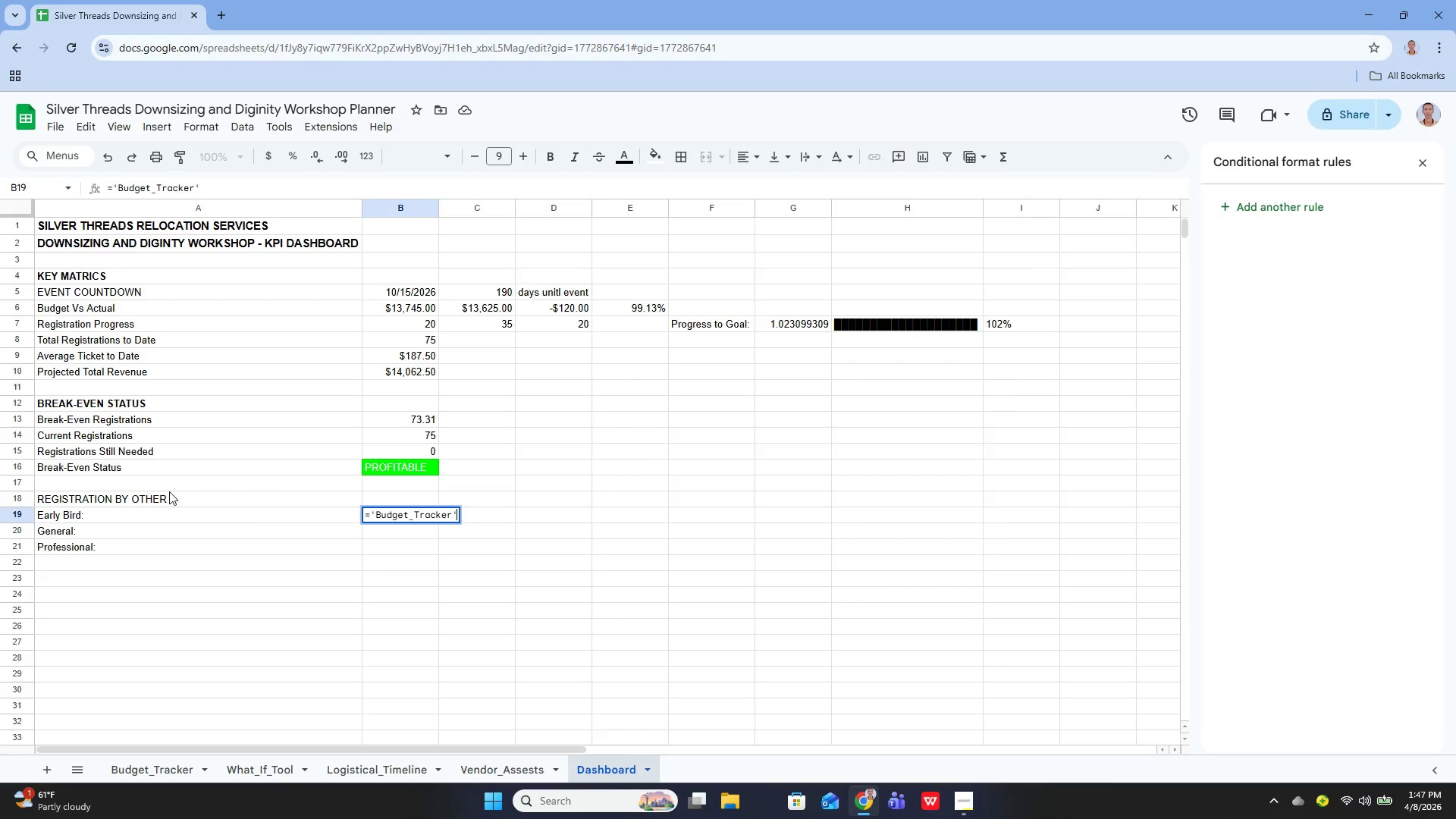 
type(!F3)
 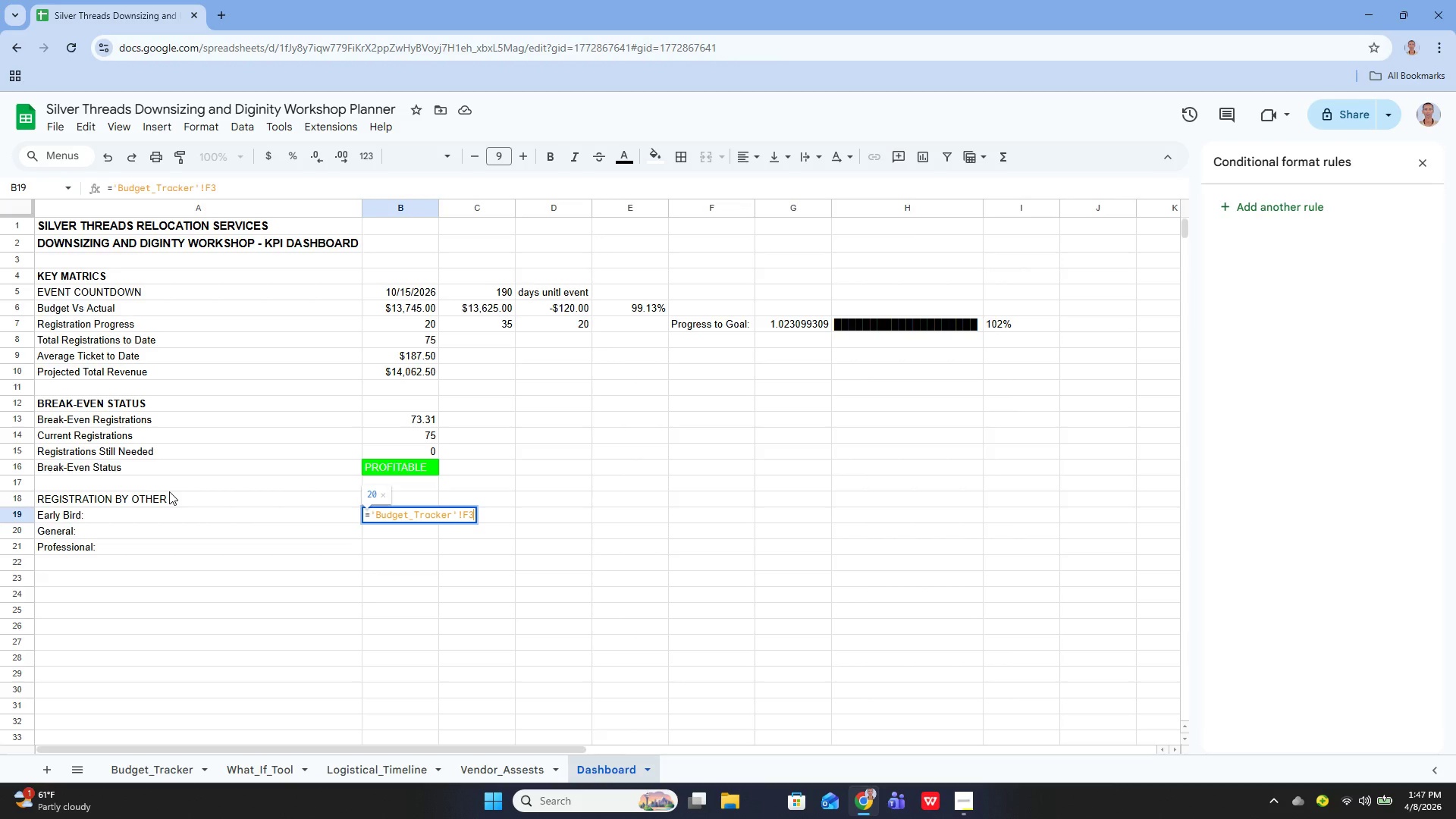 
key(Enter)
 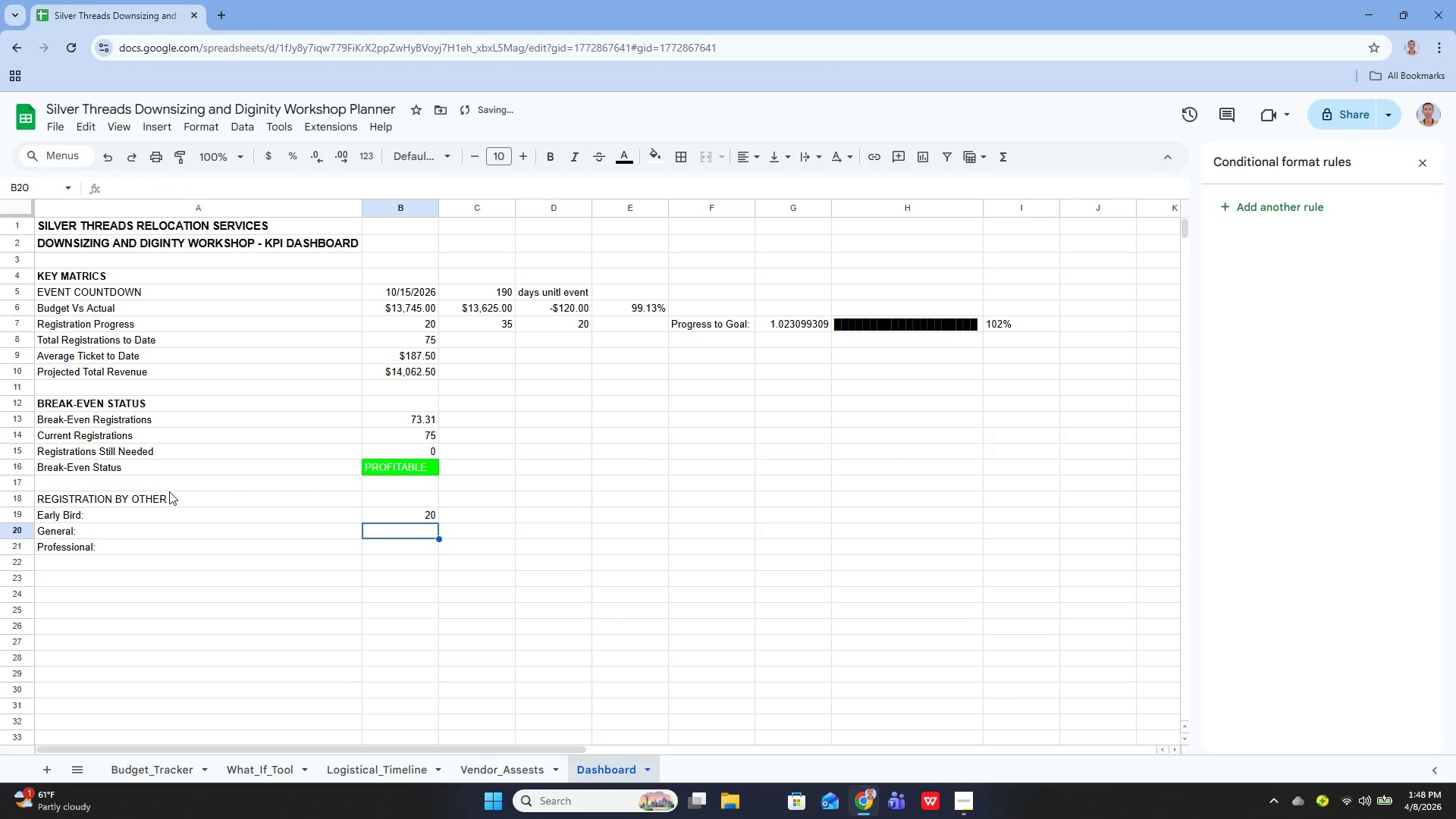 
key(Enter)
 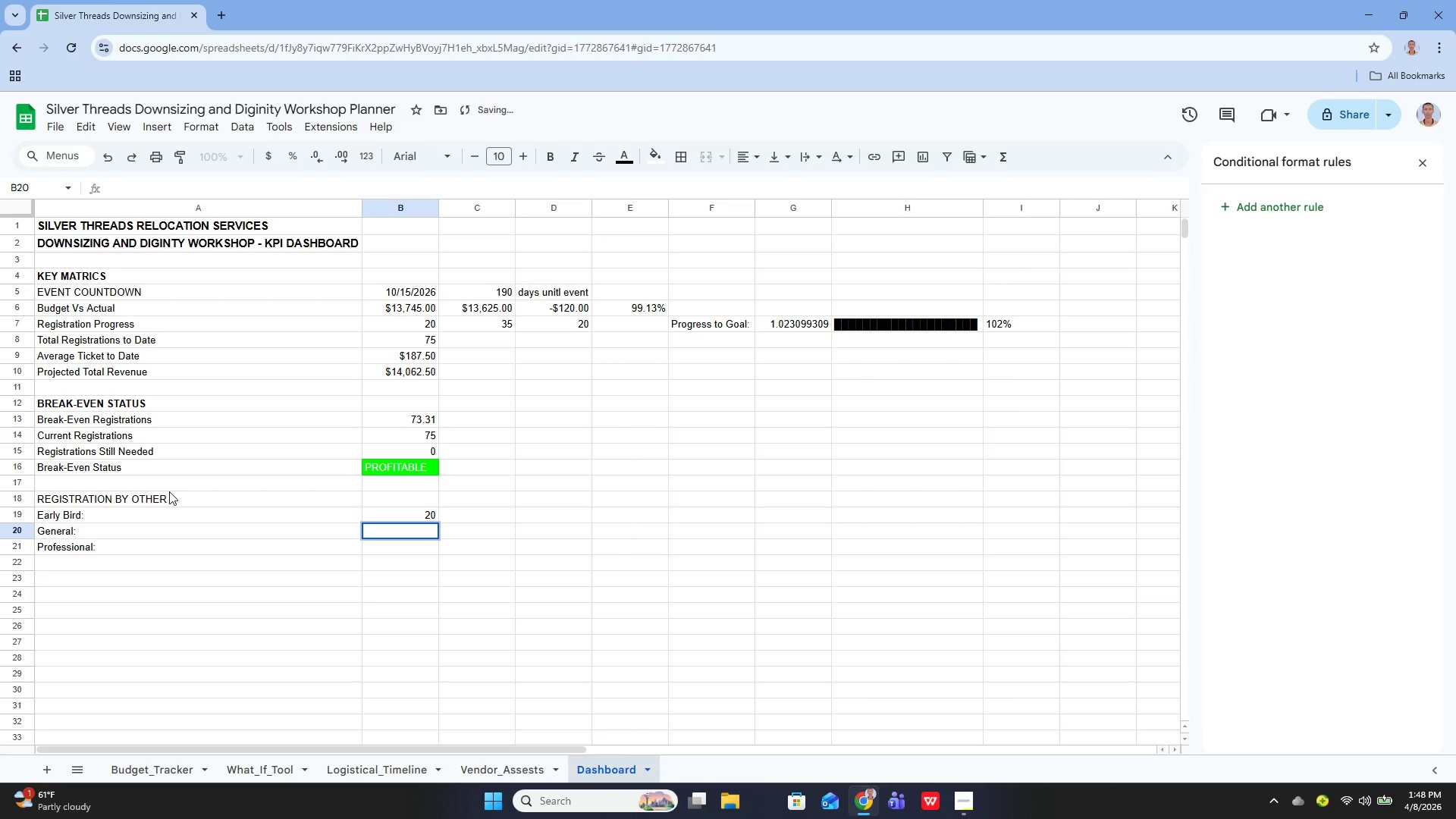 
key(Equal)
 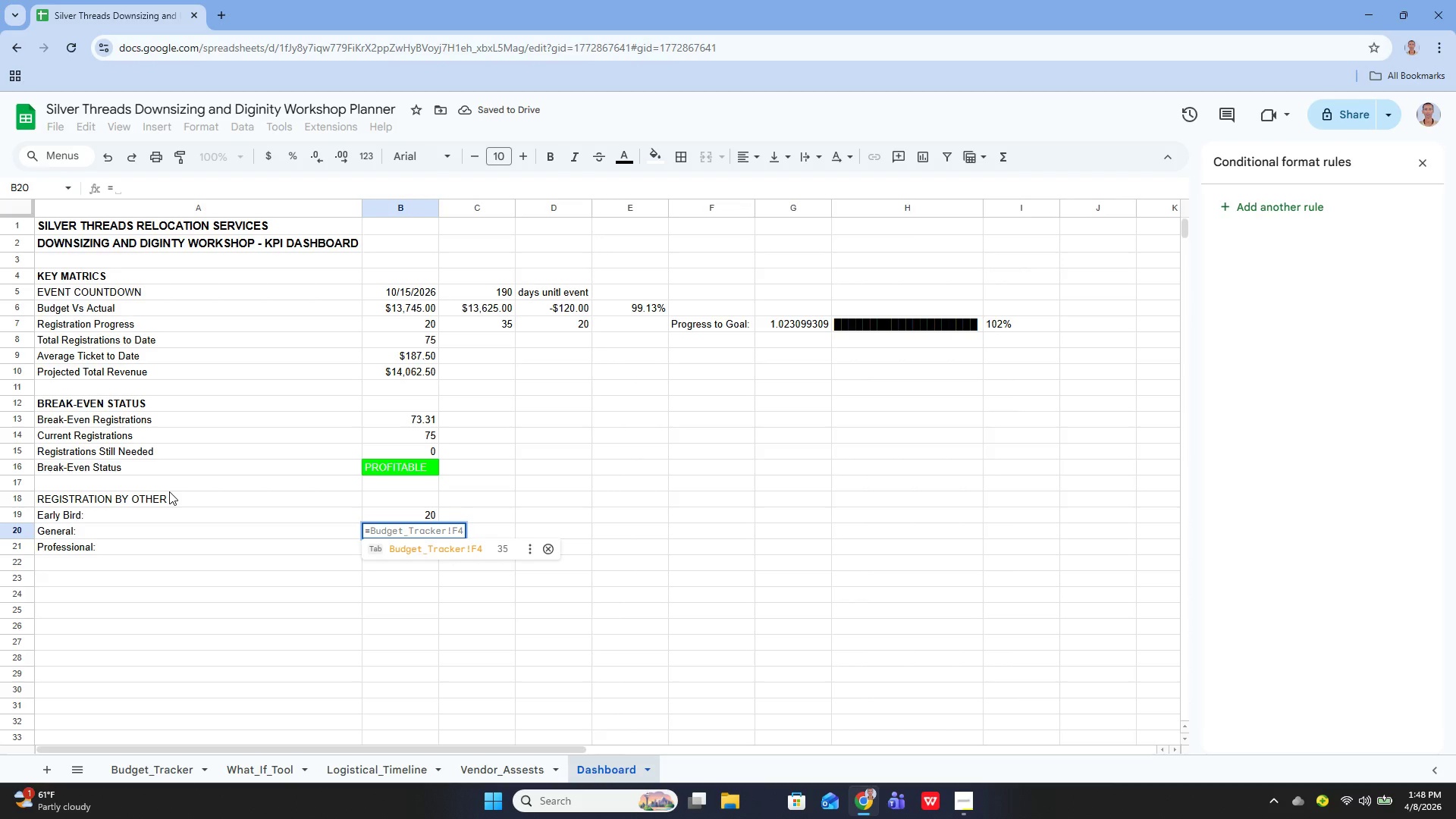 
key(Quote)
 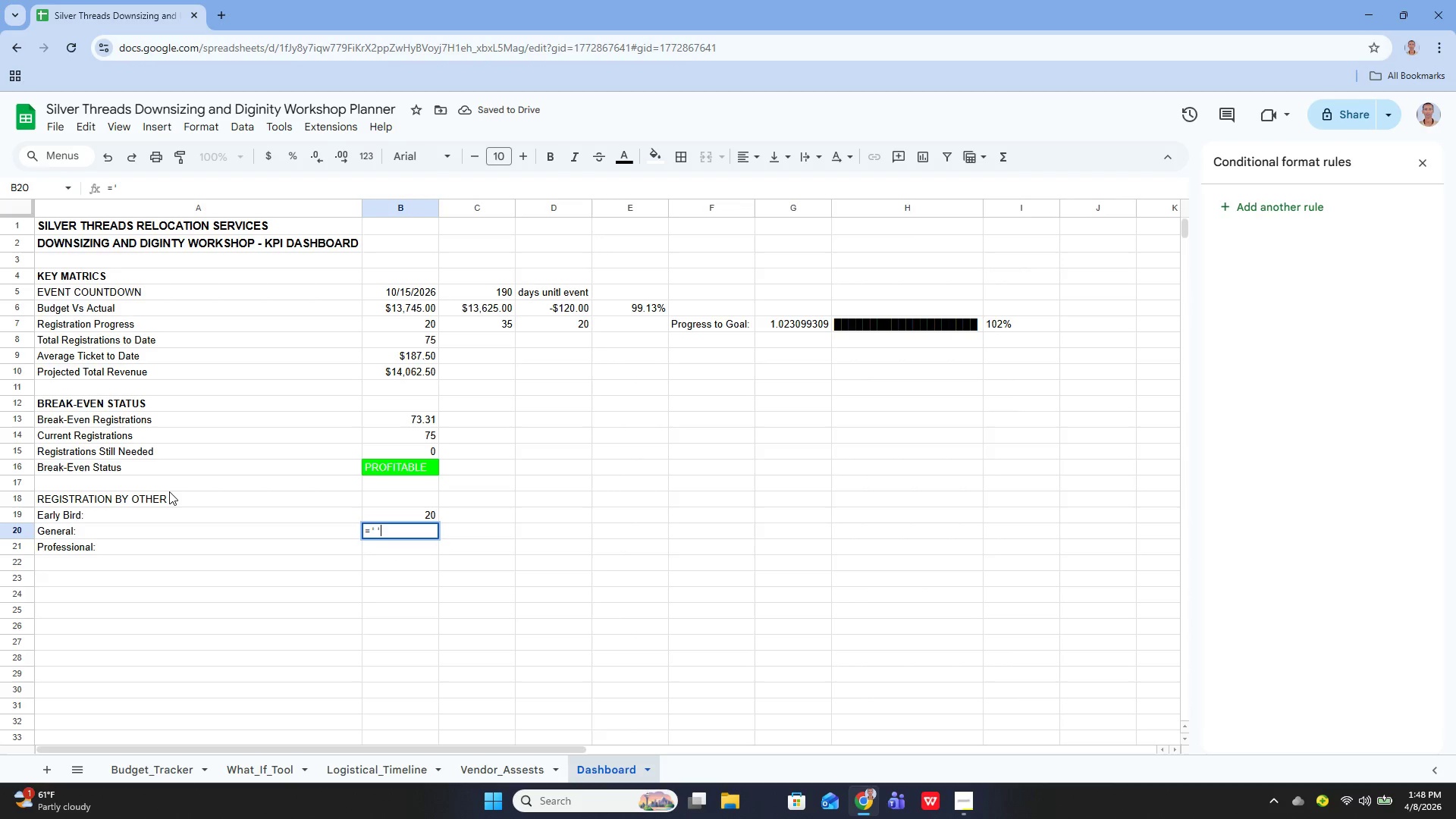 
key(Quote)
 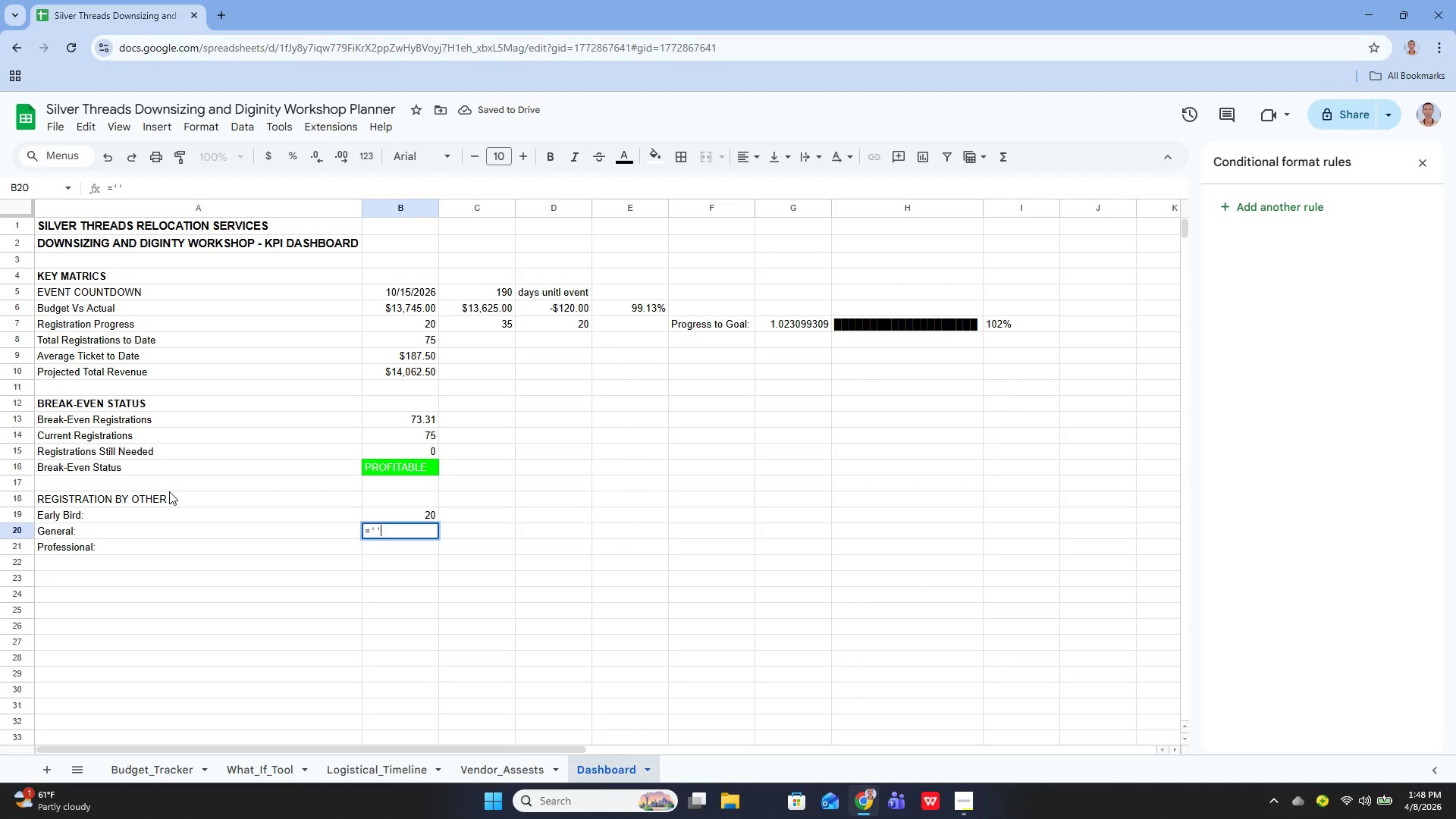 
key(ArrowLeft)
 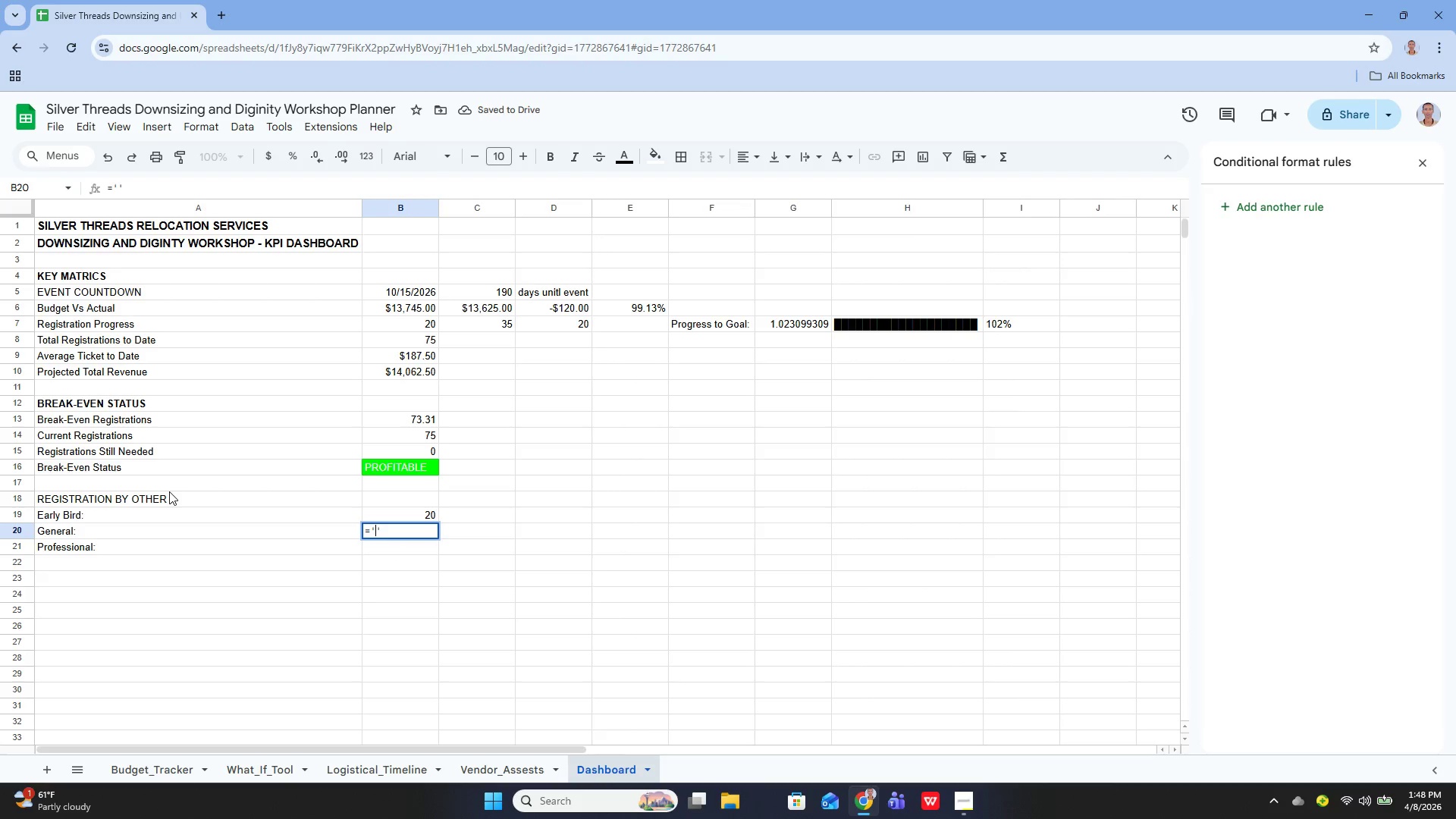 
type(budget_Tracker)
 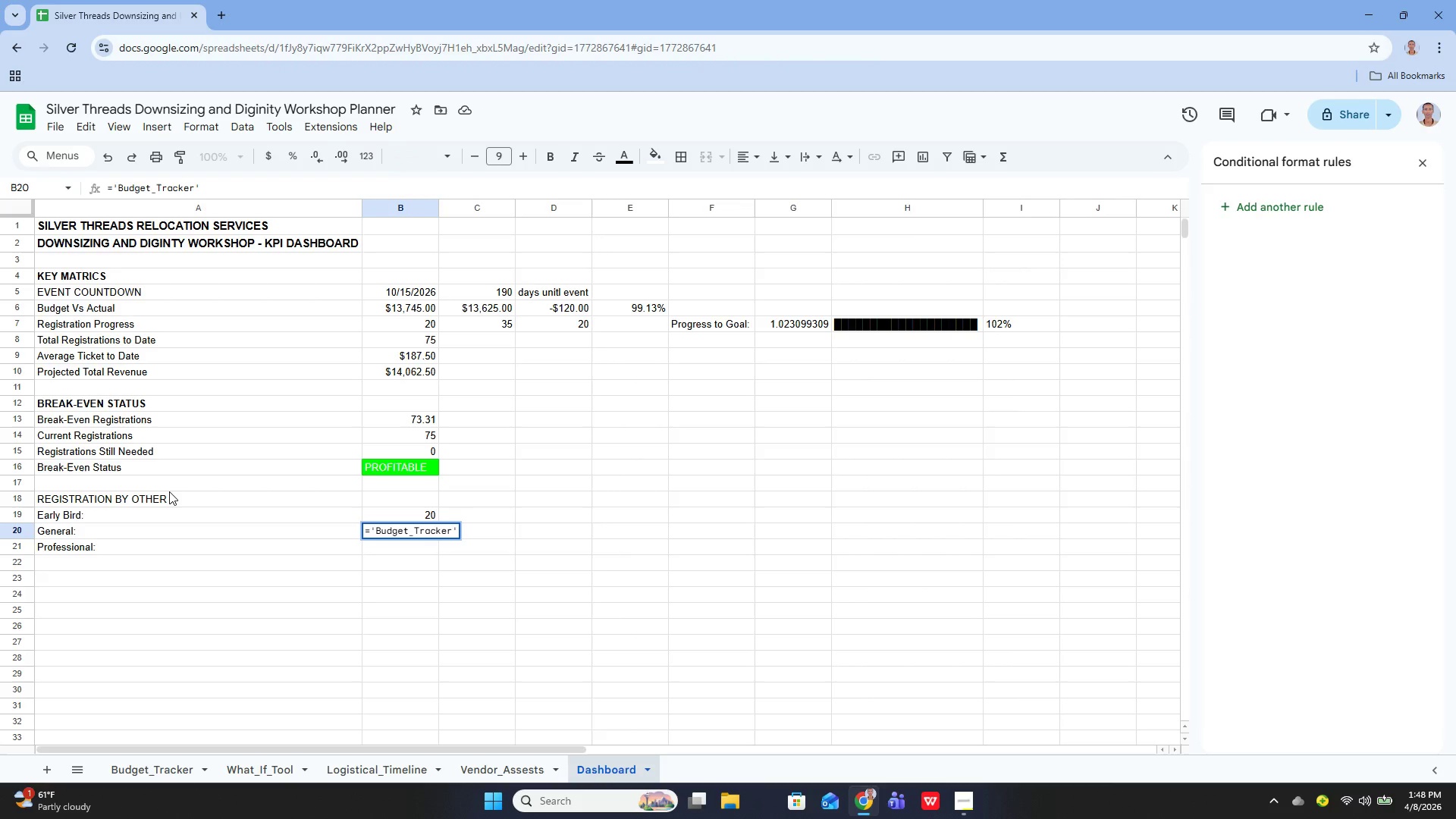 
key(ArrowRight)
 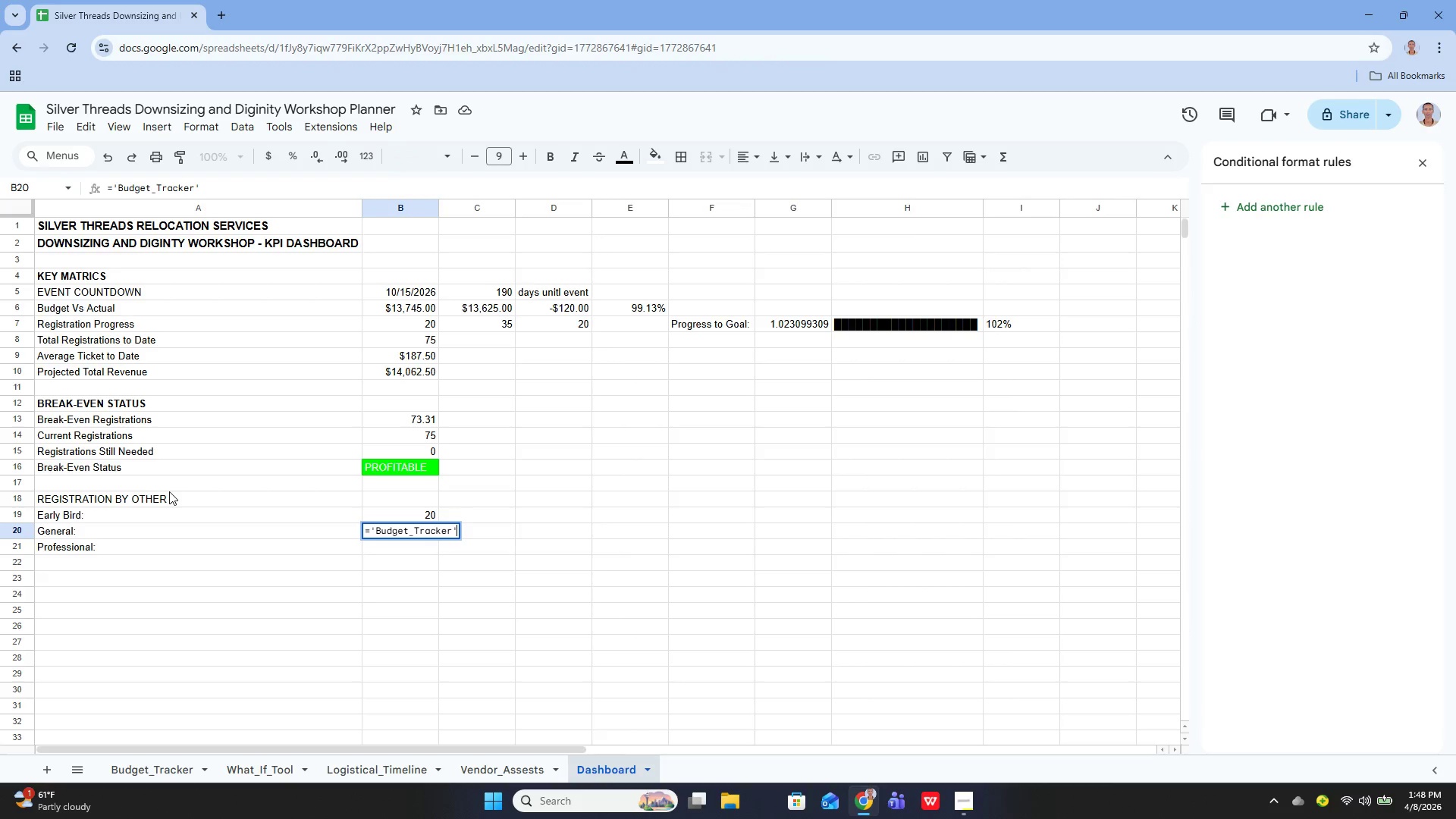 
key(Shift+1)
 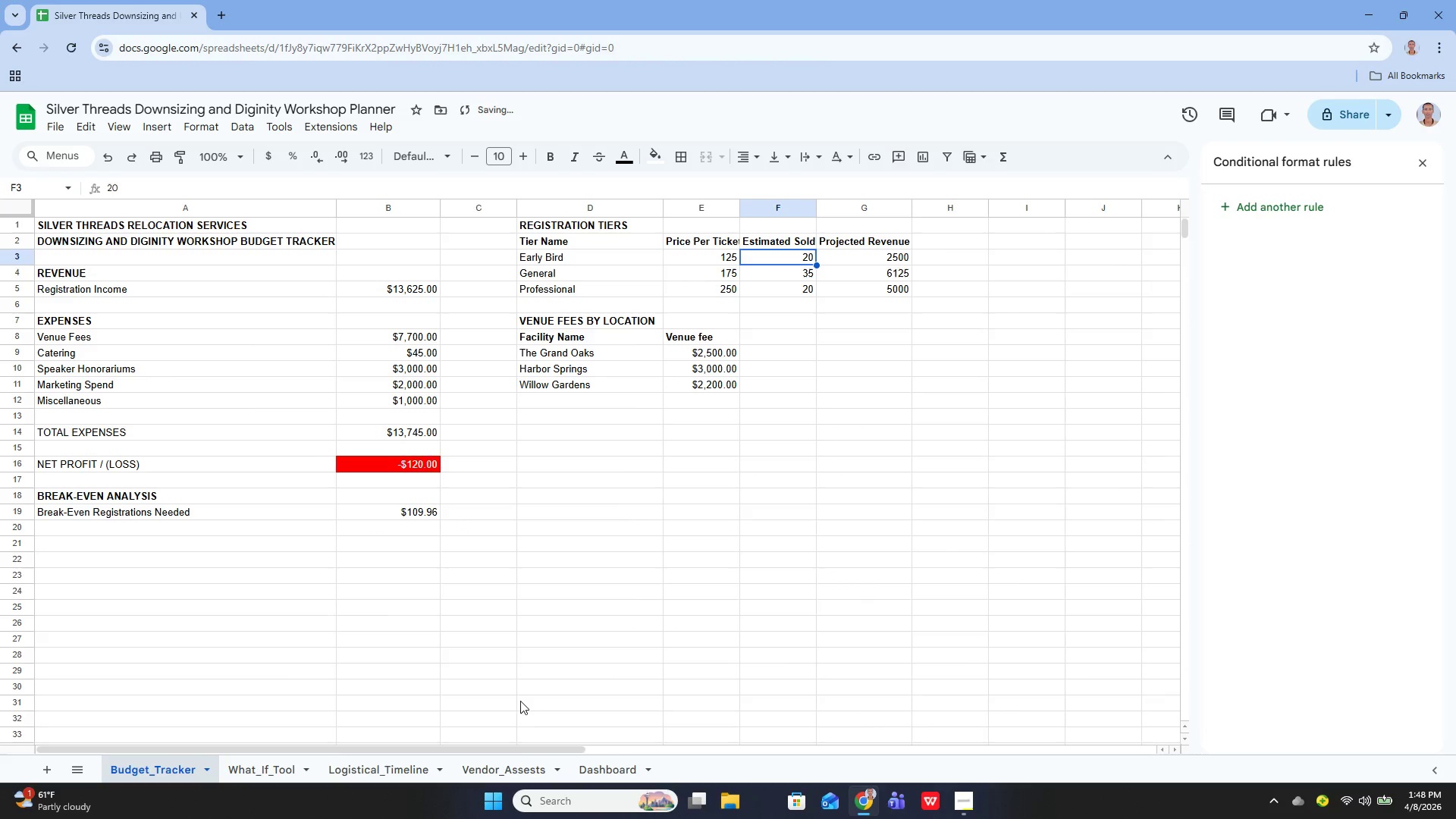 
left_click([585, 769])
 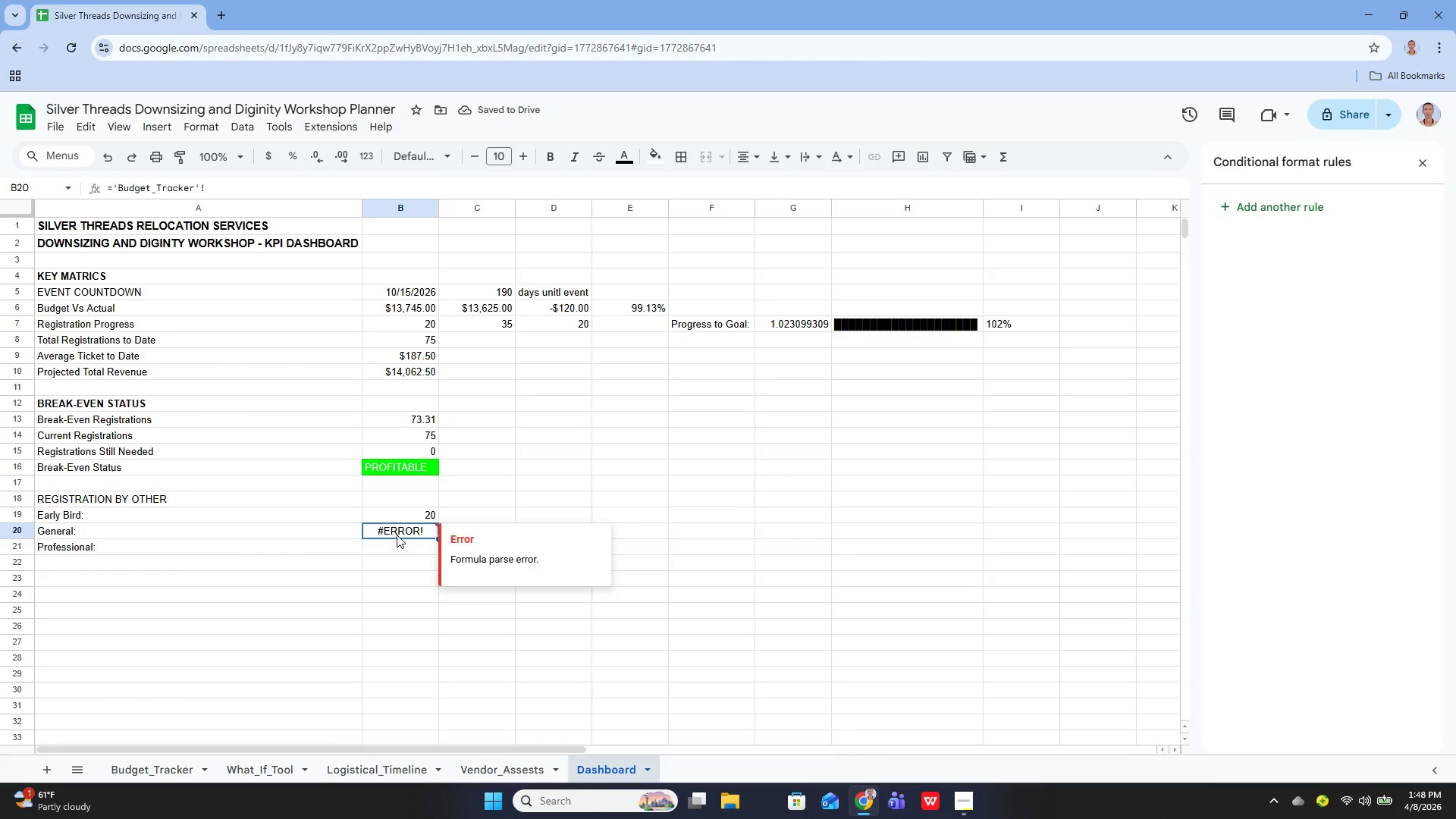 
double_click([396, 535])
 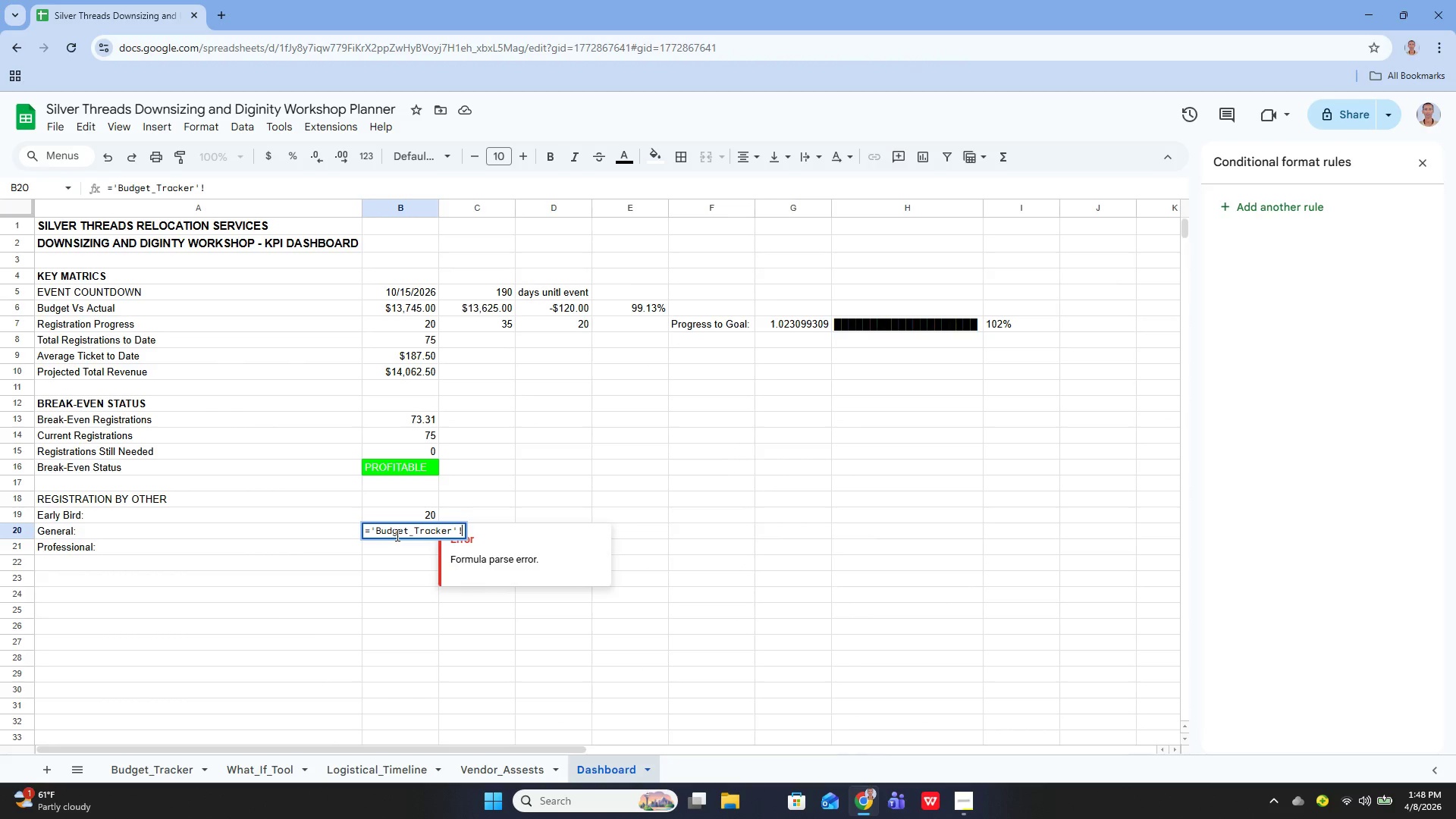 
type(F4)
 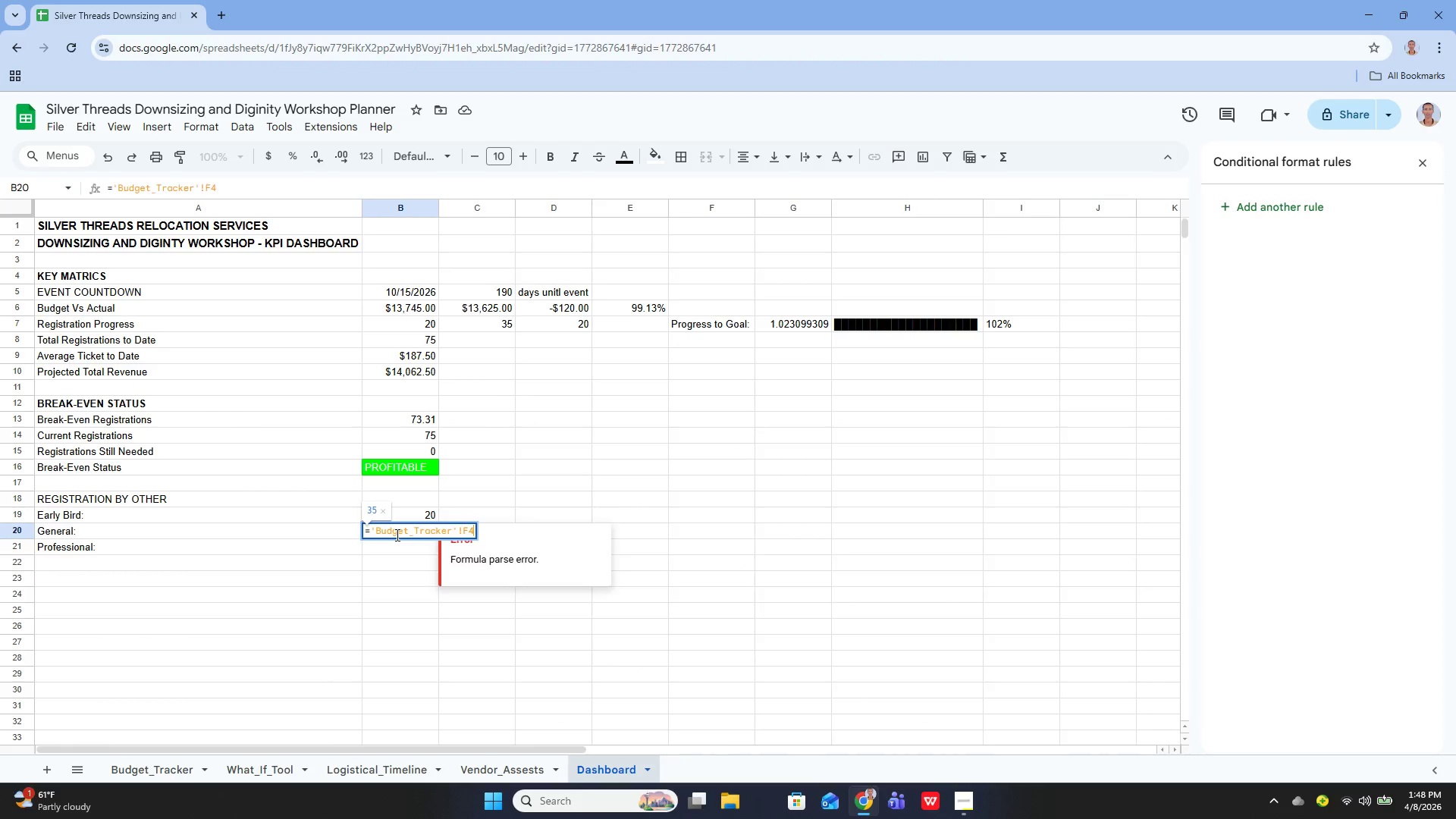 
key(Enter)
 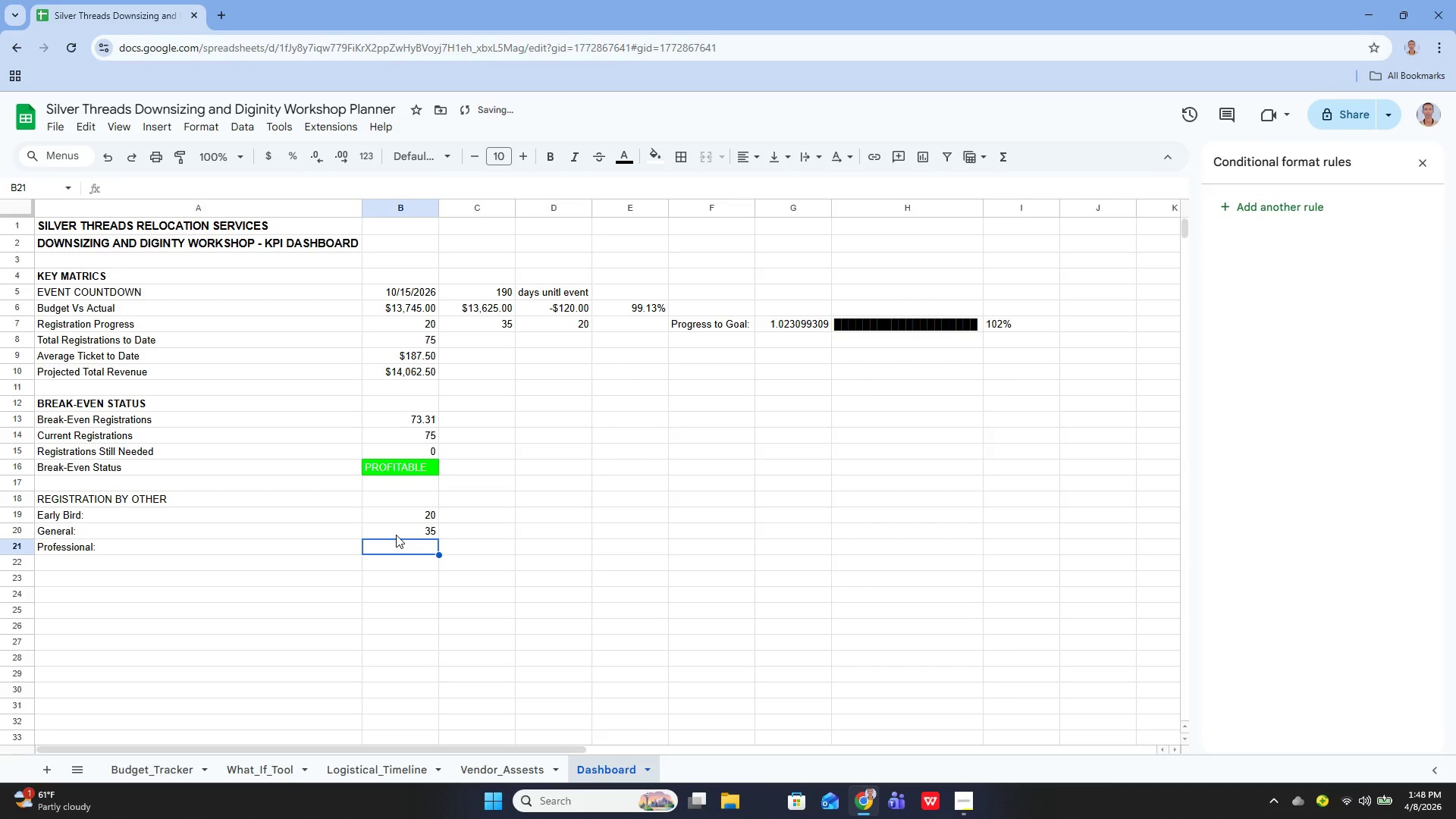 
key(Enter)
 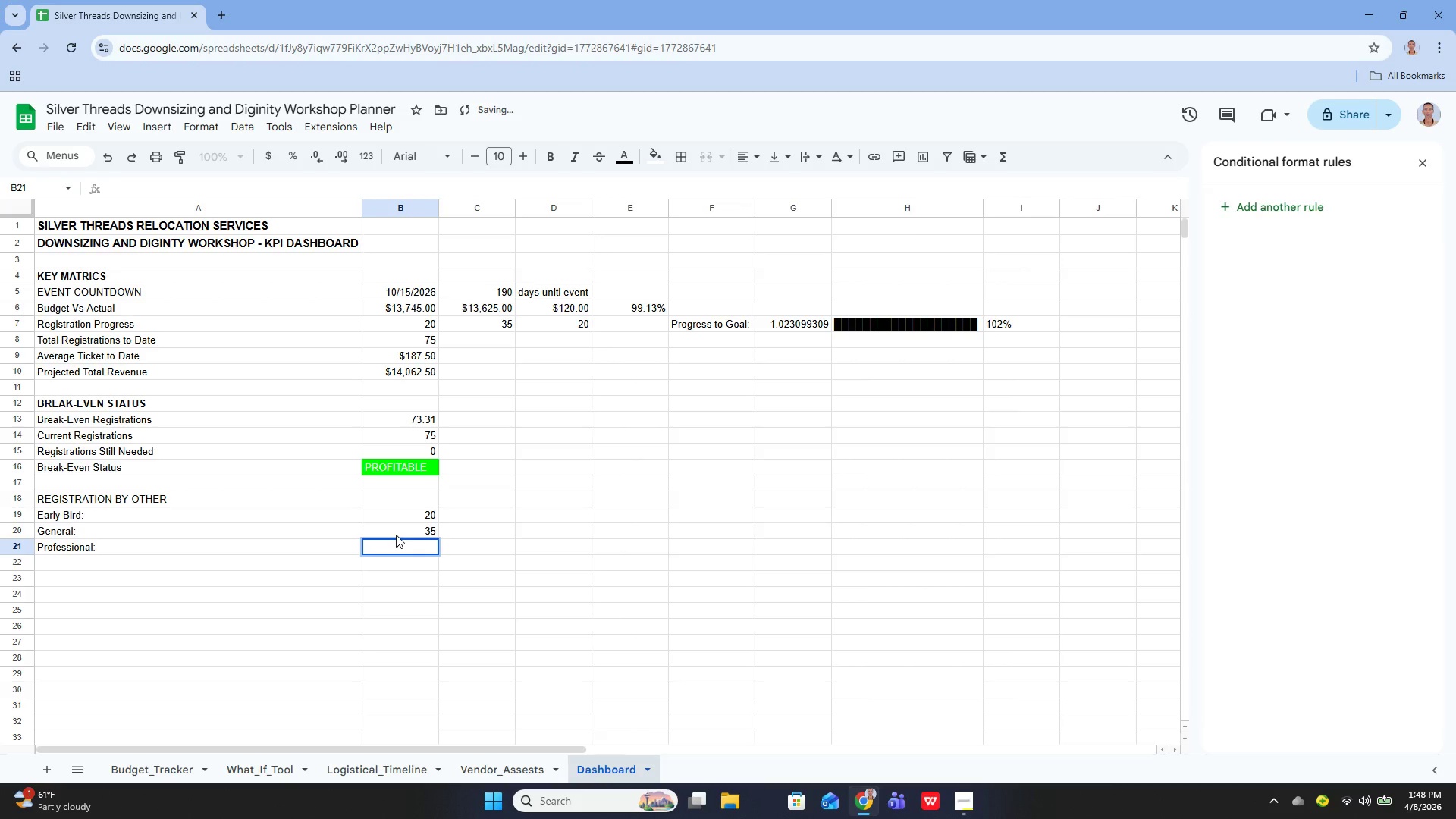 
key(Quote)
 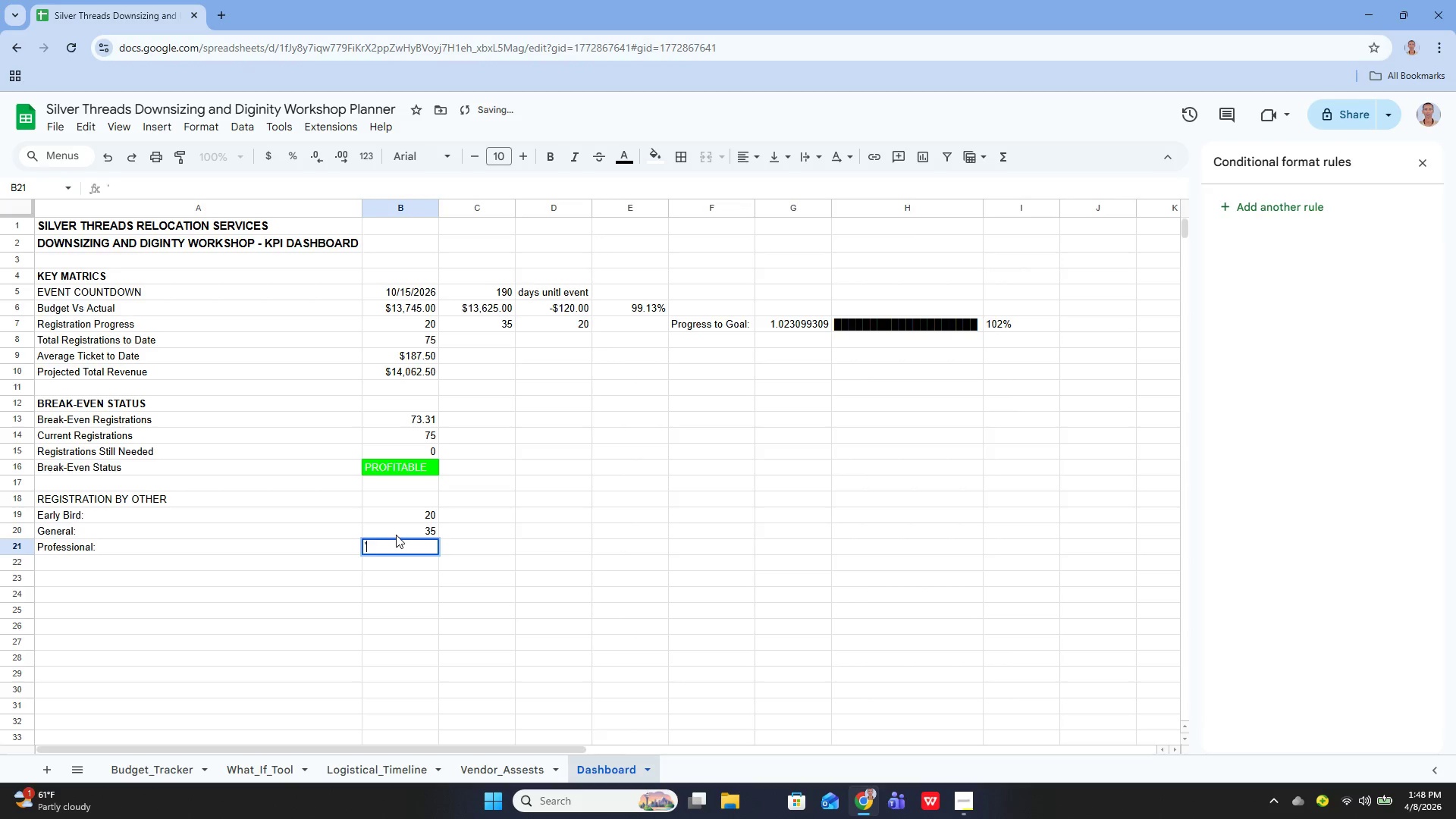 
key(Quote)
 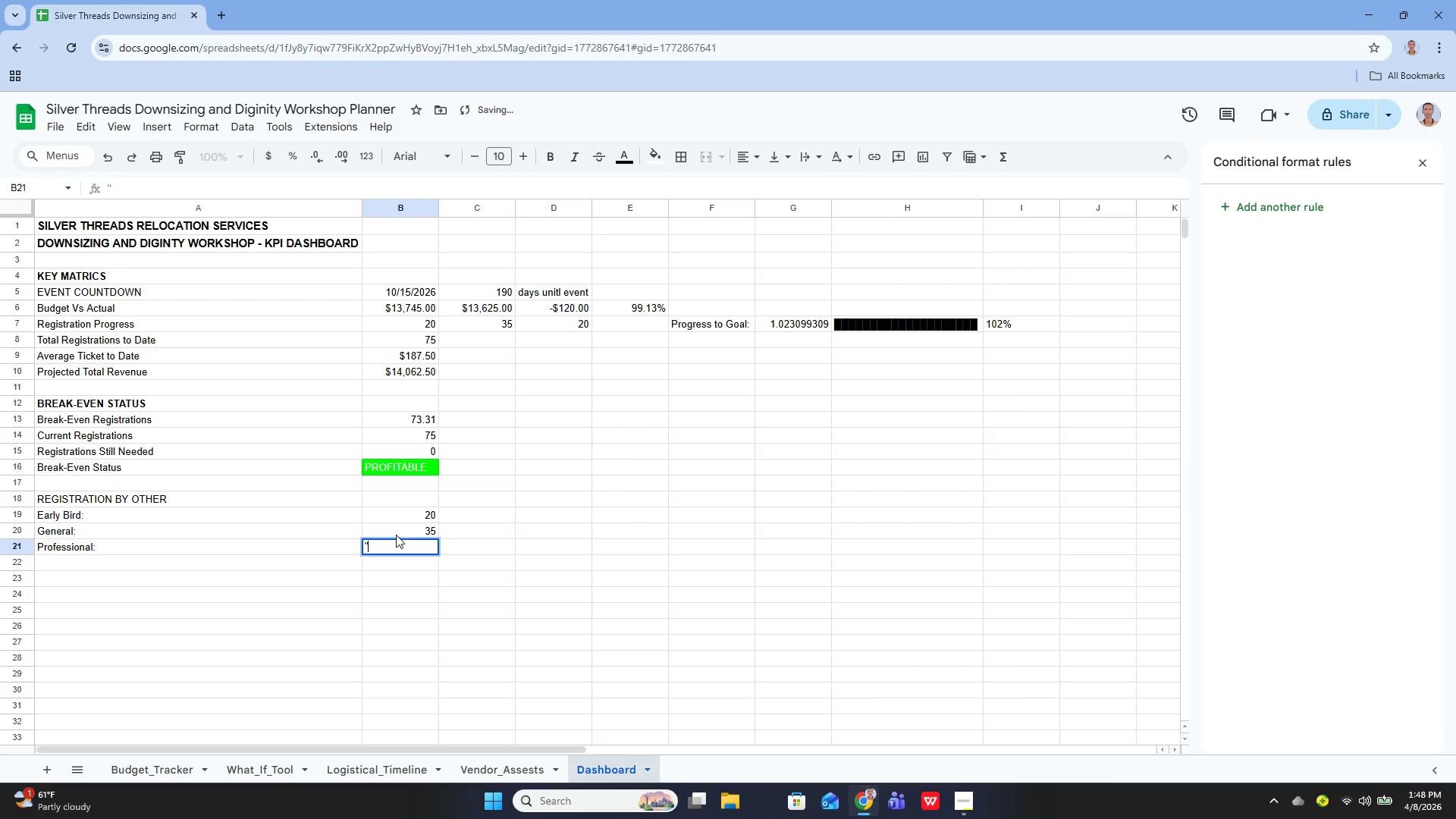 
key(ArrowLeft)
 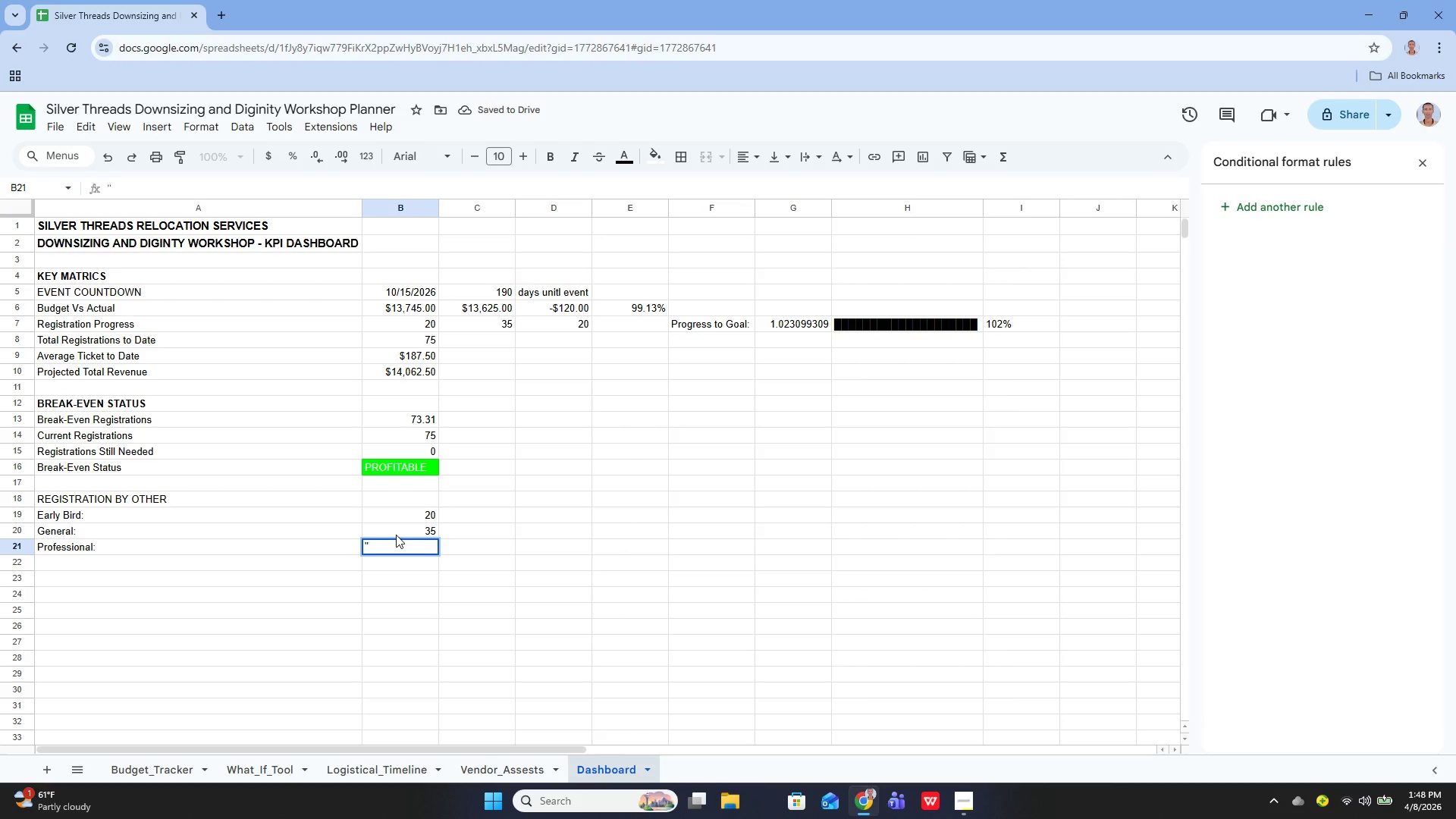 
type(Budget_Tracker)
 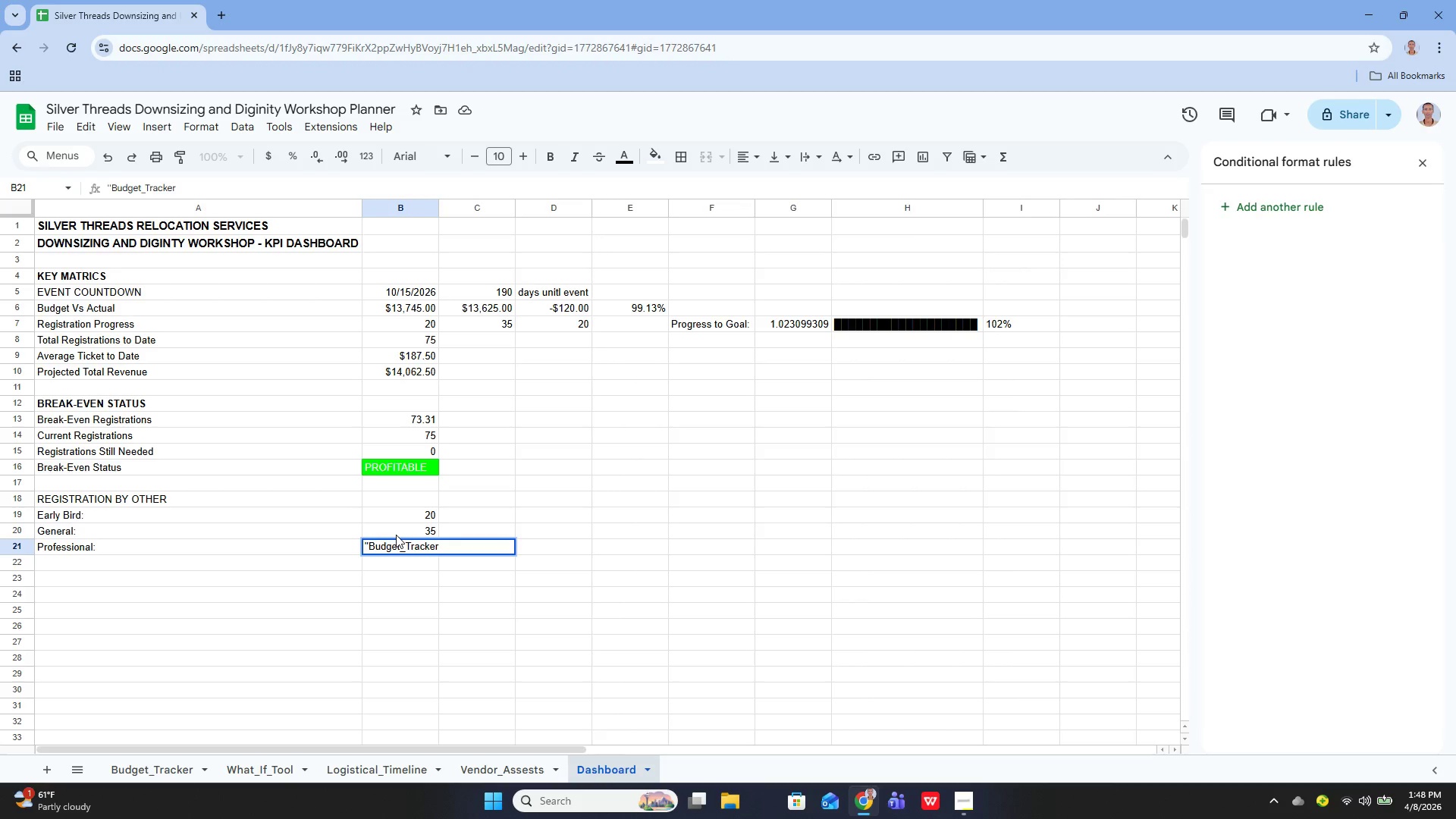 
key(ArrowUp)
 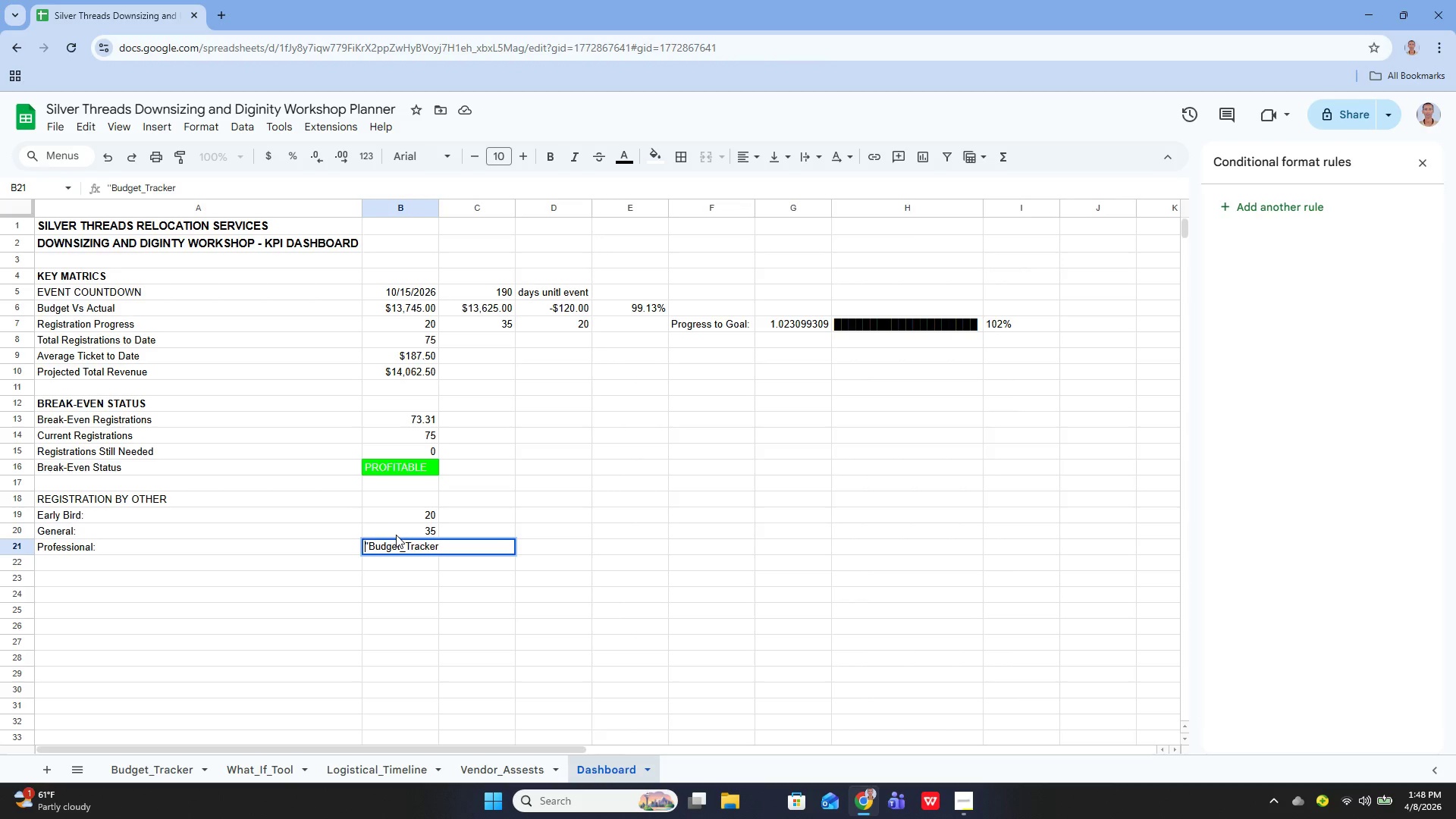 
key(ArrowRight)
 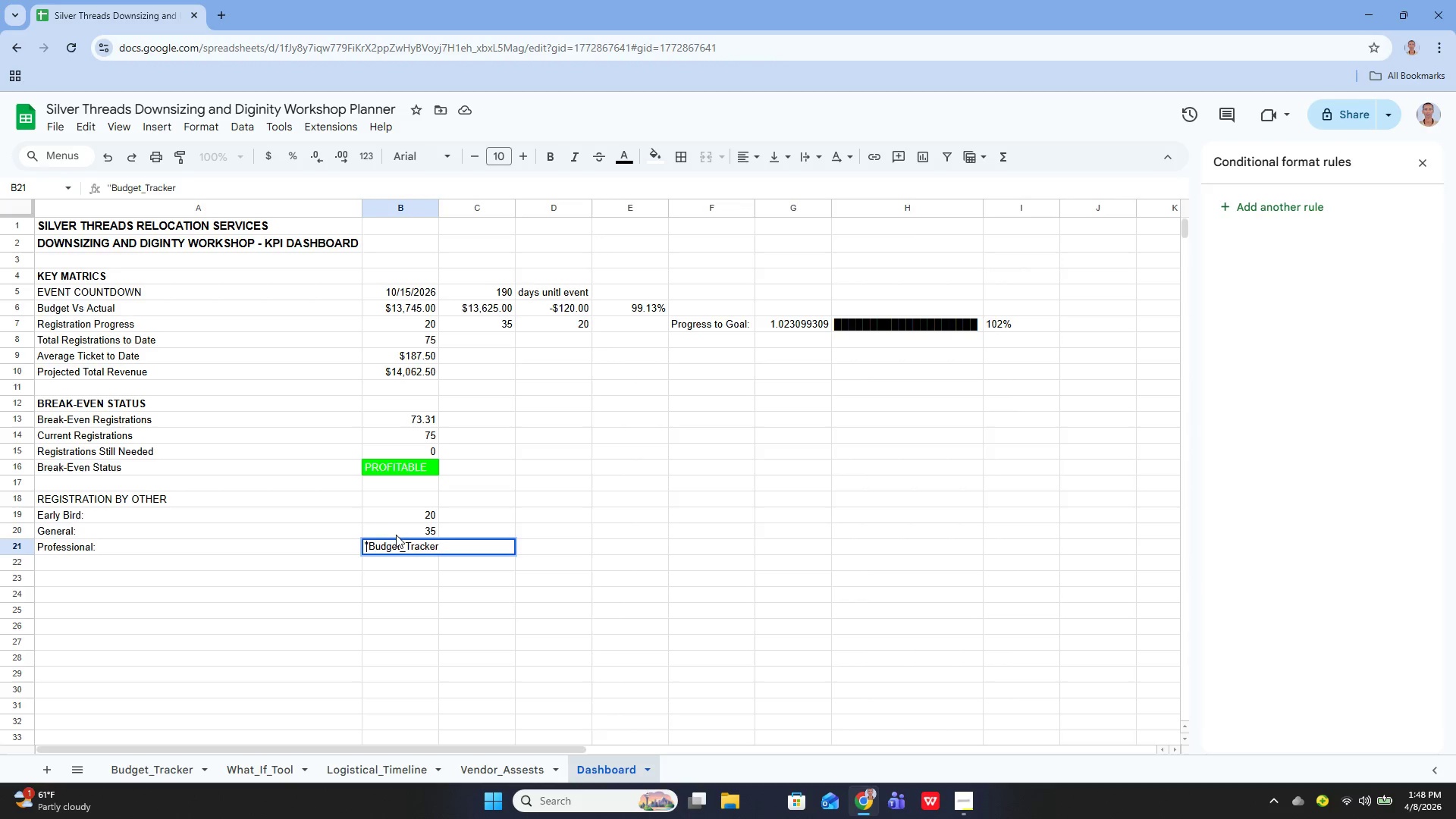 
key(Backspace)
 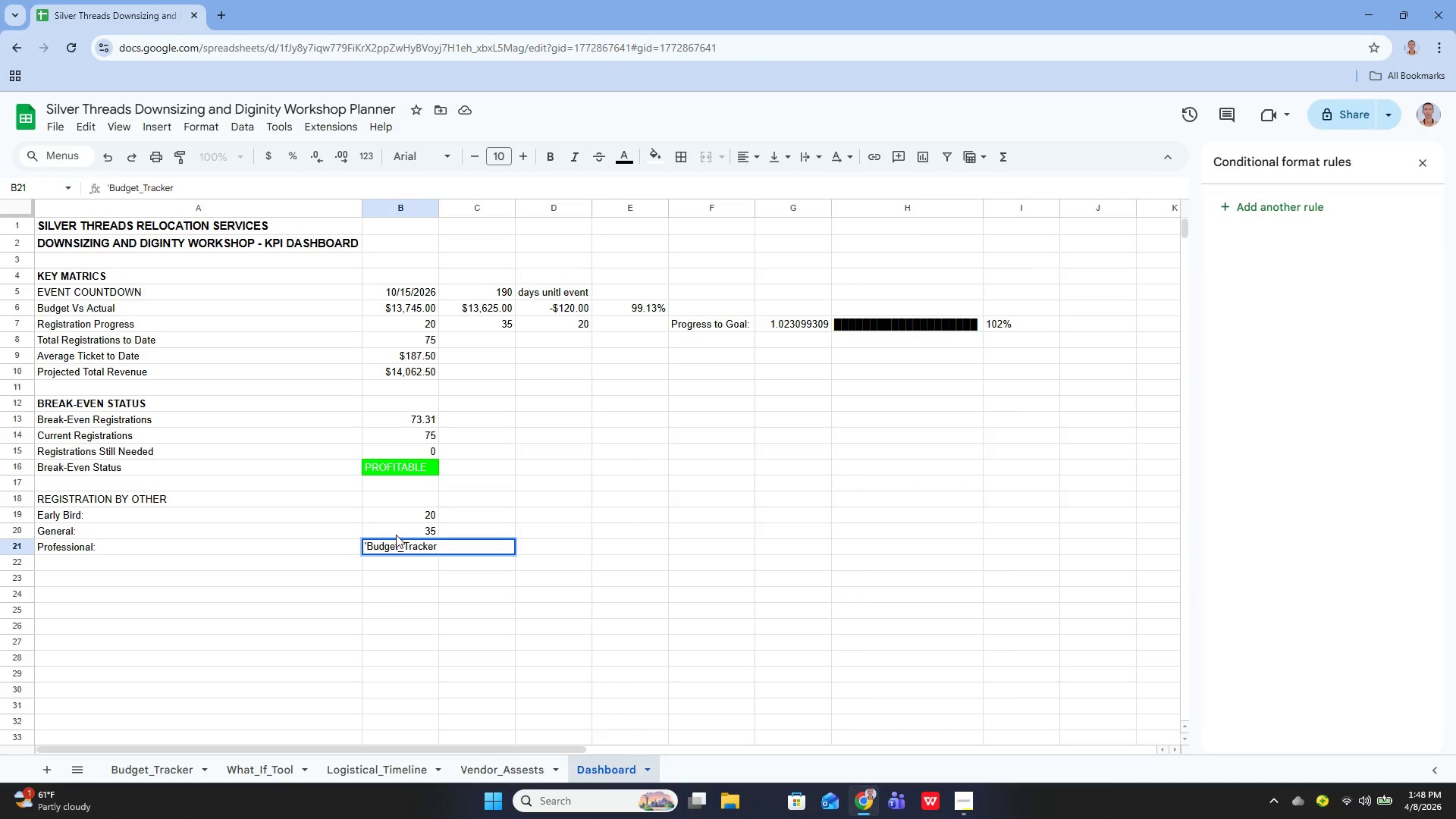 
key(ArrowDown)
 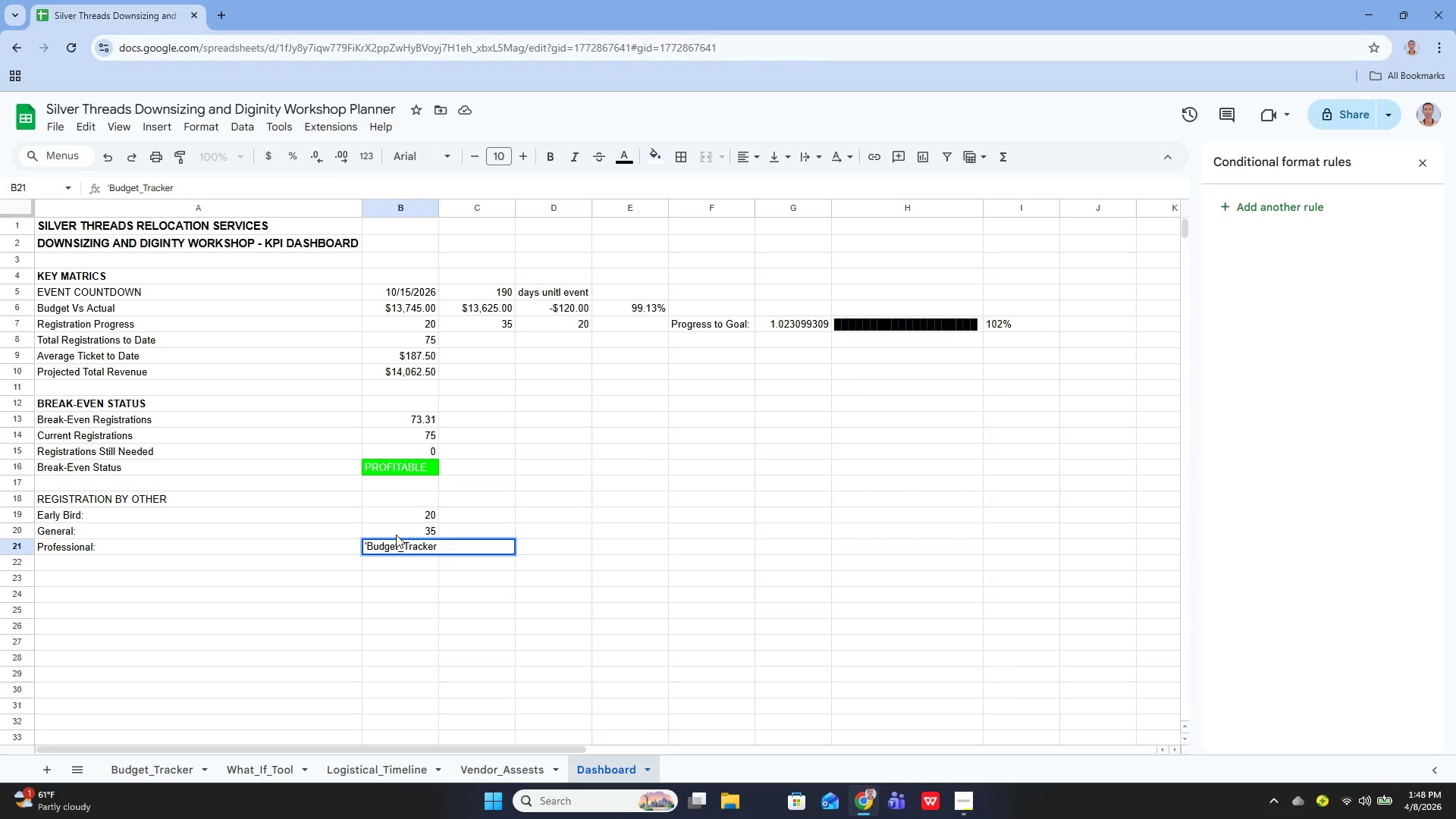 
key(Shift+ShiftLeft)
 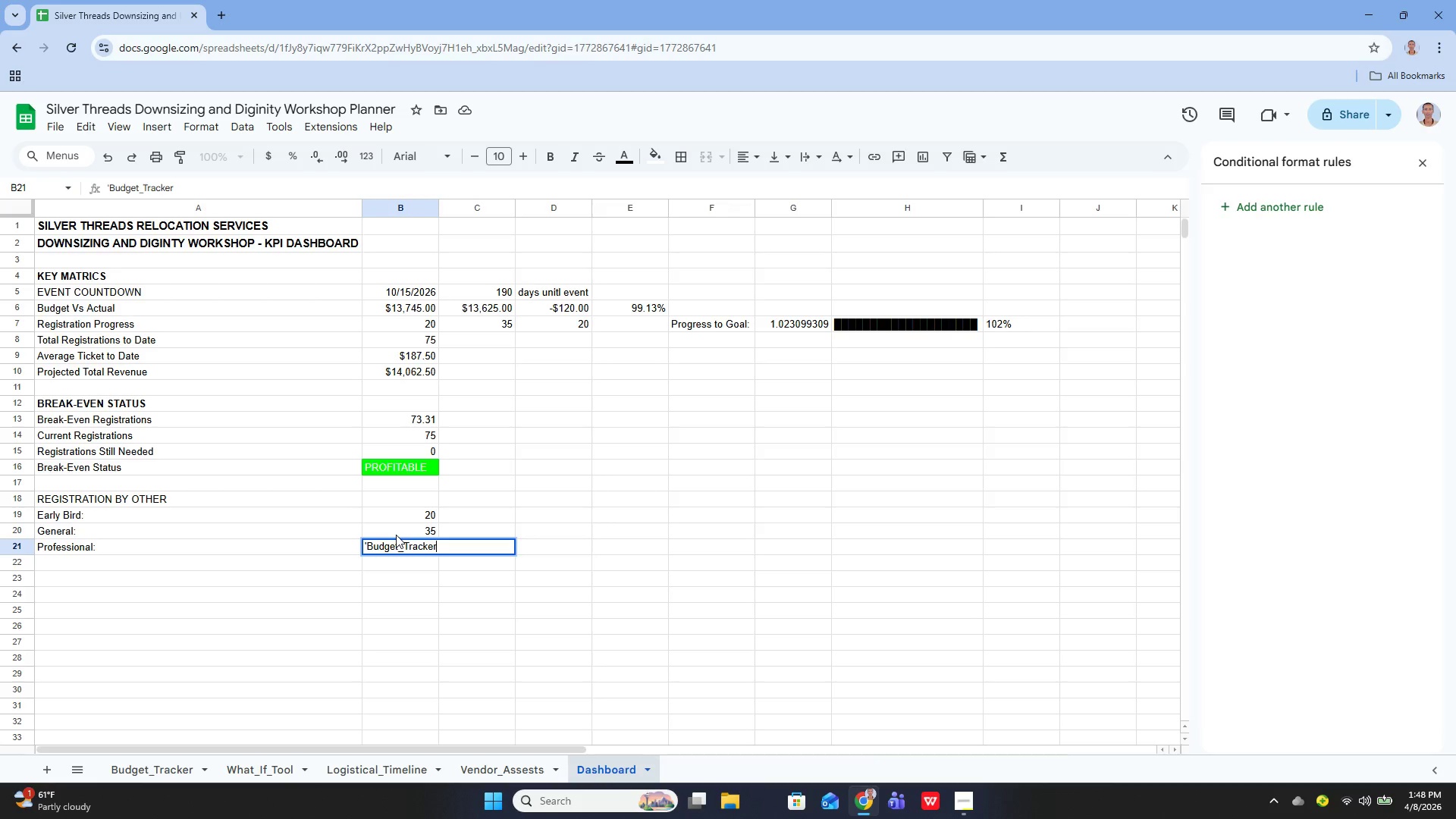 
key(Shift+ShiftLeft)
 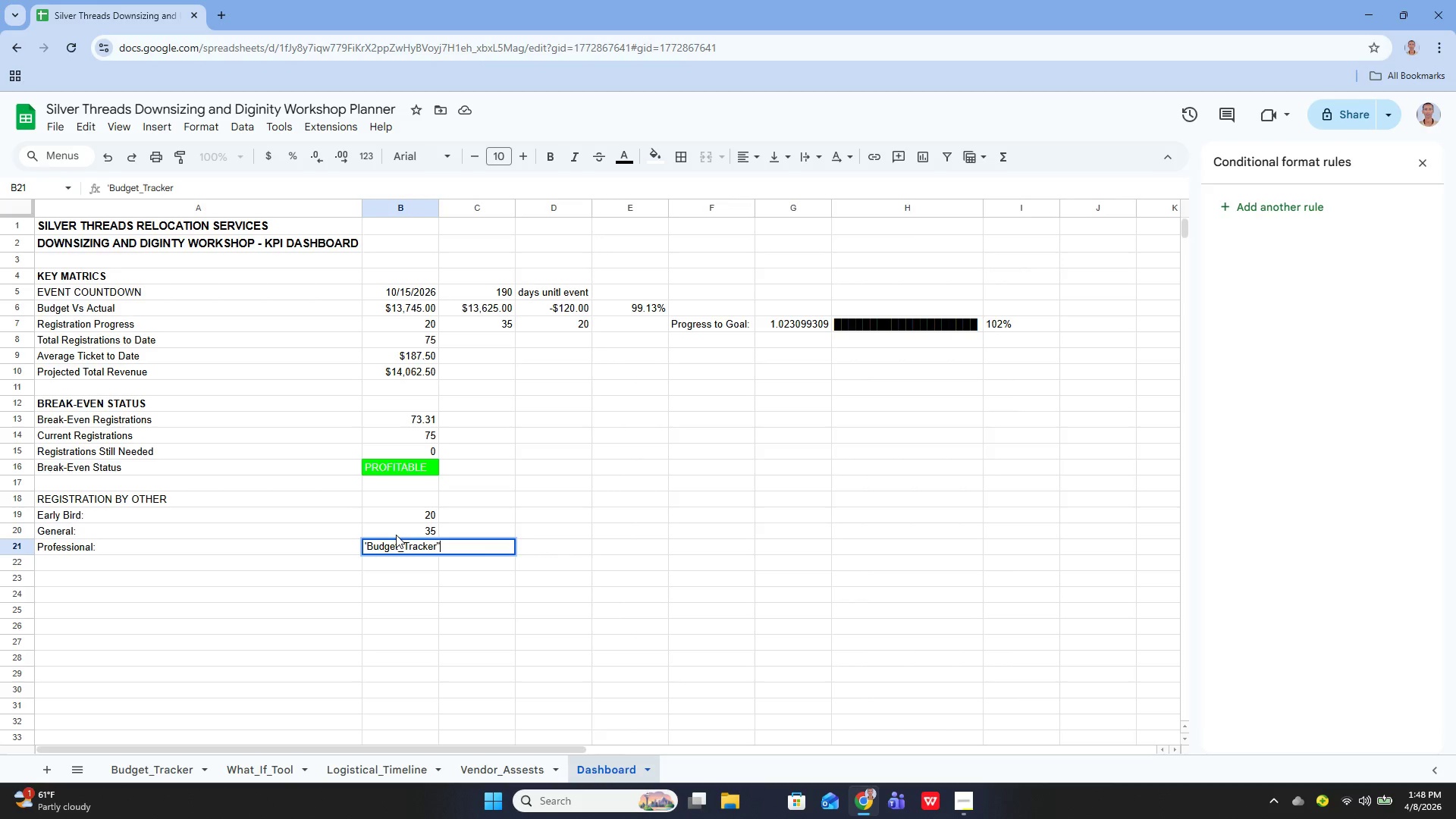 
key(Shift+Quote)
 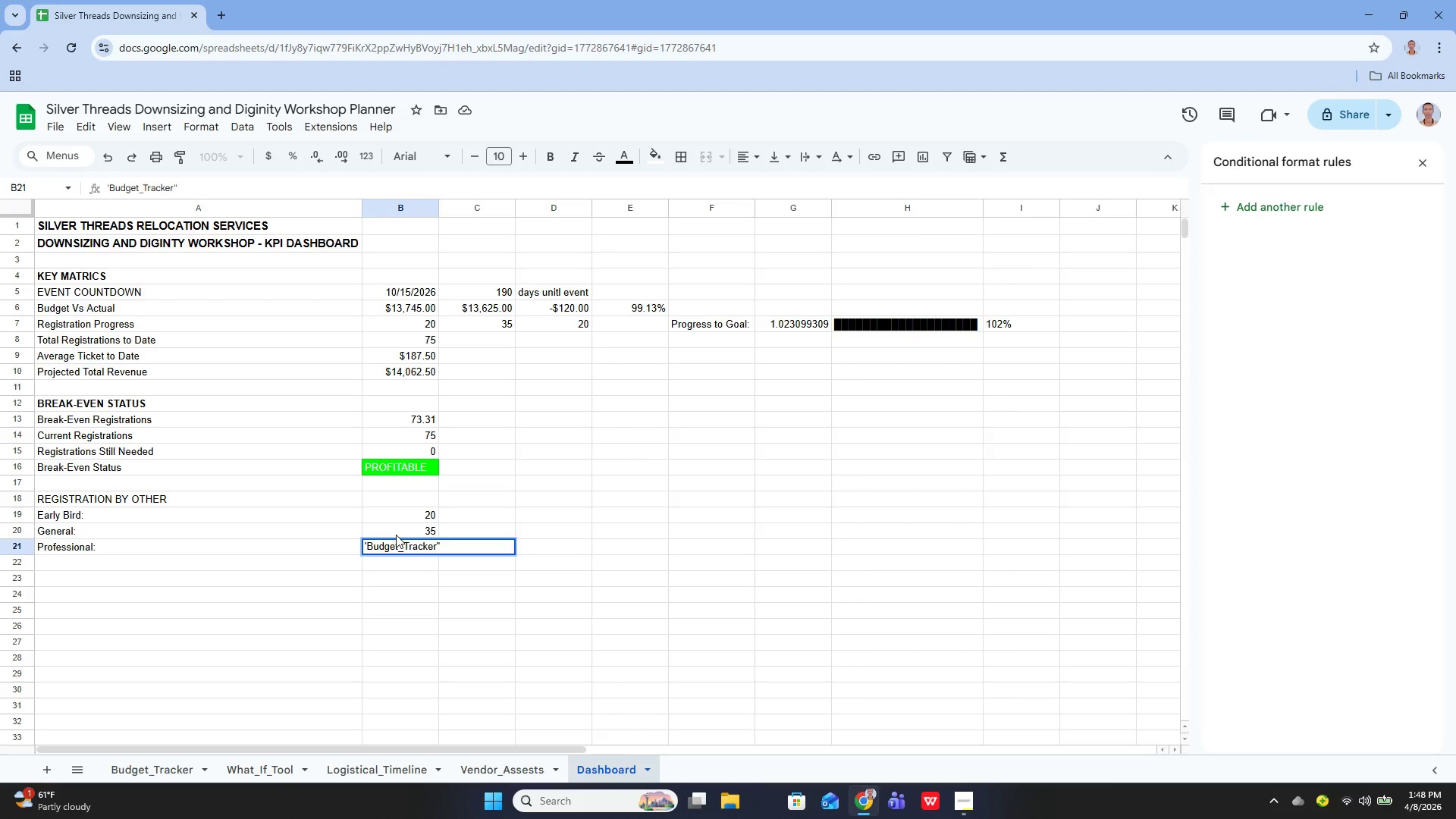 
key(Backspace)
 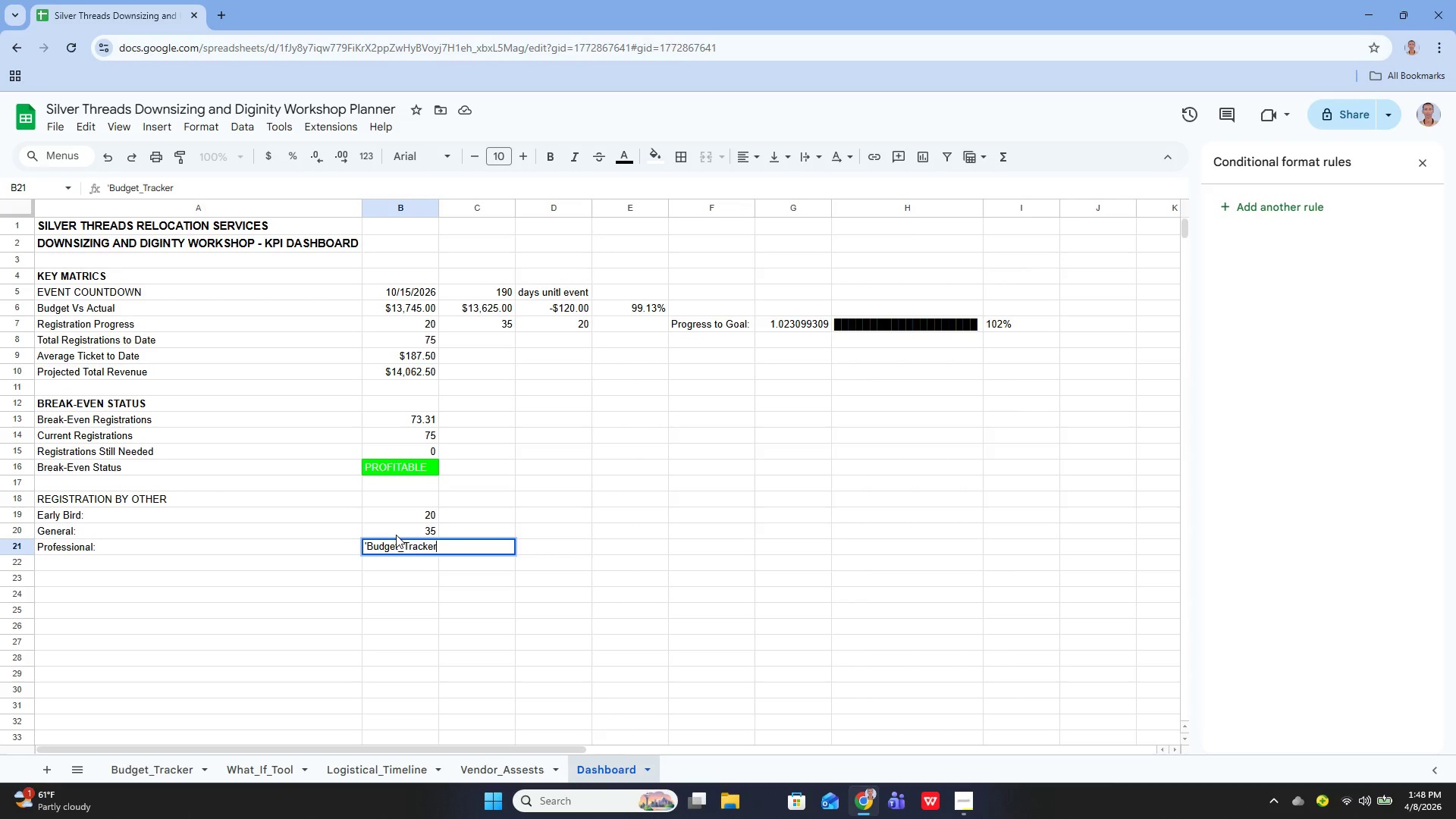 
key(Quote)
 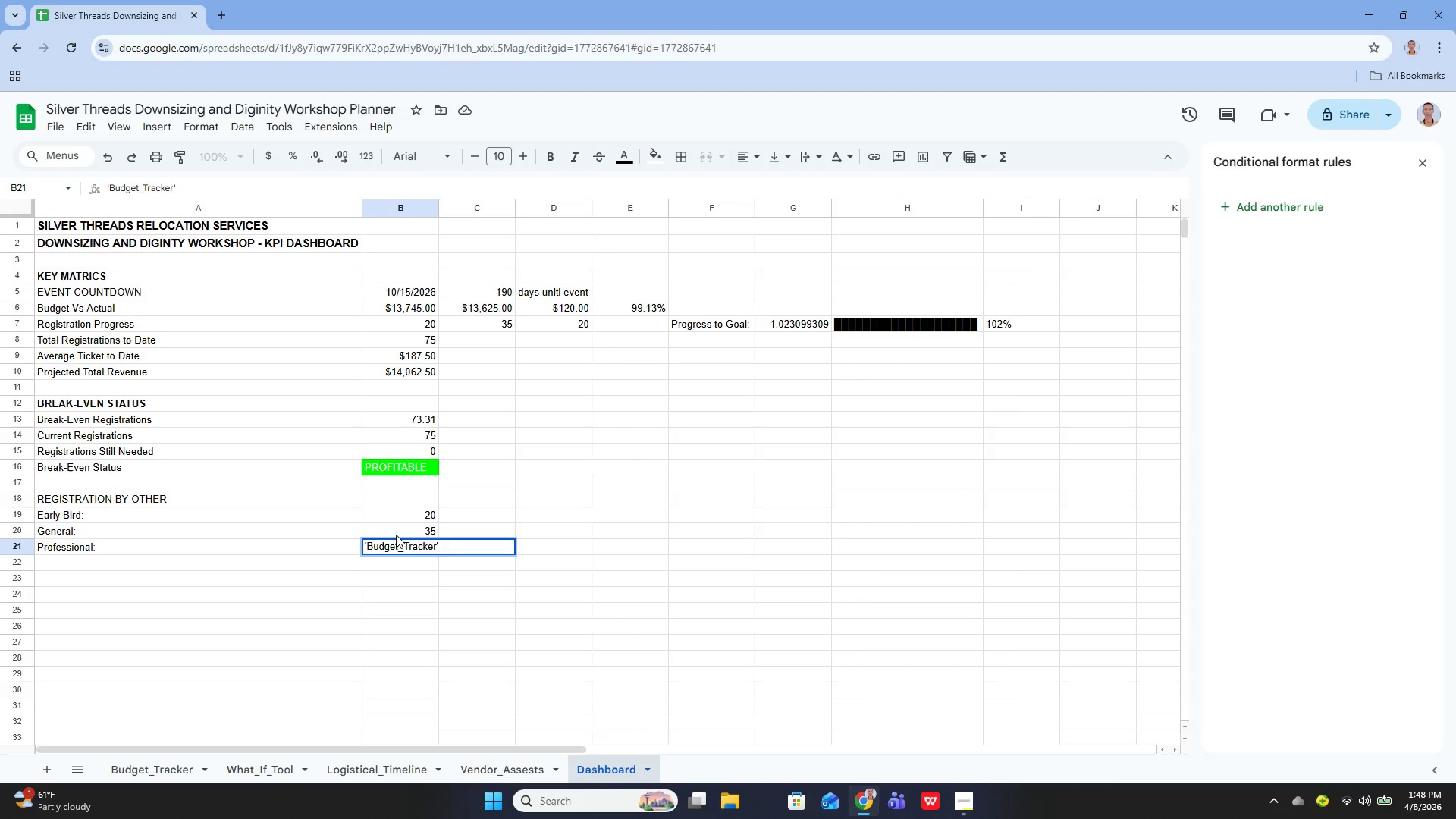 
key(ArrowRight)
 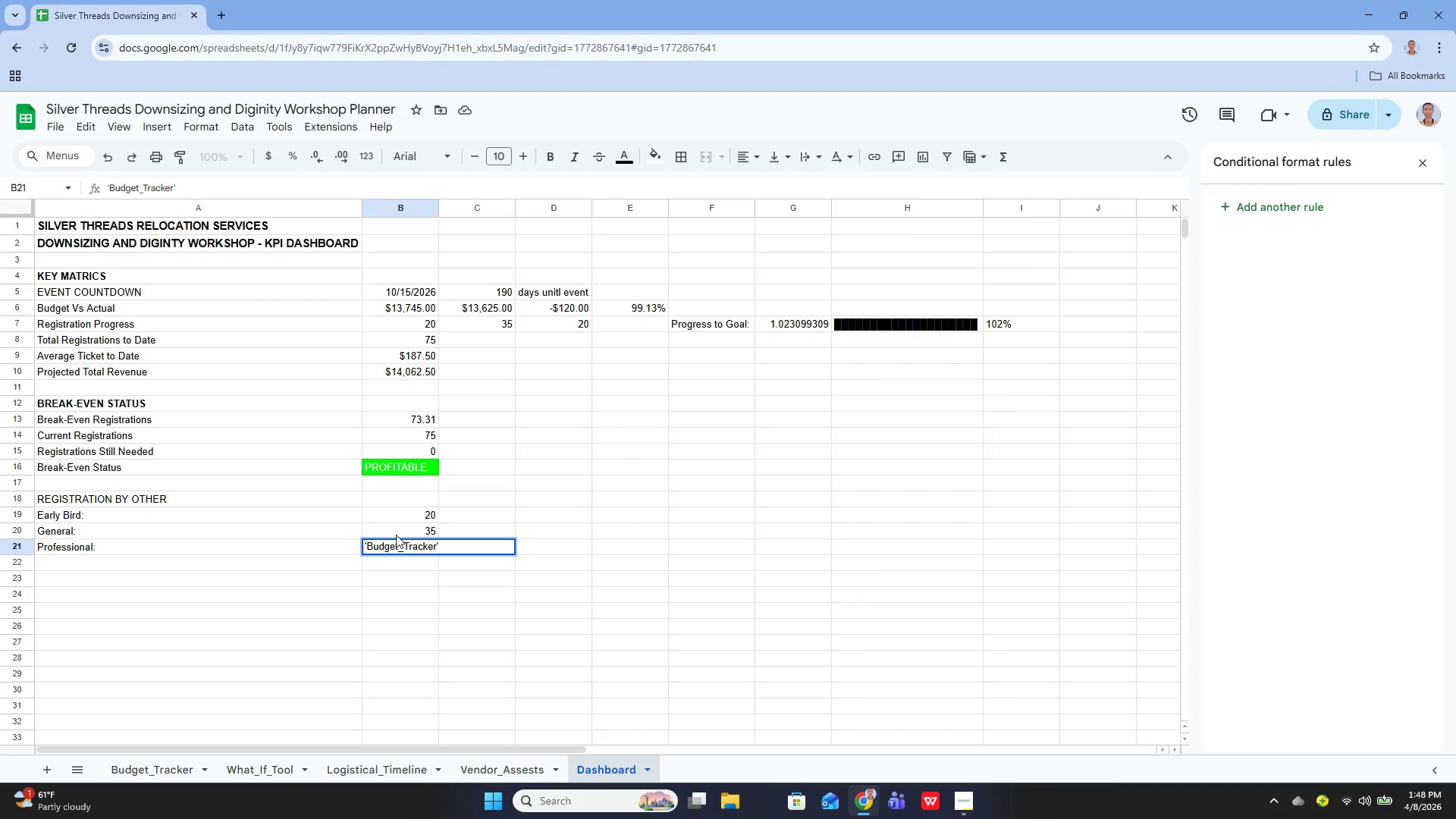 
type(!F5)
 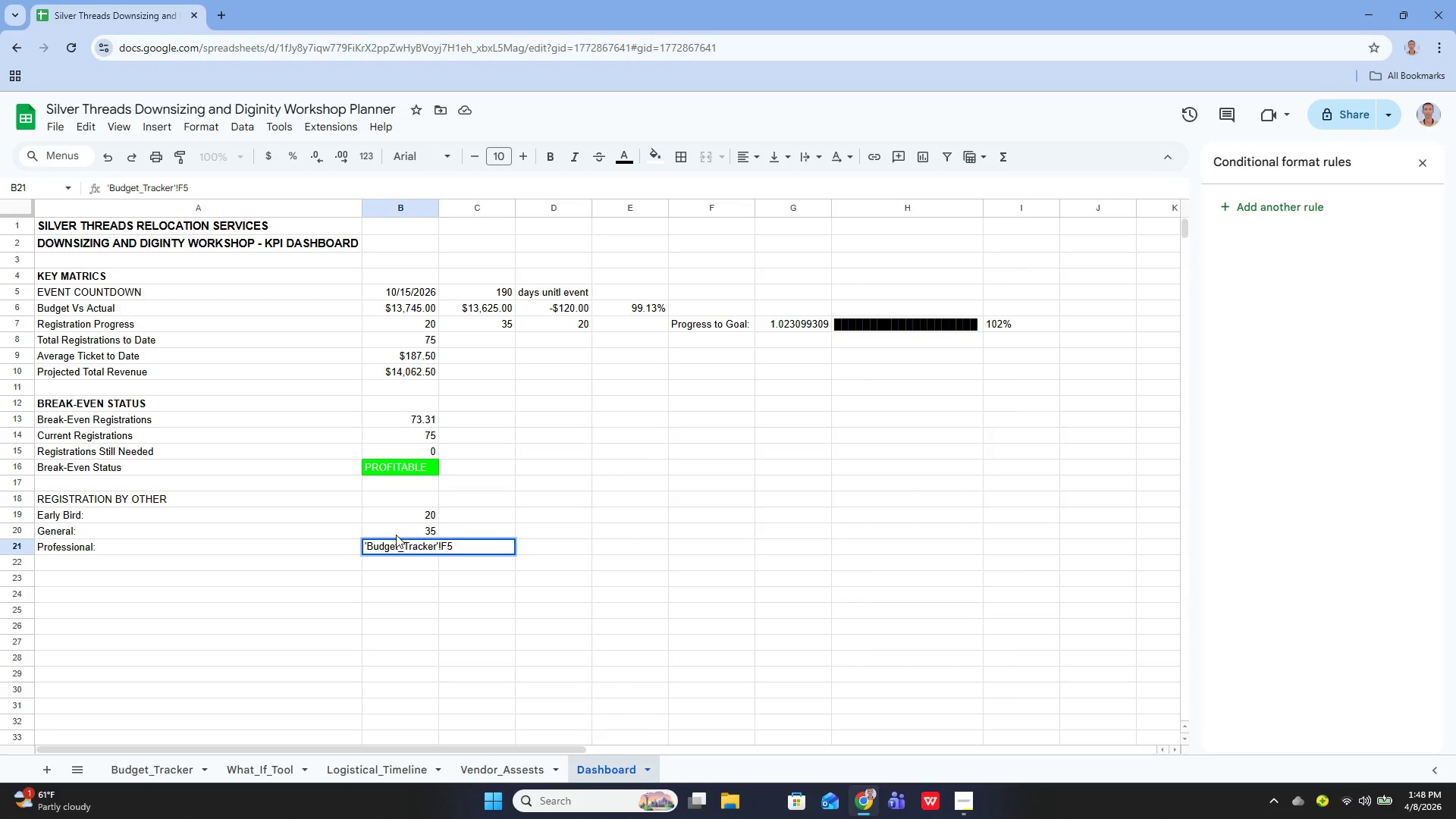 
key(ArrowUp)
 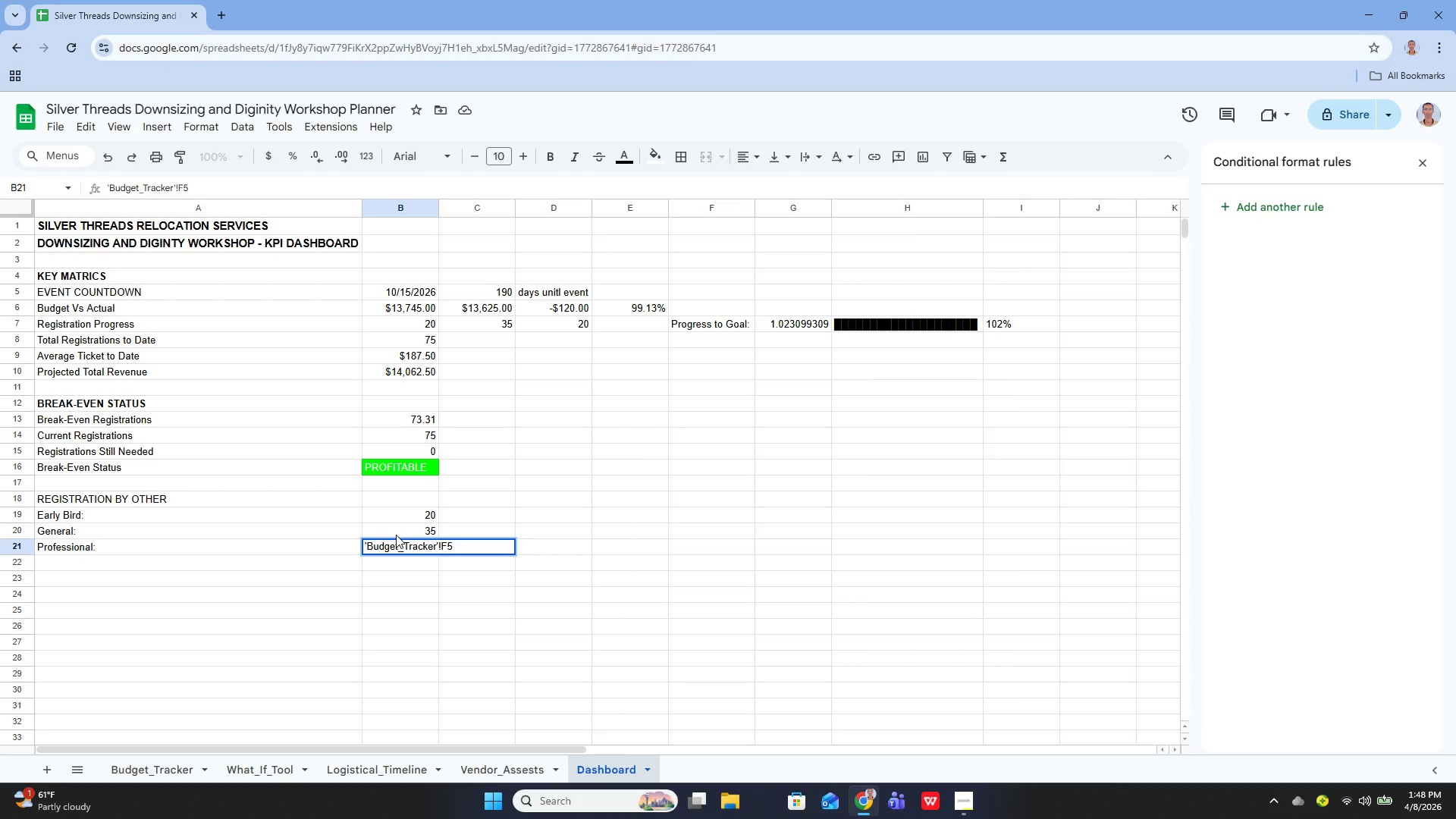 
key(Equal)
 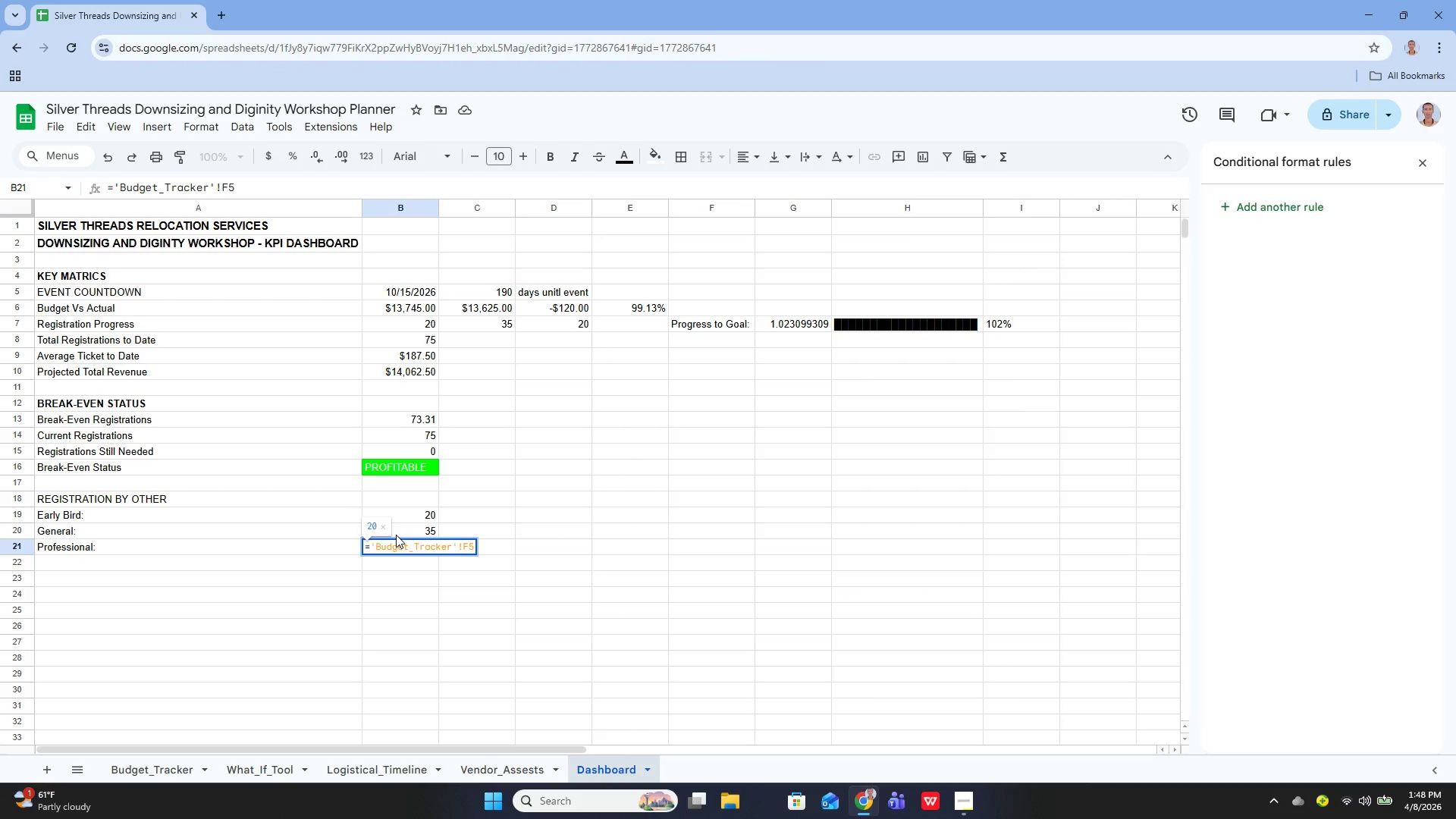 
key(Enter)
 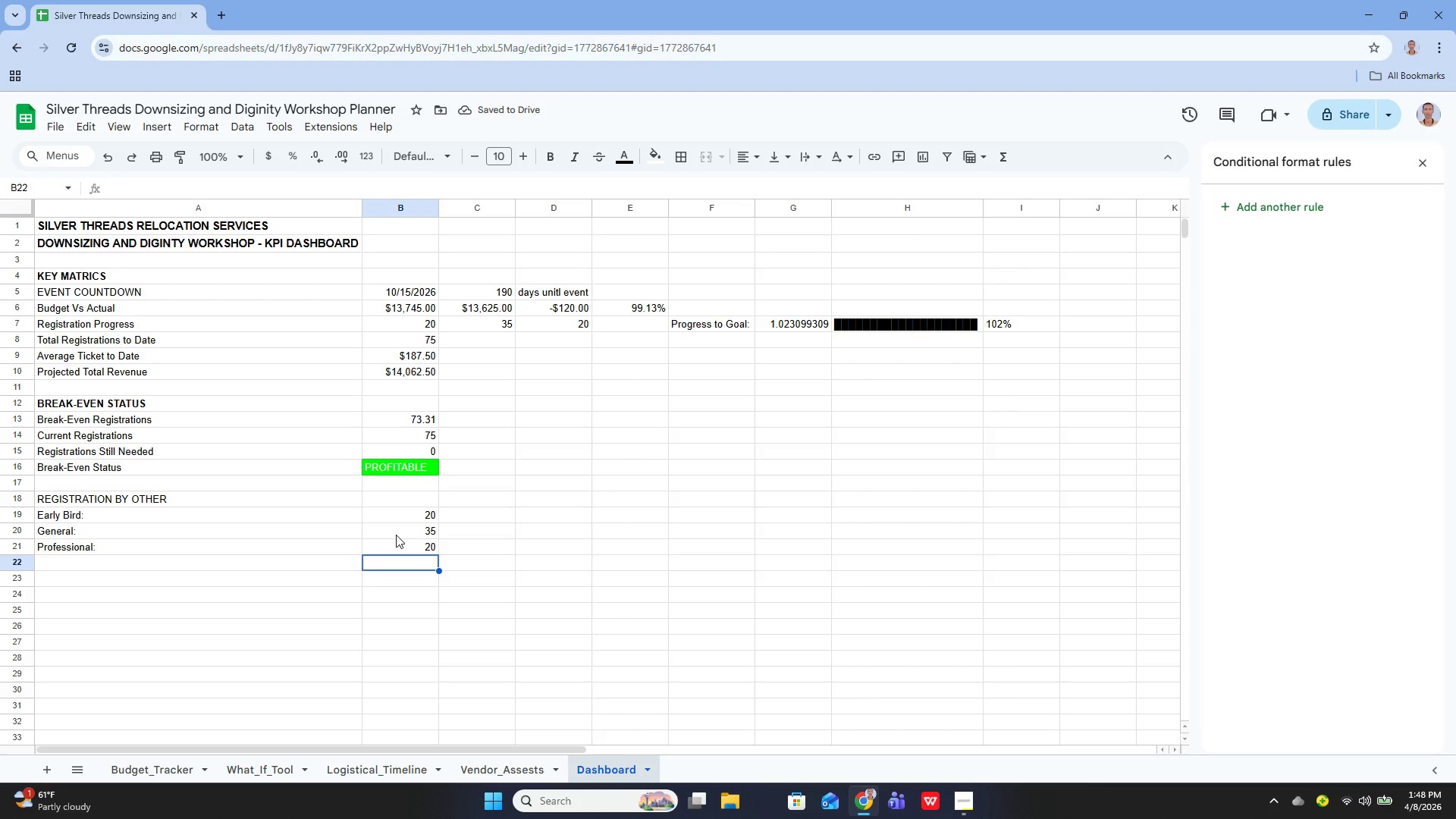 
wait(6.09)
 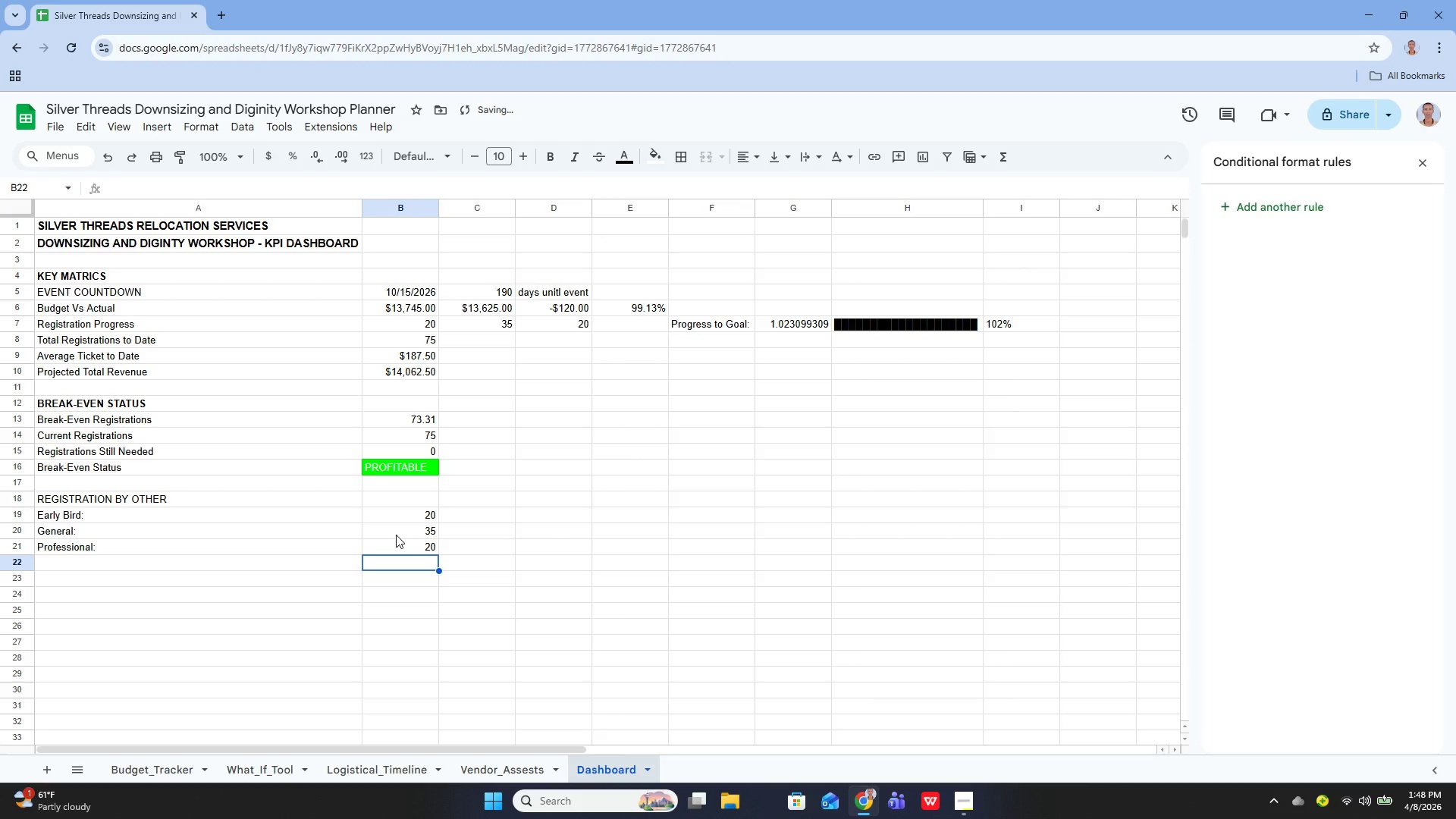 
left_click([452, 518])
 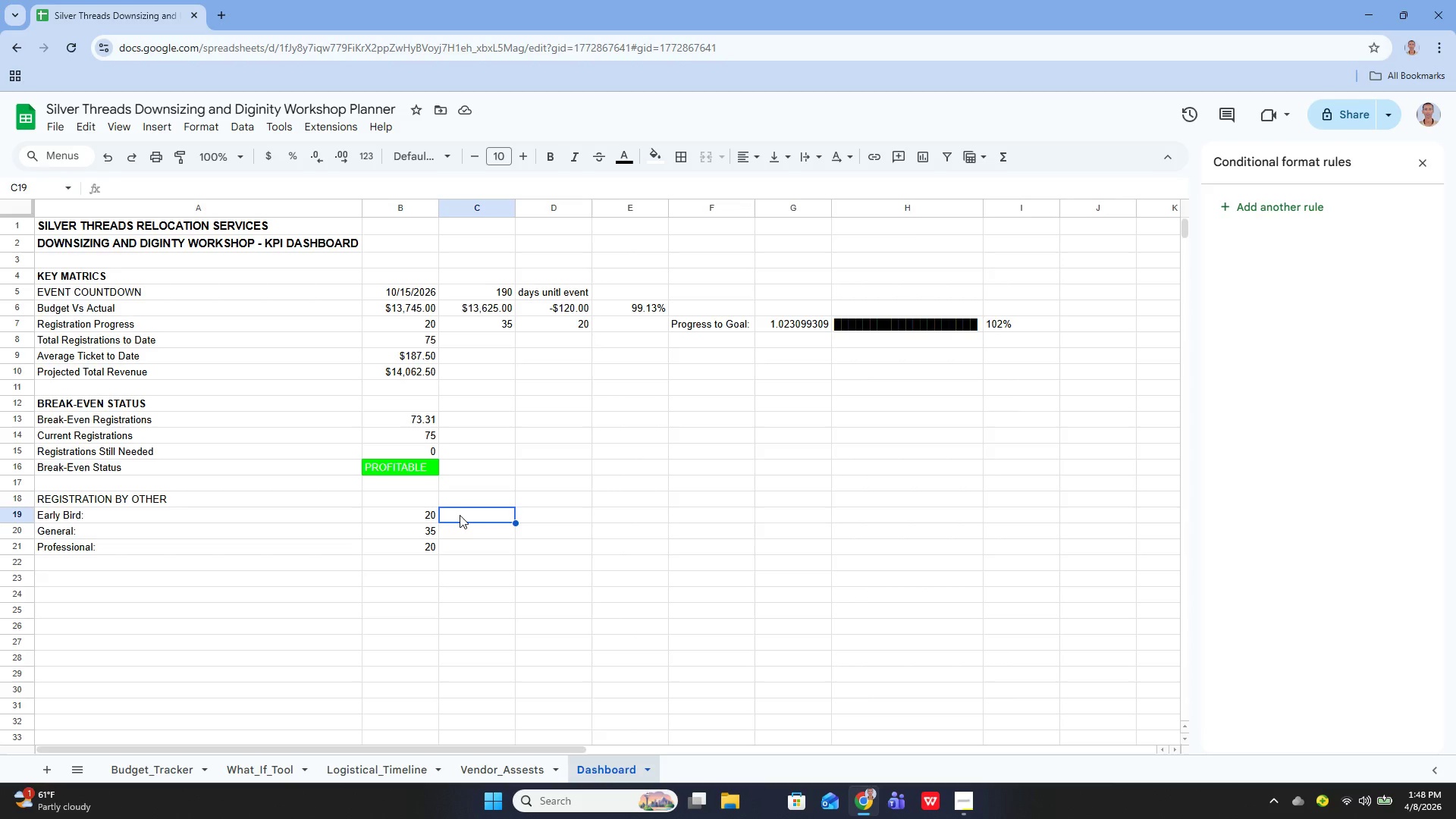 
key(Enter)
 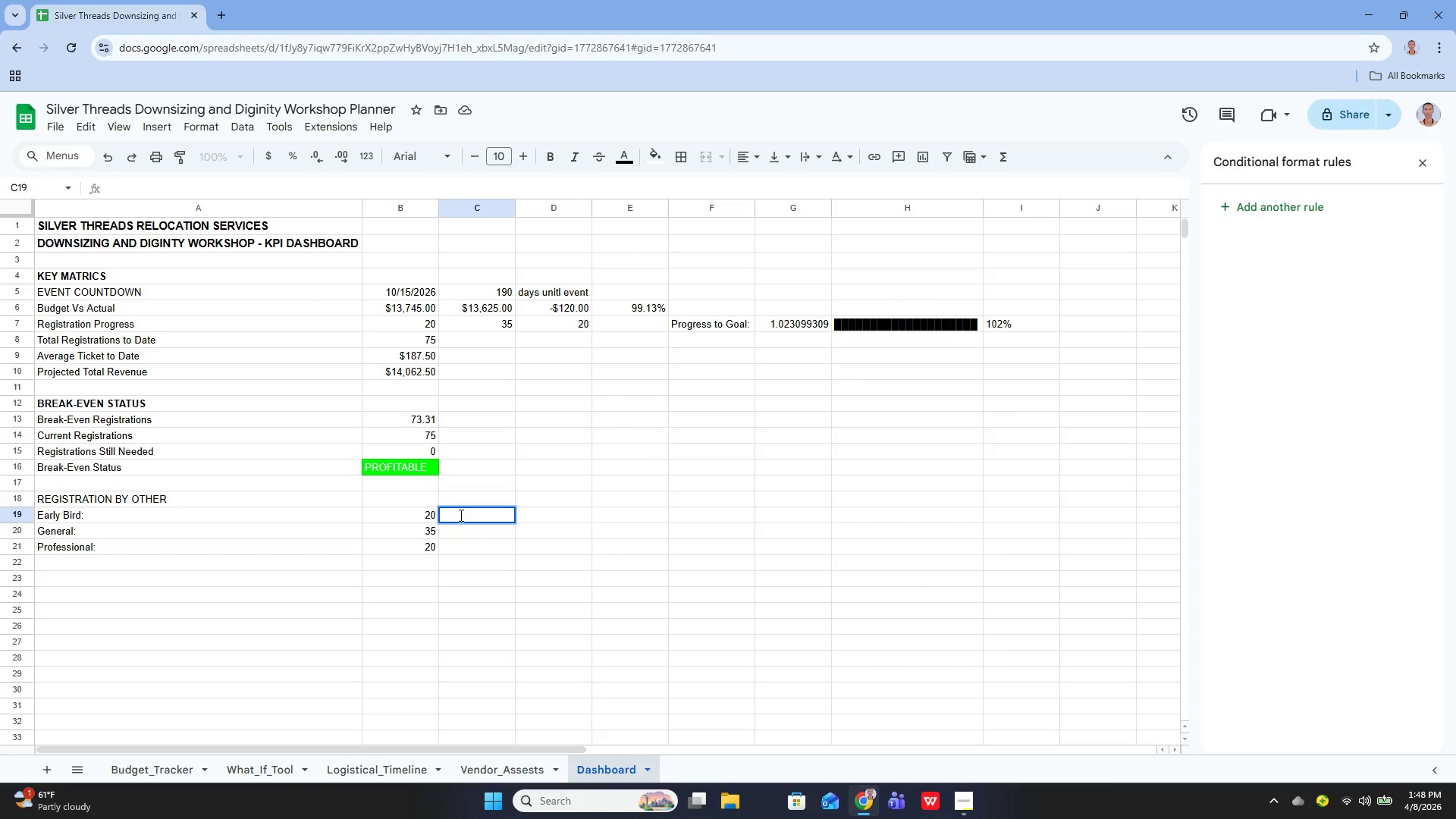 
type(=REPT())
 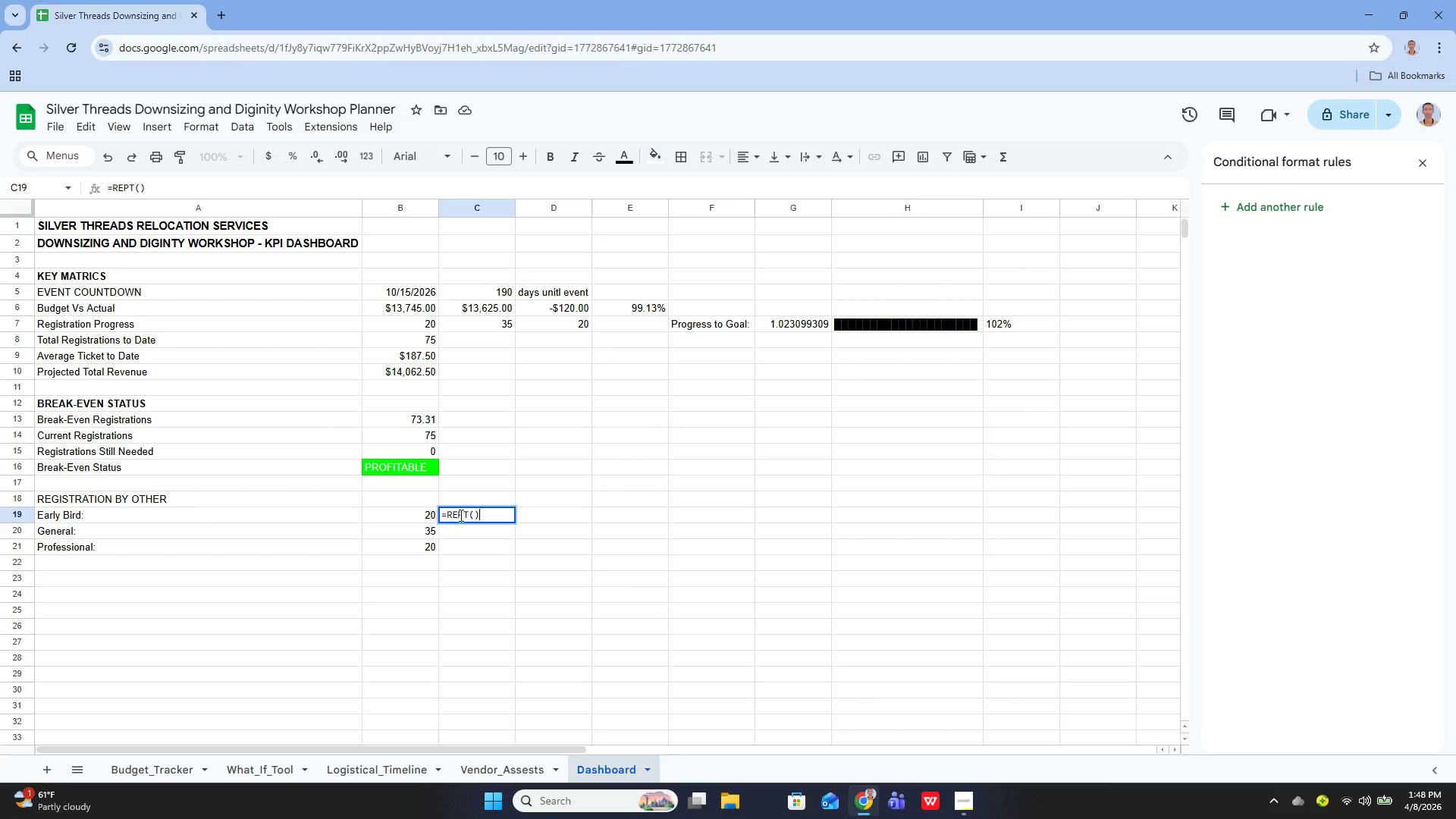 
key(ArrowLeft)
 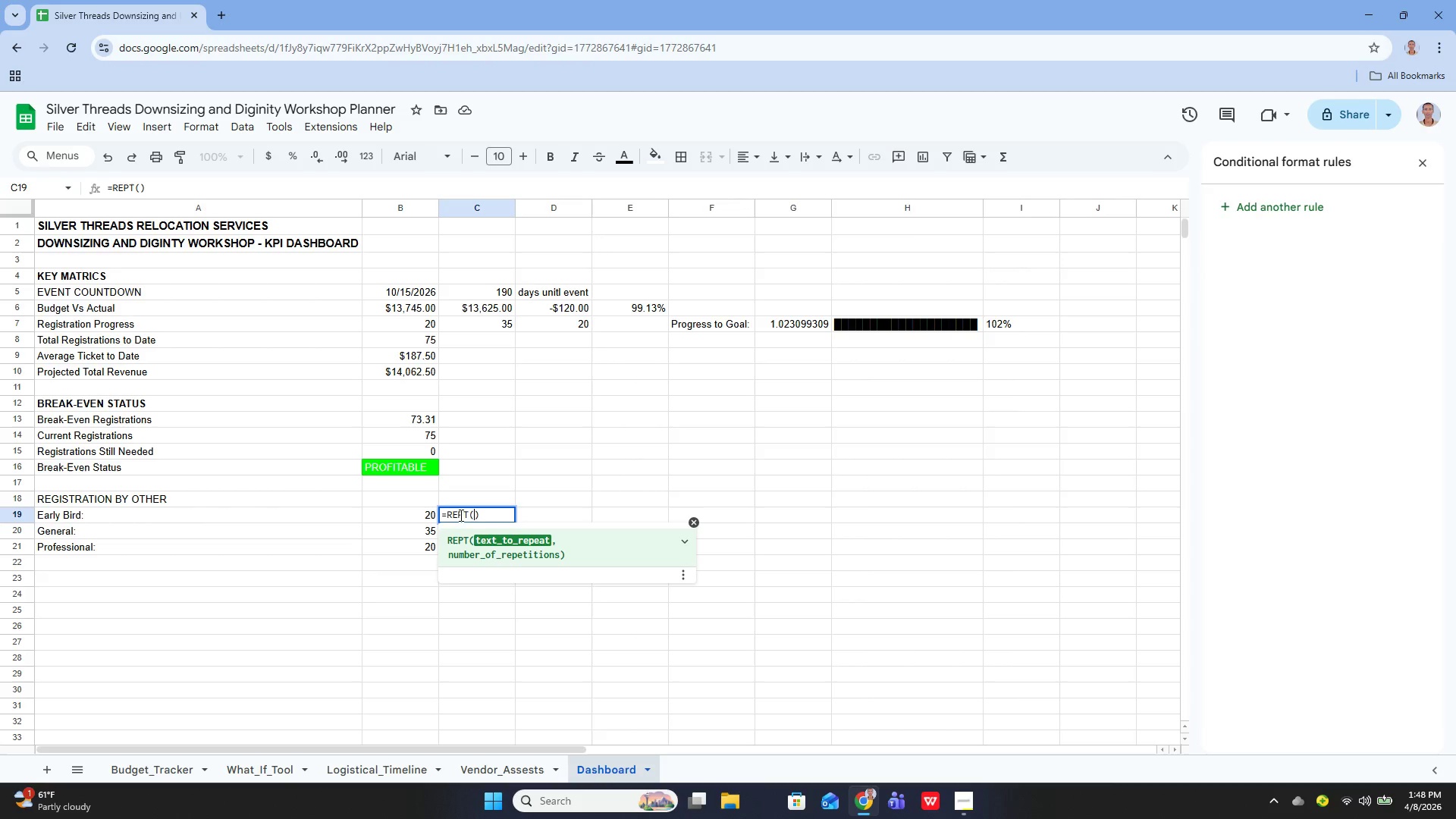 
hold_key(key=ShiftLeft, duration=0.53)
 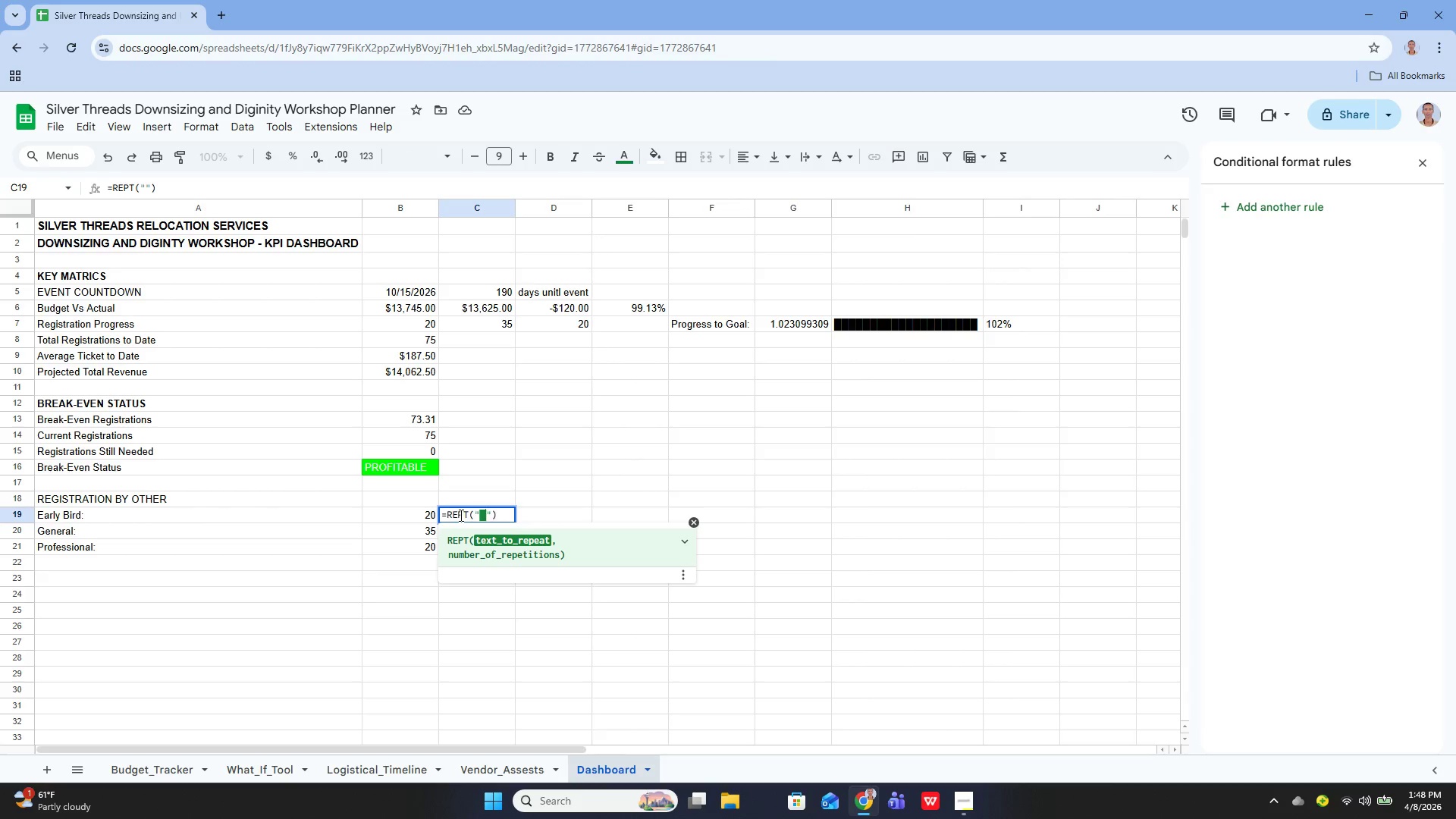 
key(Quote)
 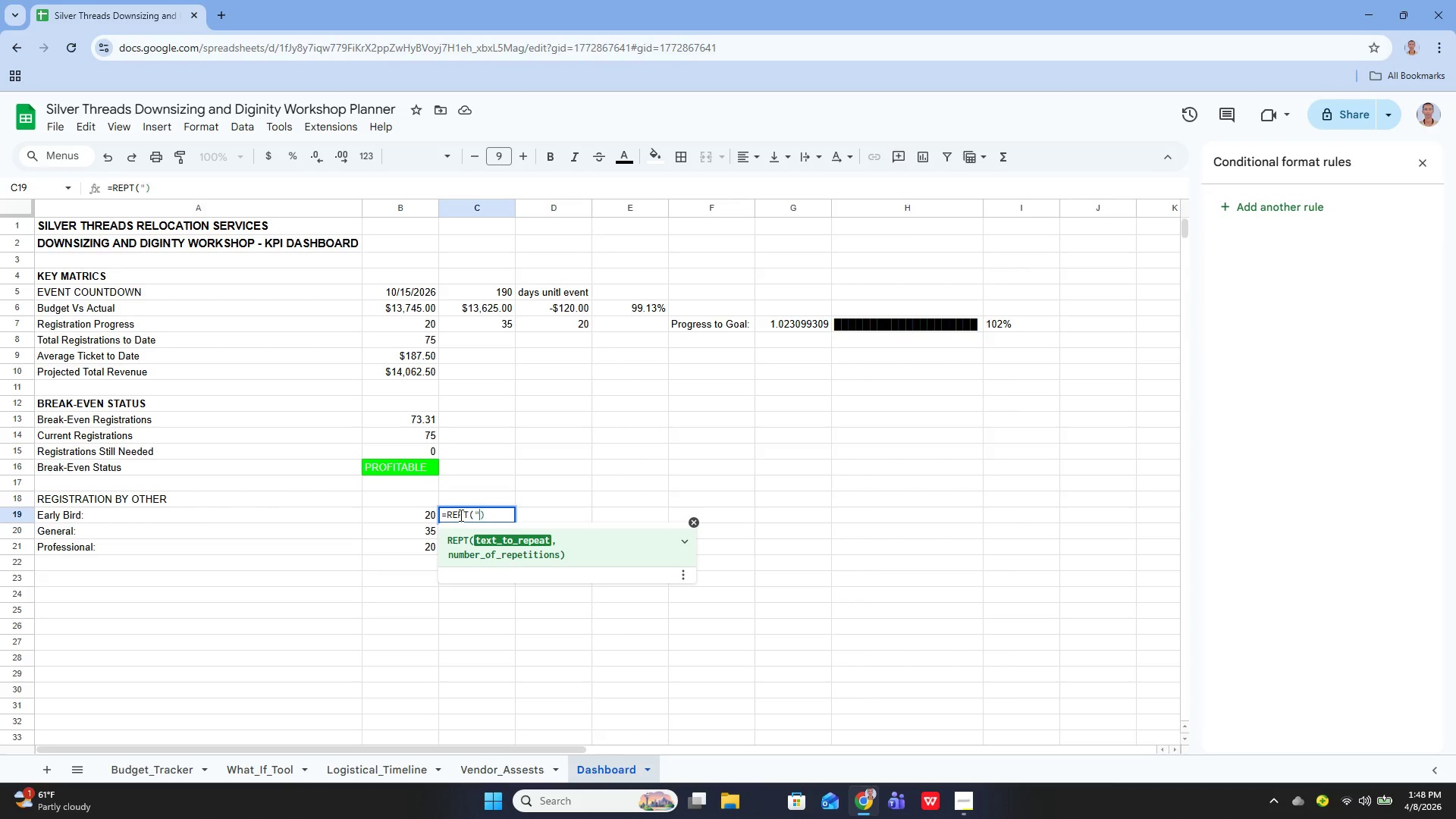 
key(Quote)
 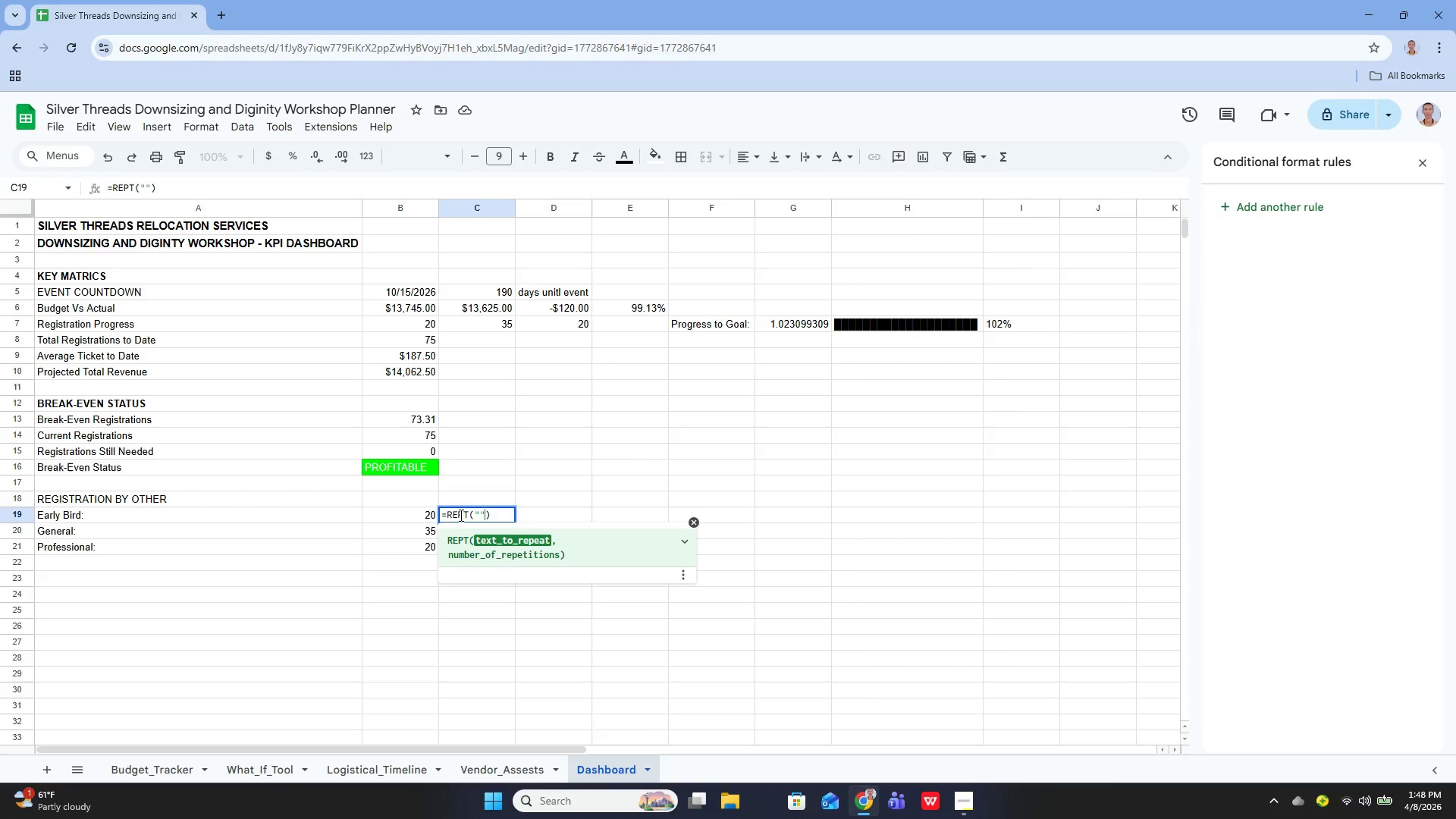 
key(ArrowLeft)
 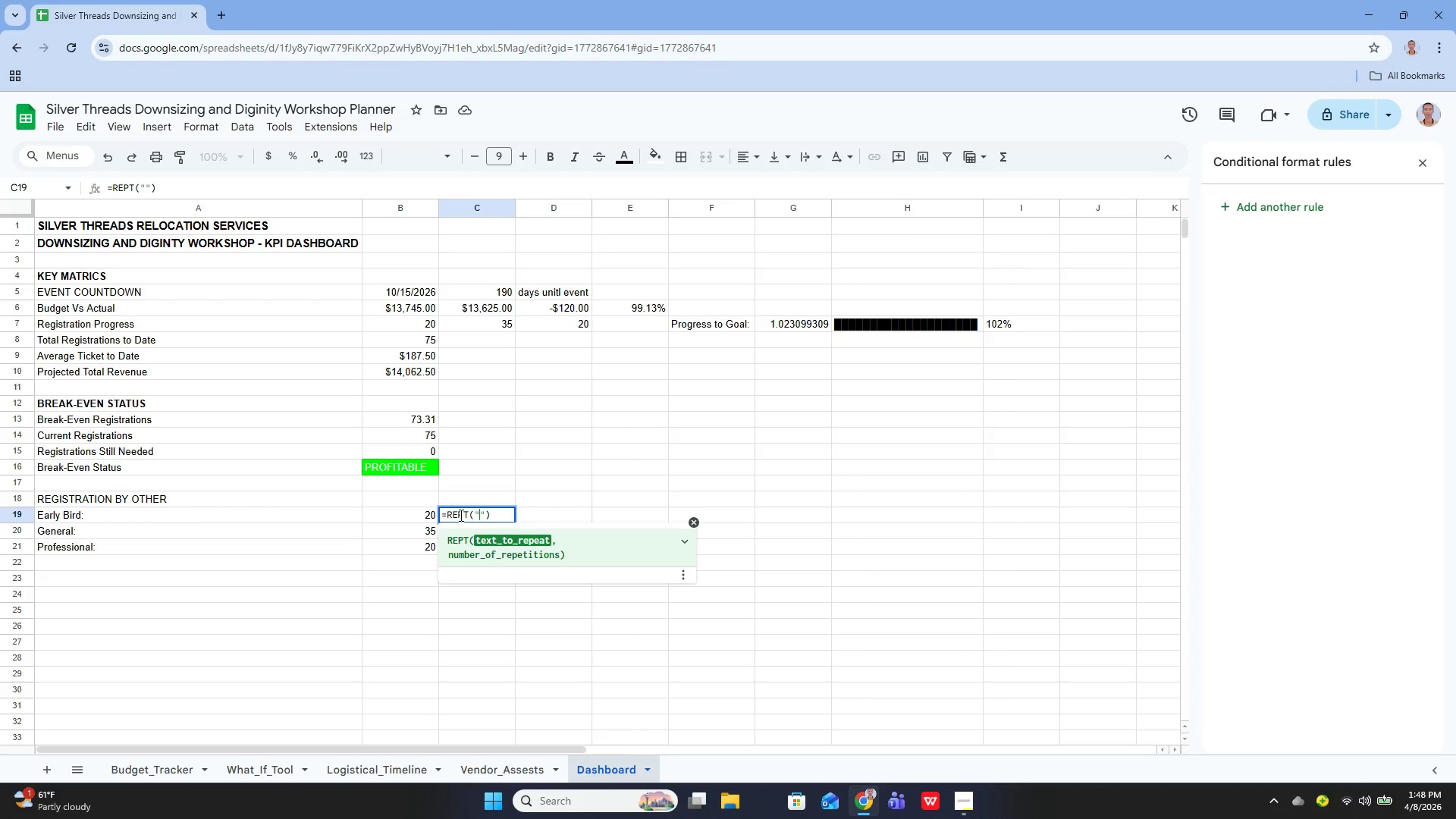 
key(Control+V)
 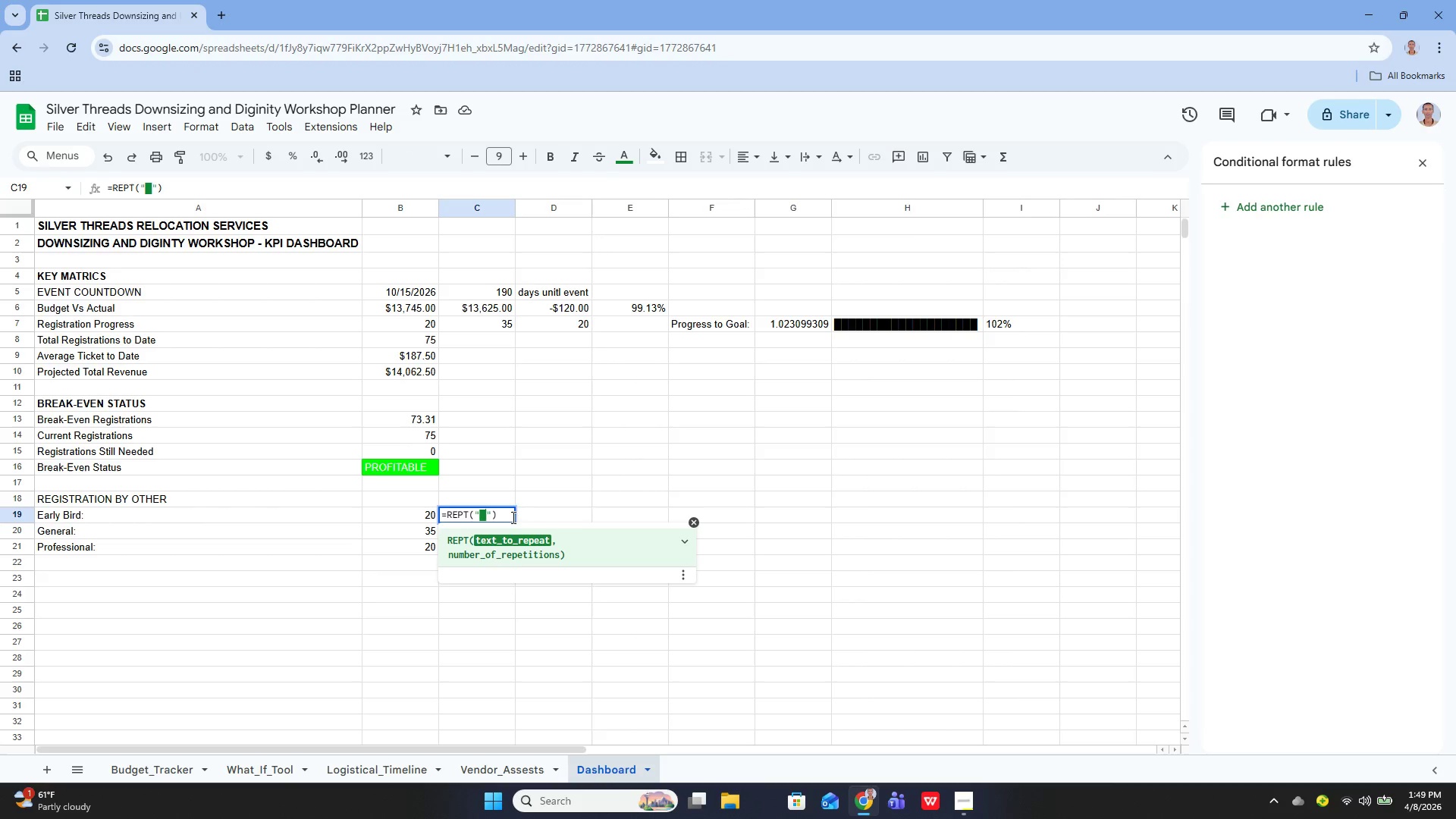 
wait(7.42)
 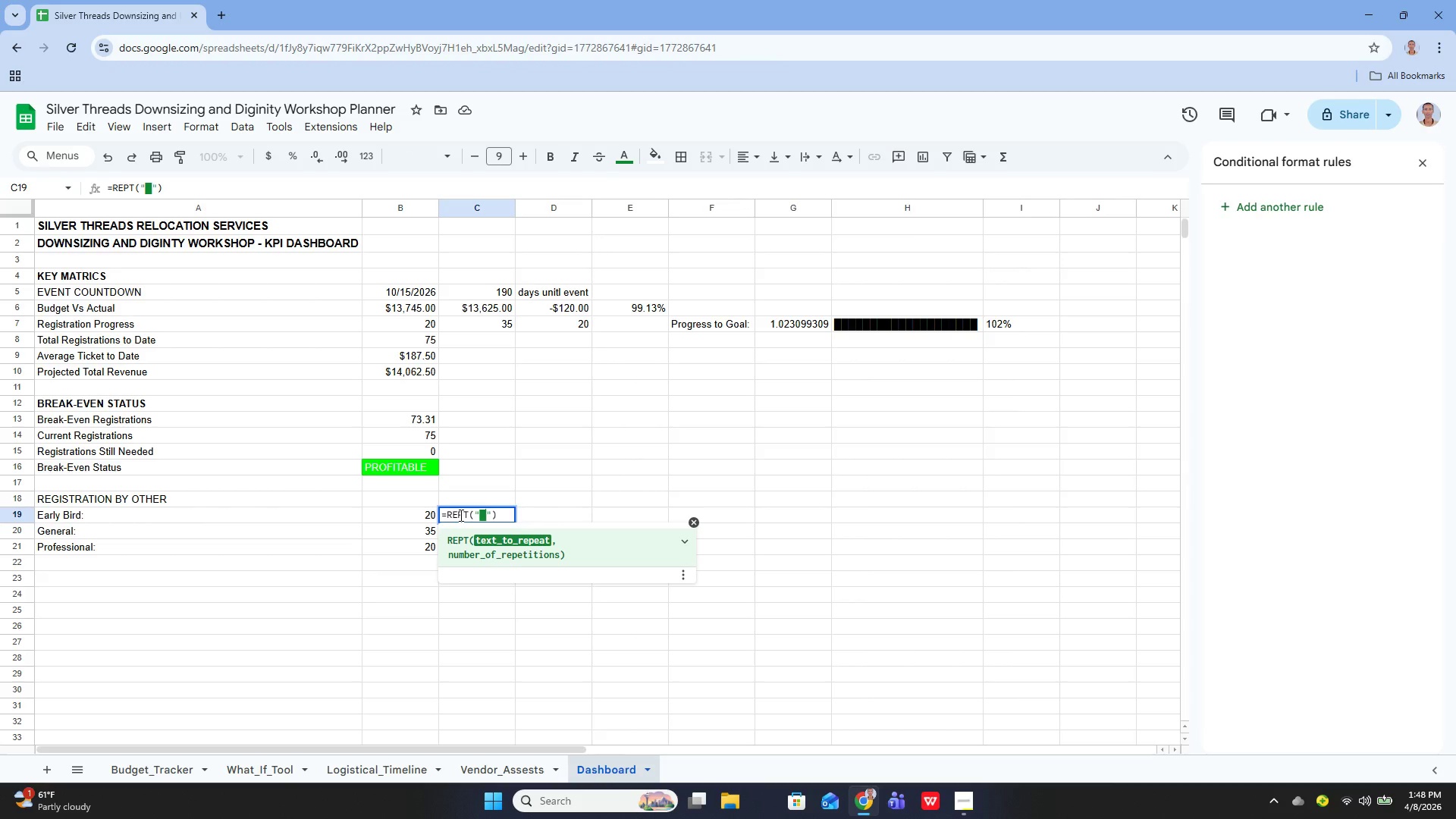 
left_click([500, 510])
 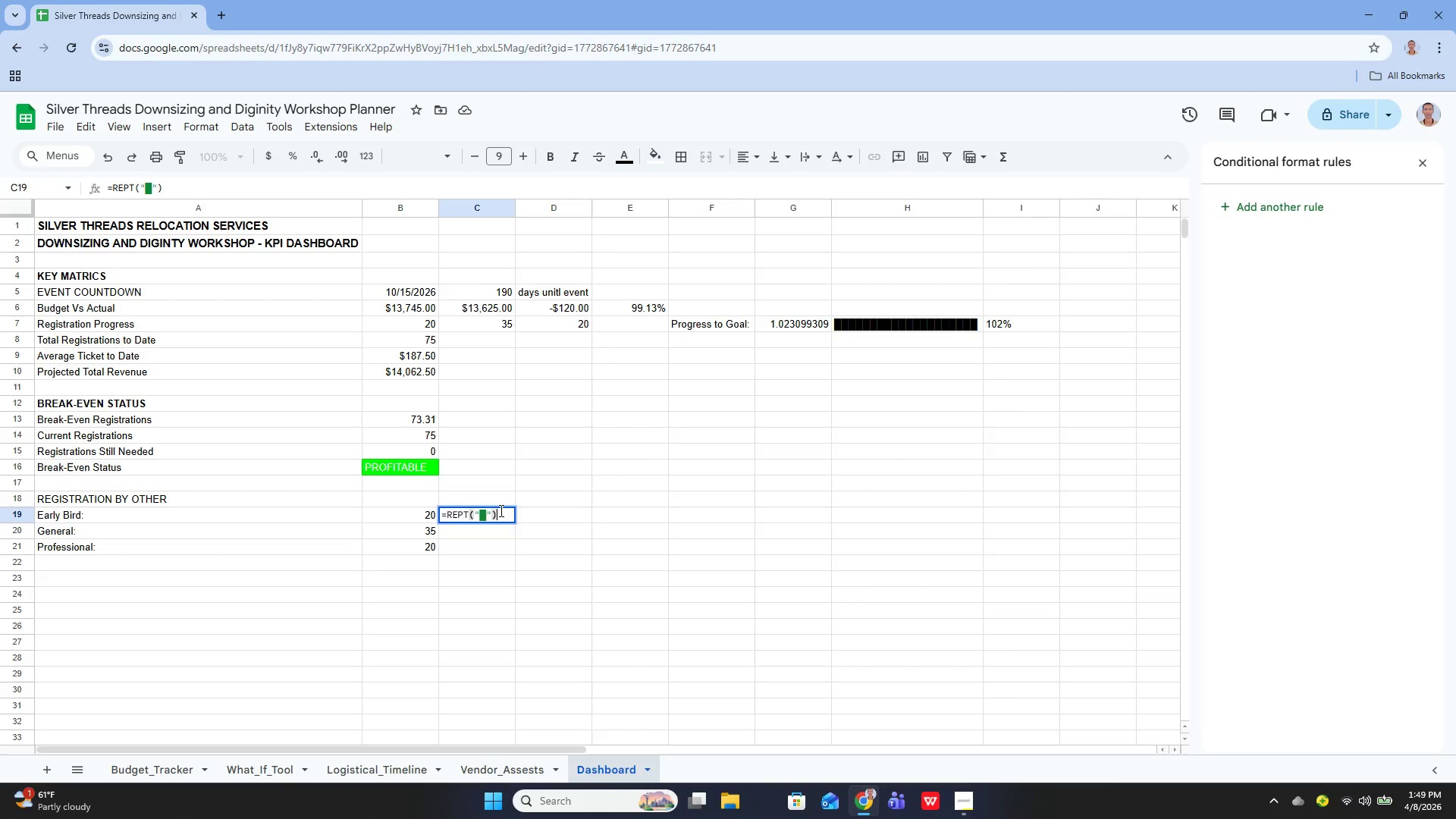 
key(ArrowLeft)
 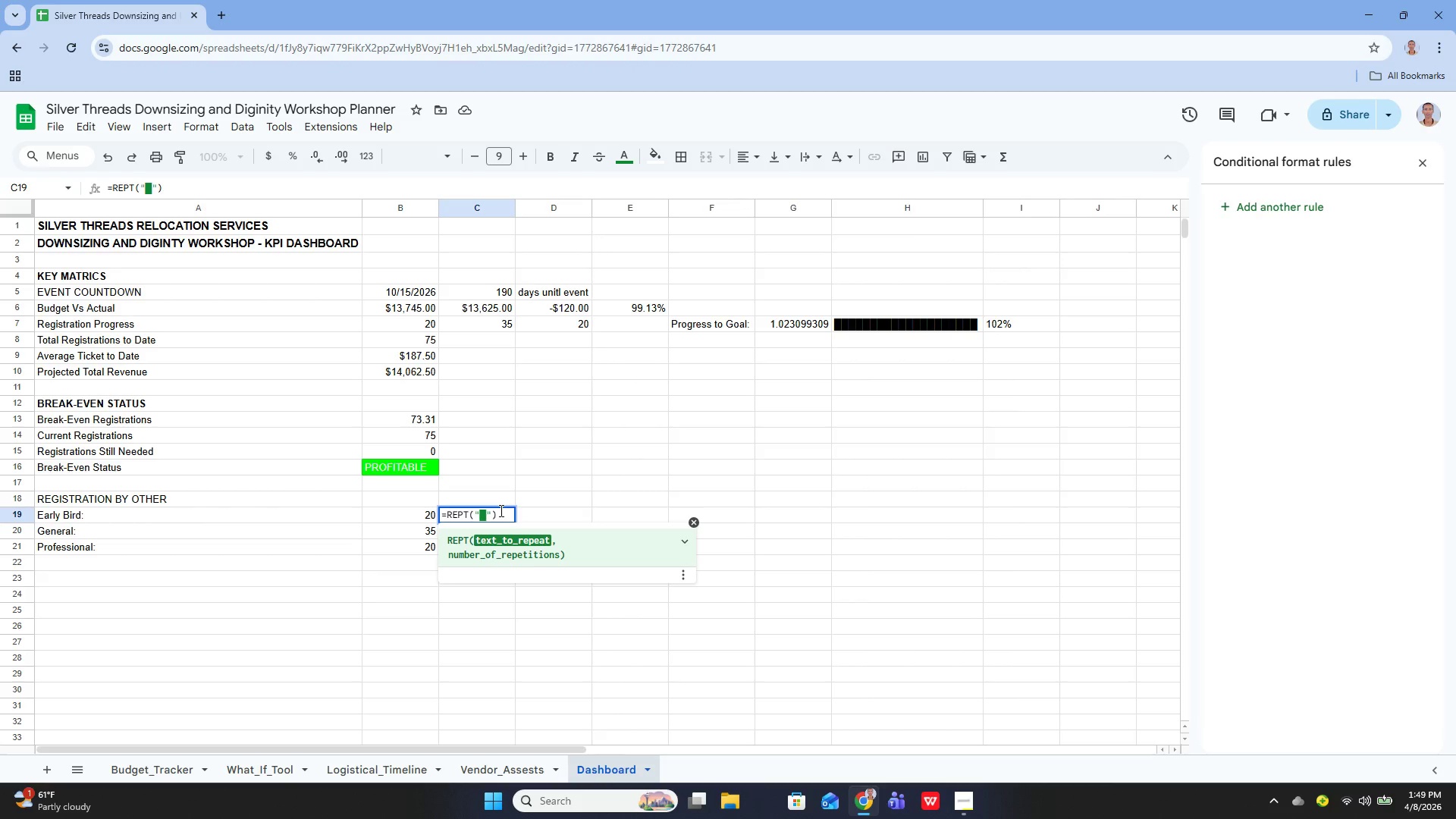 
type(, ROUND())
 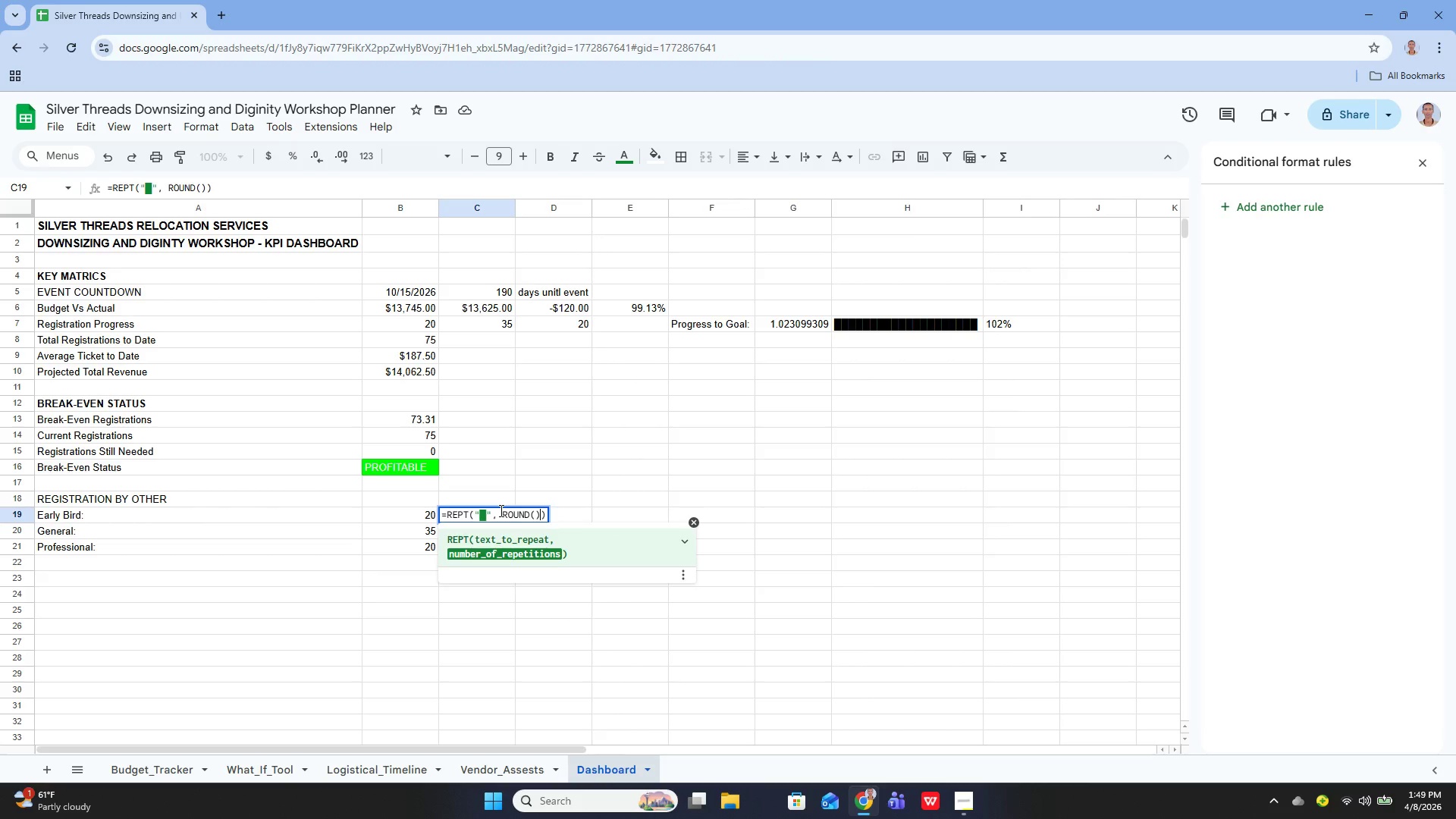 
key(ArrowLeft)
 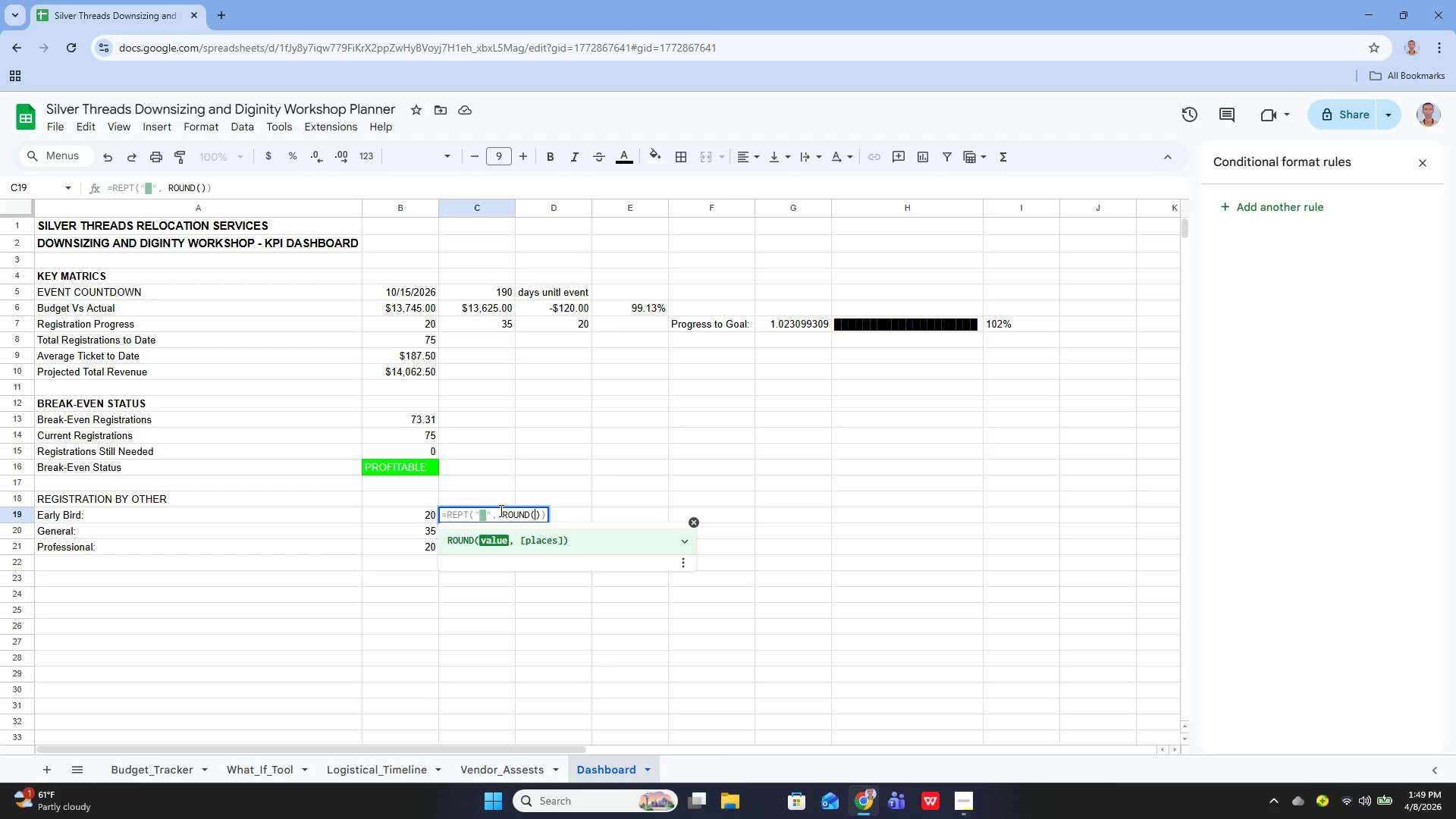 
type(B)
key(Backspace)
type(b19/2)
 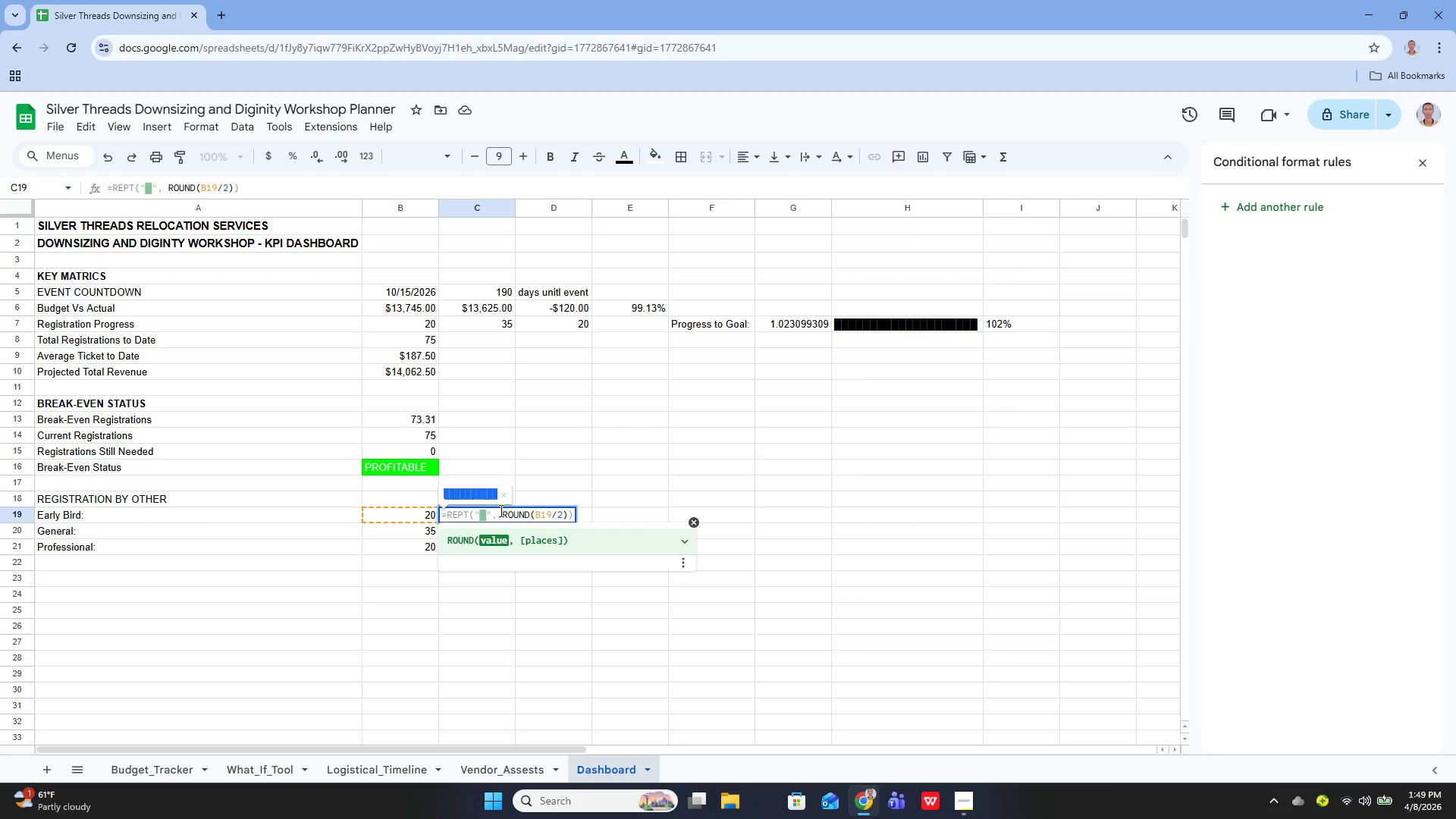 
key(ArrowRight)
 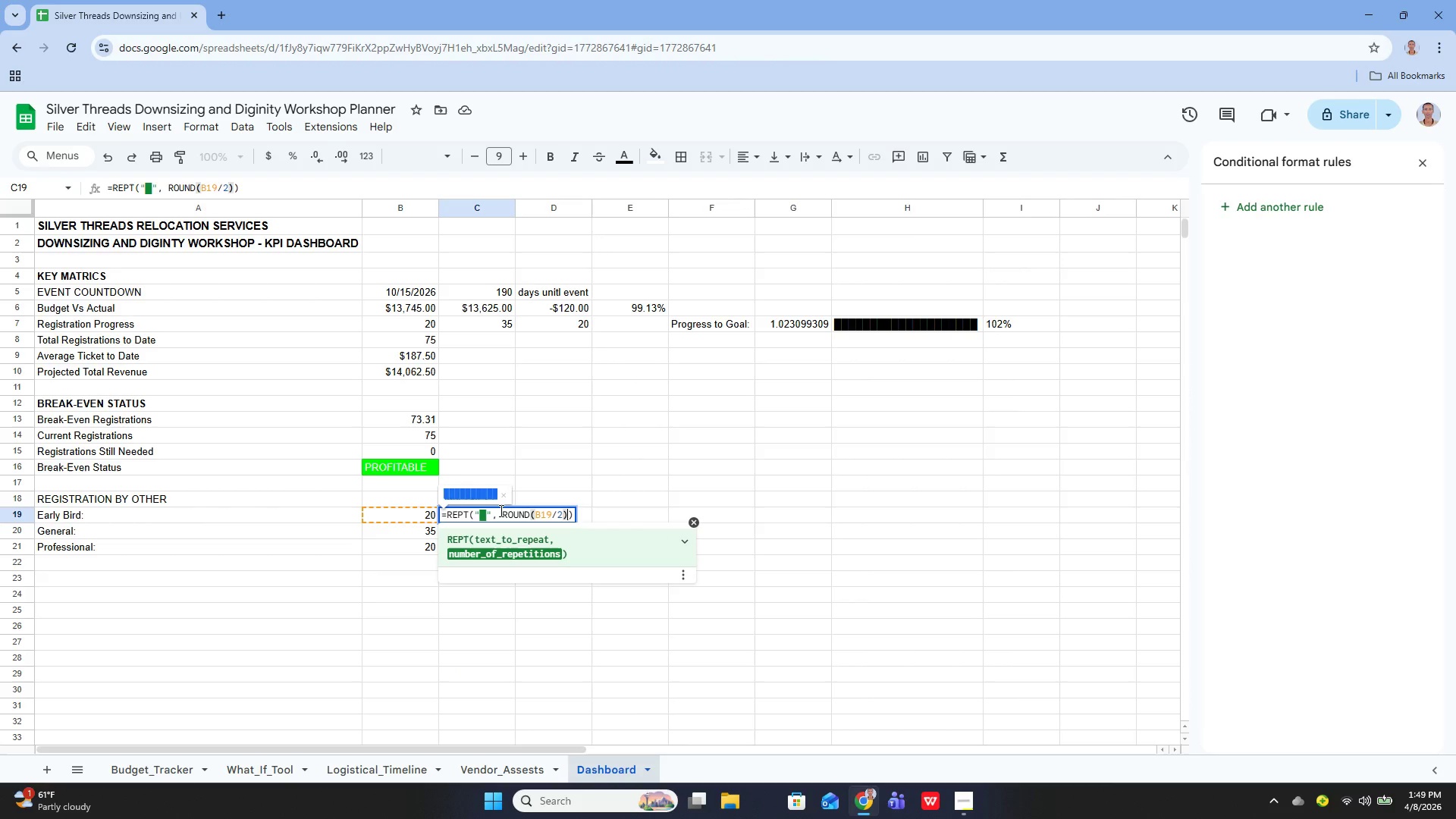 
key(ArrowLeft)
 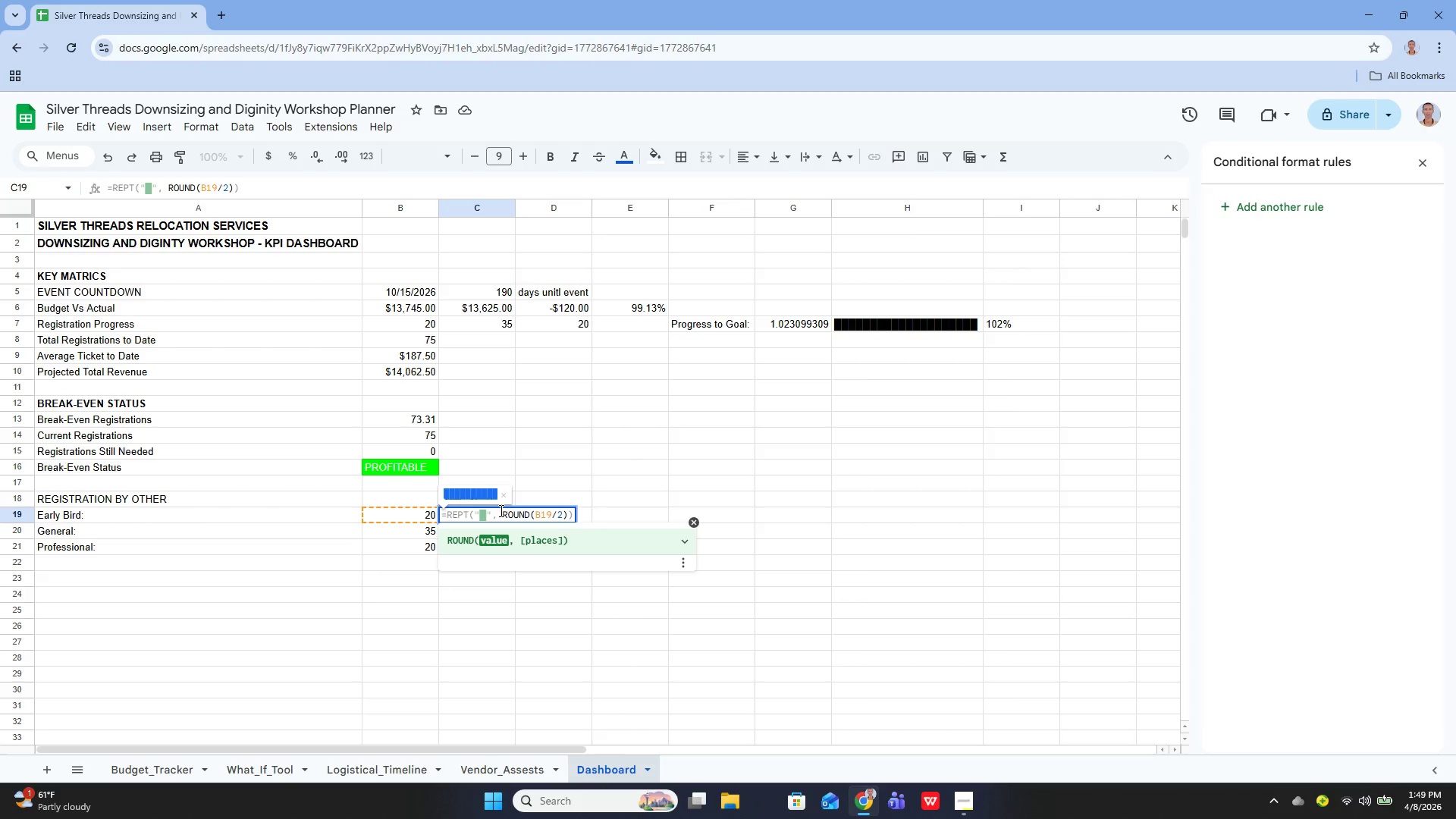 
key(Comma)
 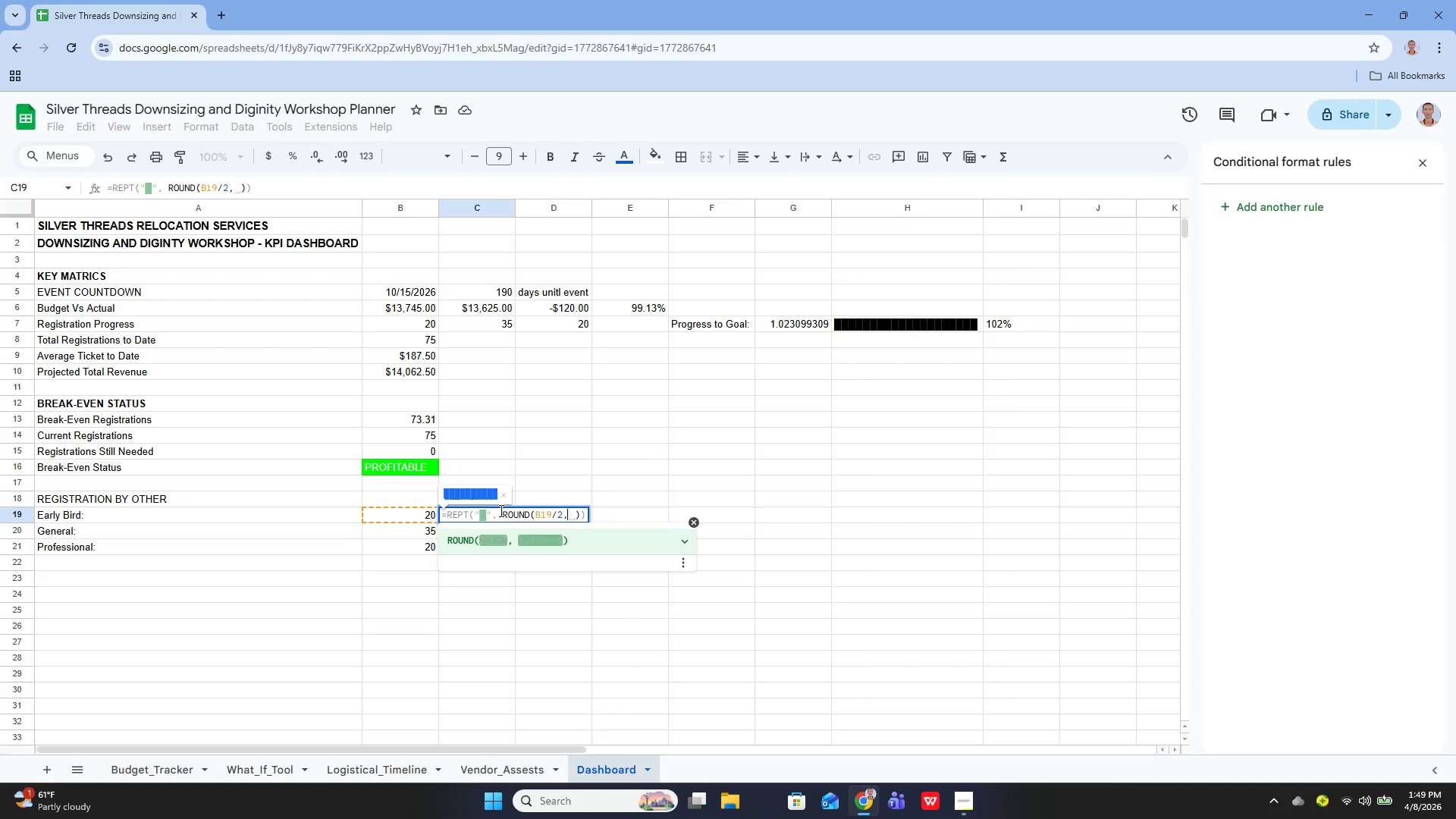 
key(Space)
 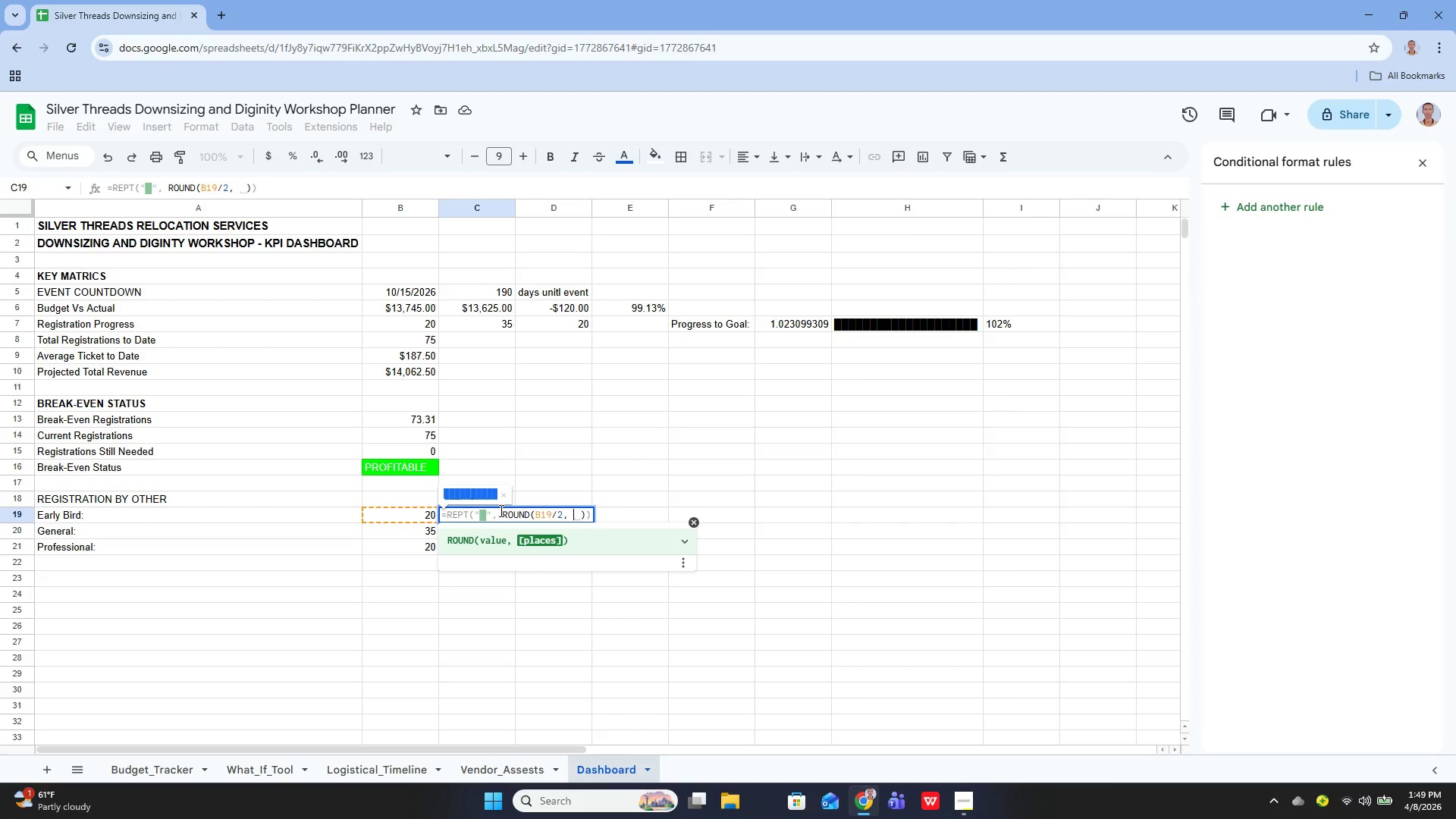 
key(0)
 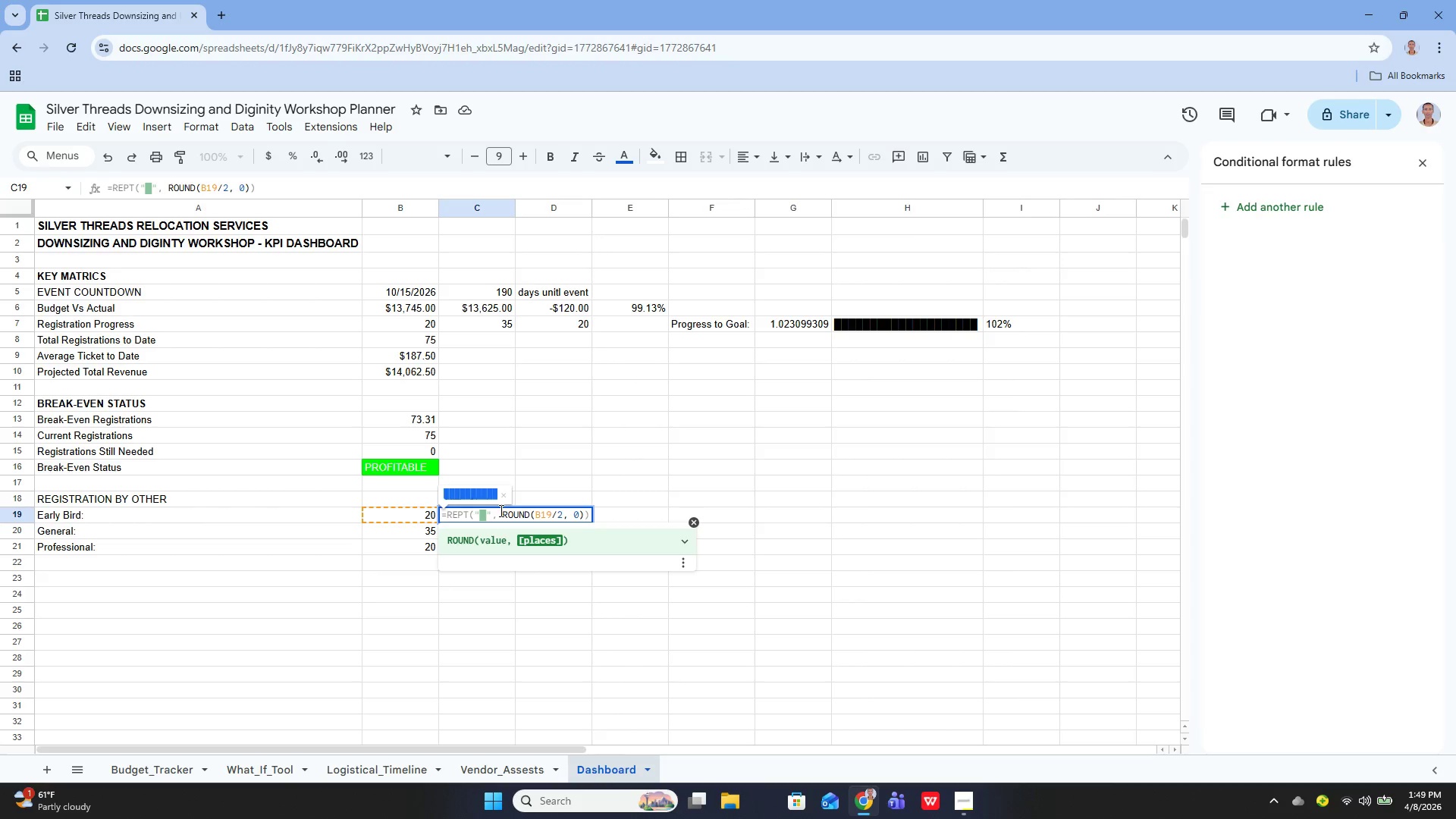 
key(Enter)
 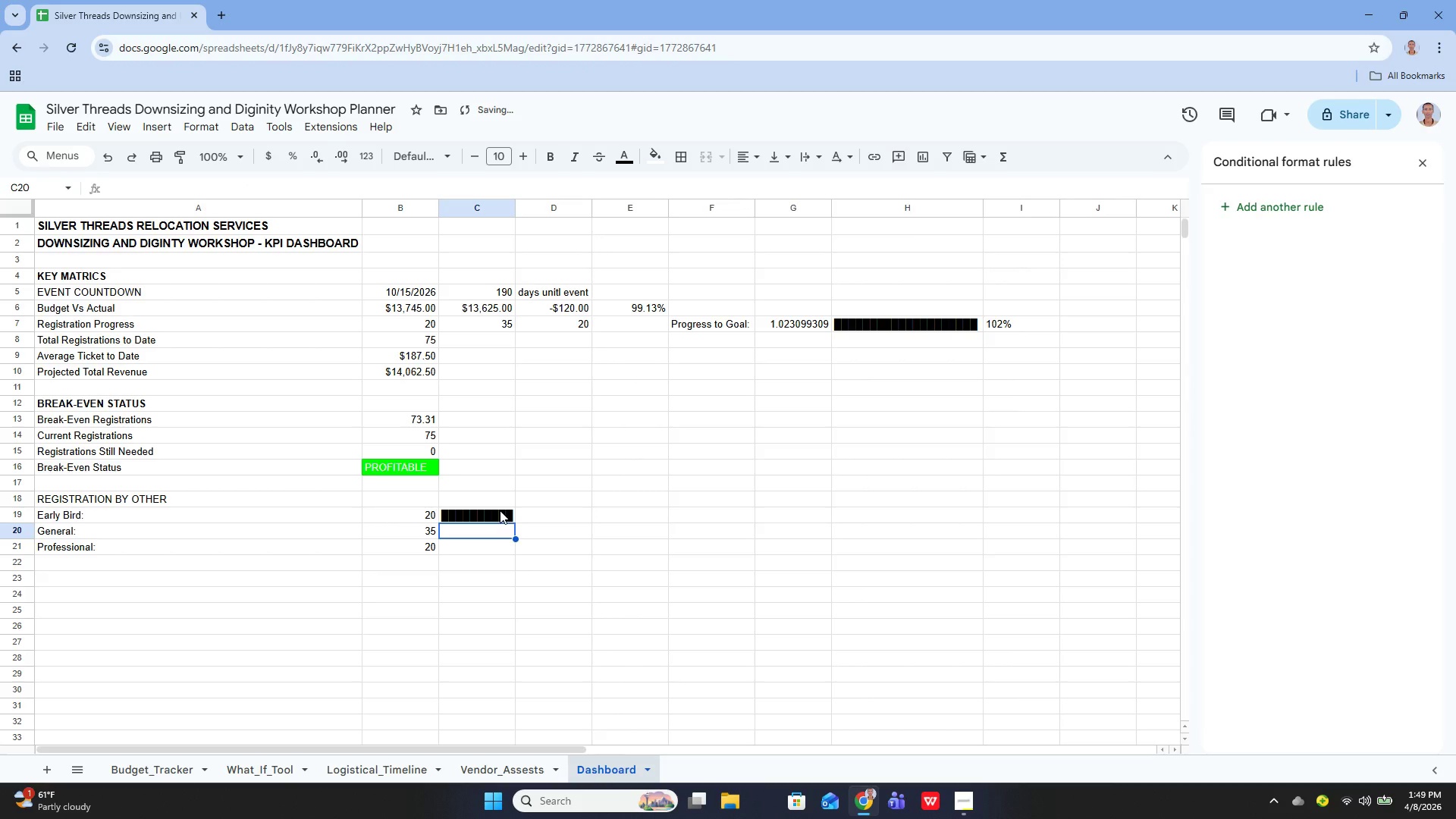 
key(Enter)
 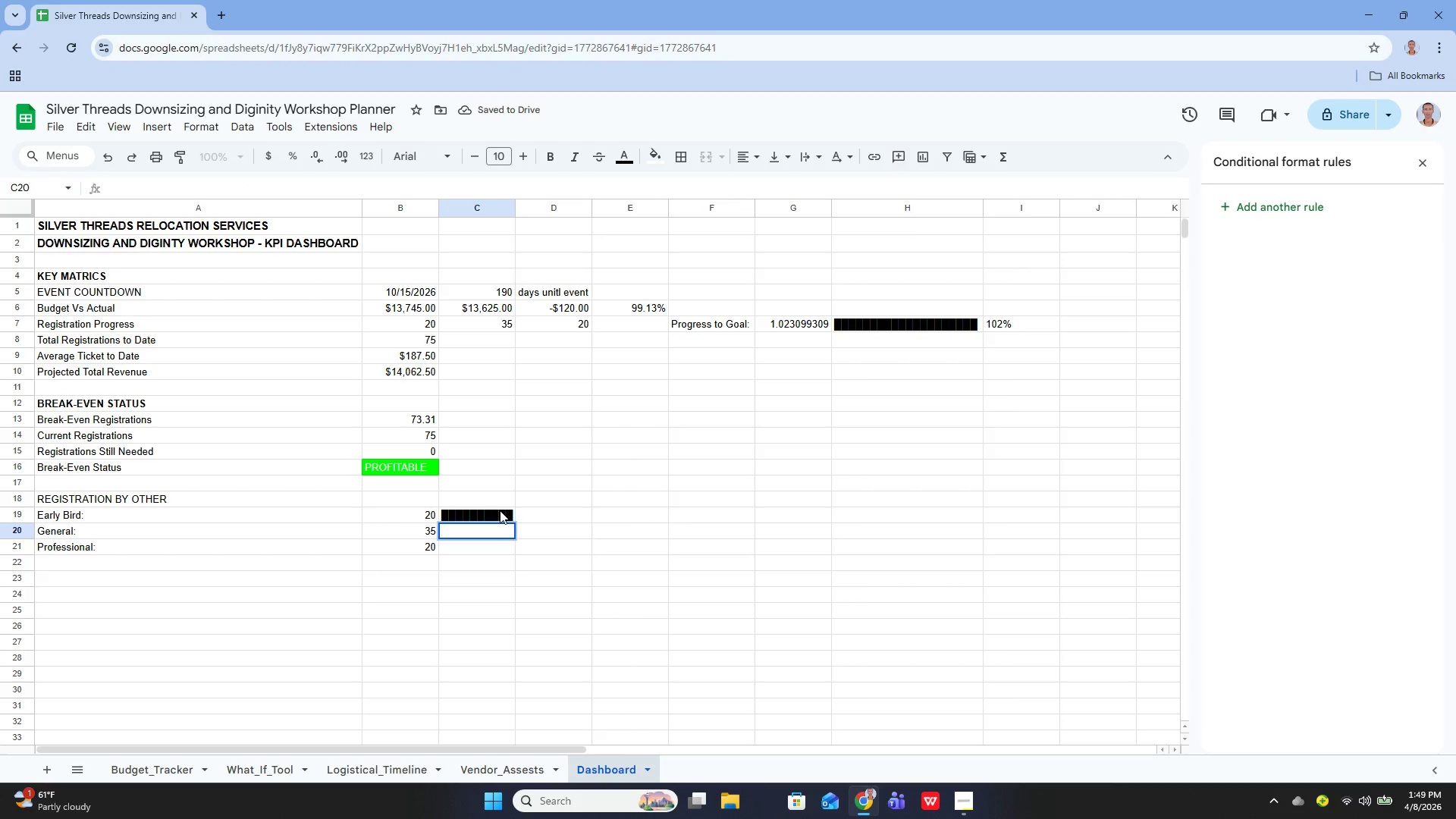 
key(ArrowUp)
 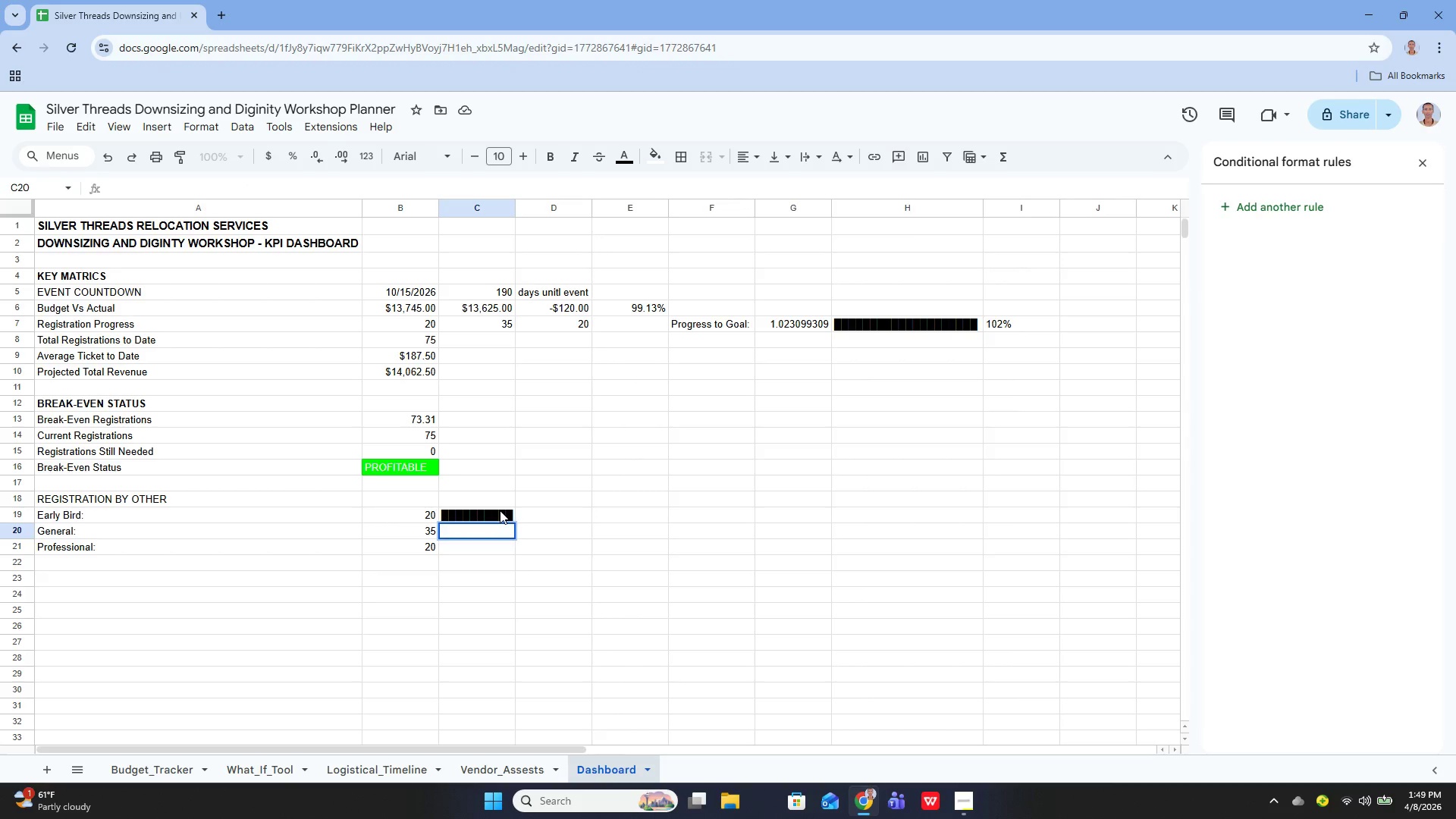 
key(Enter)
 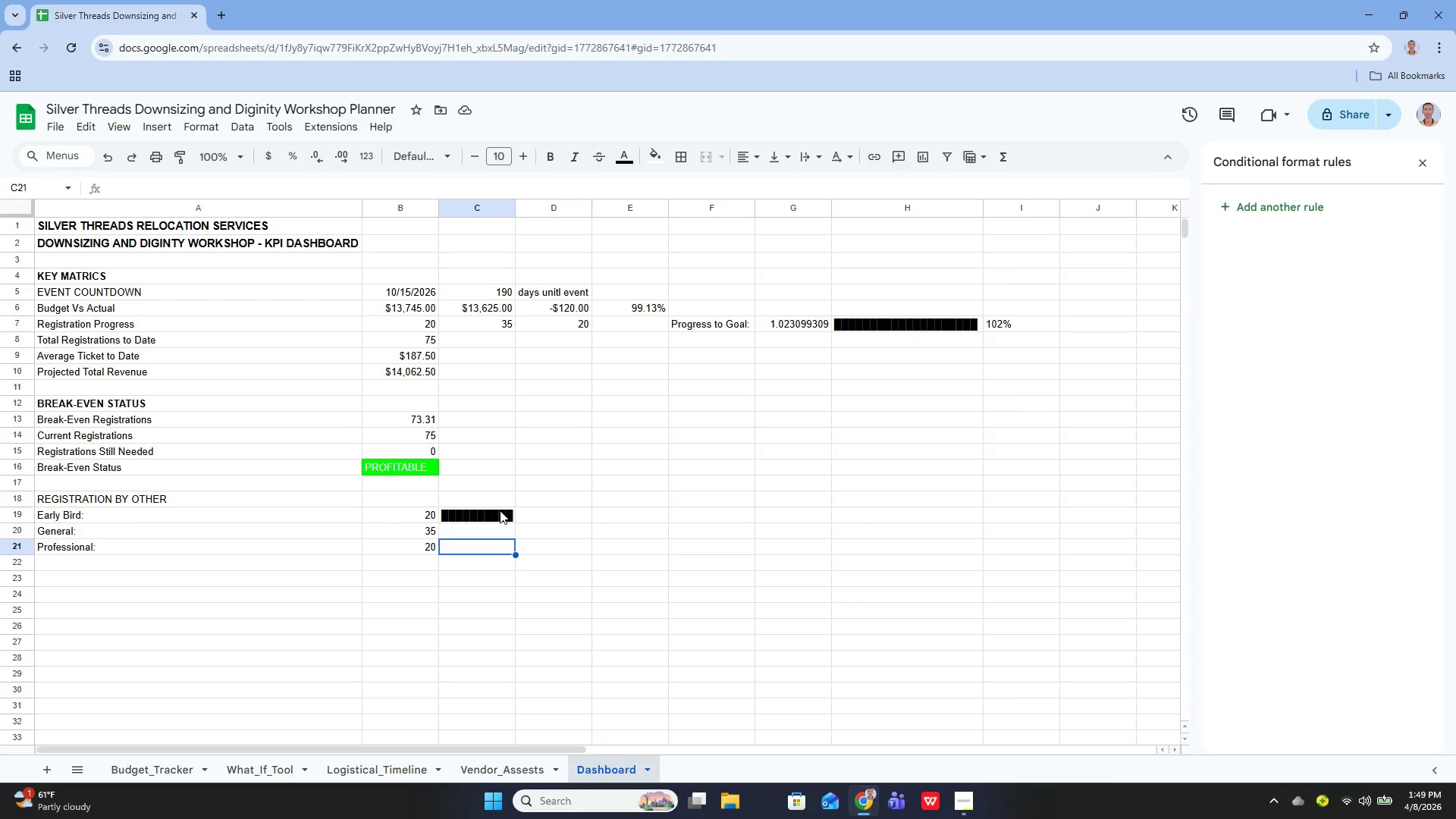 
key(ArrowUp)
 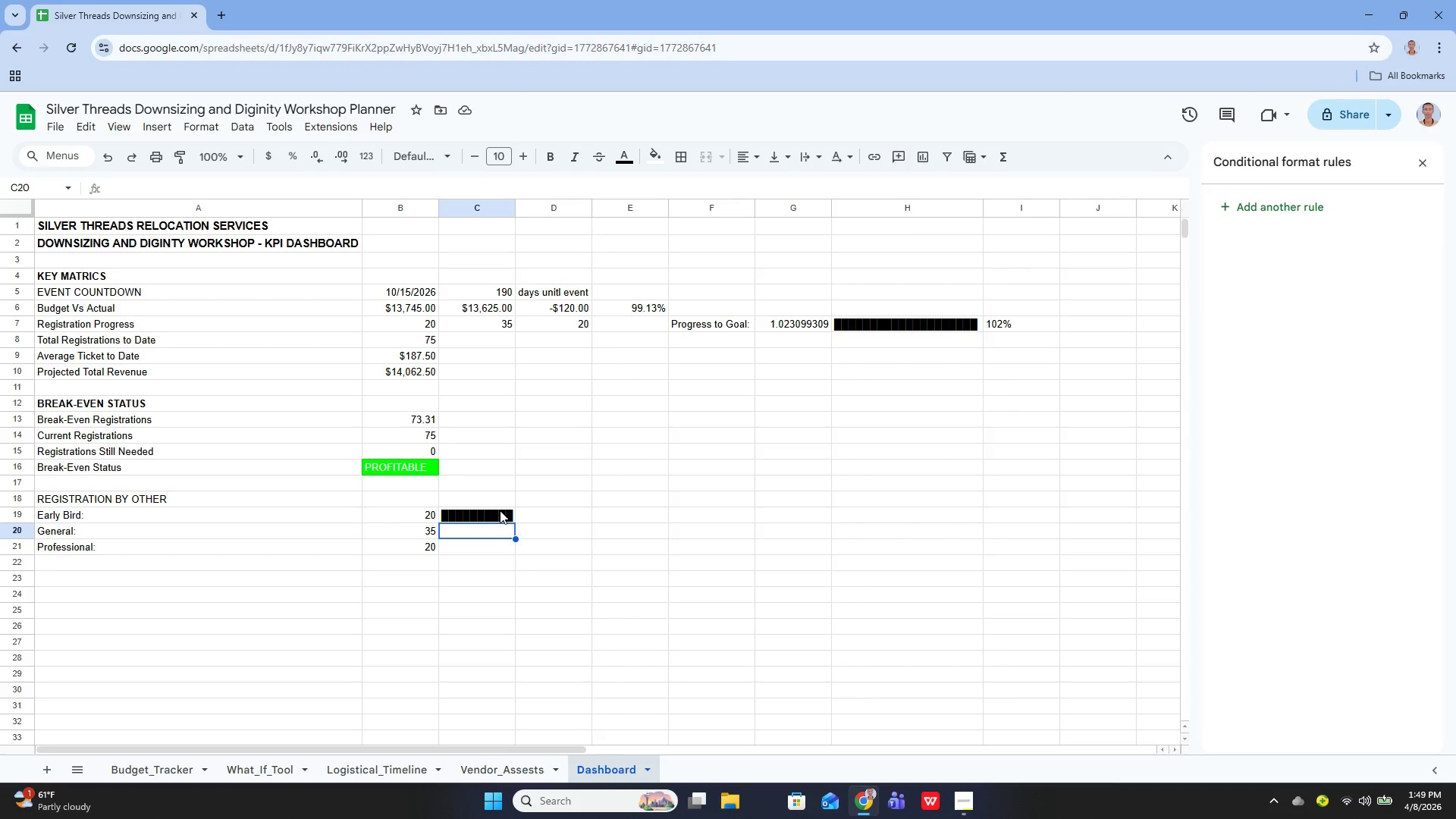 
key(ArrowUp)
 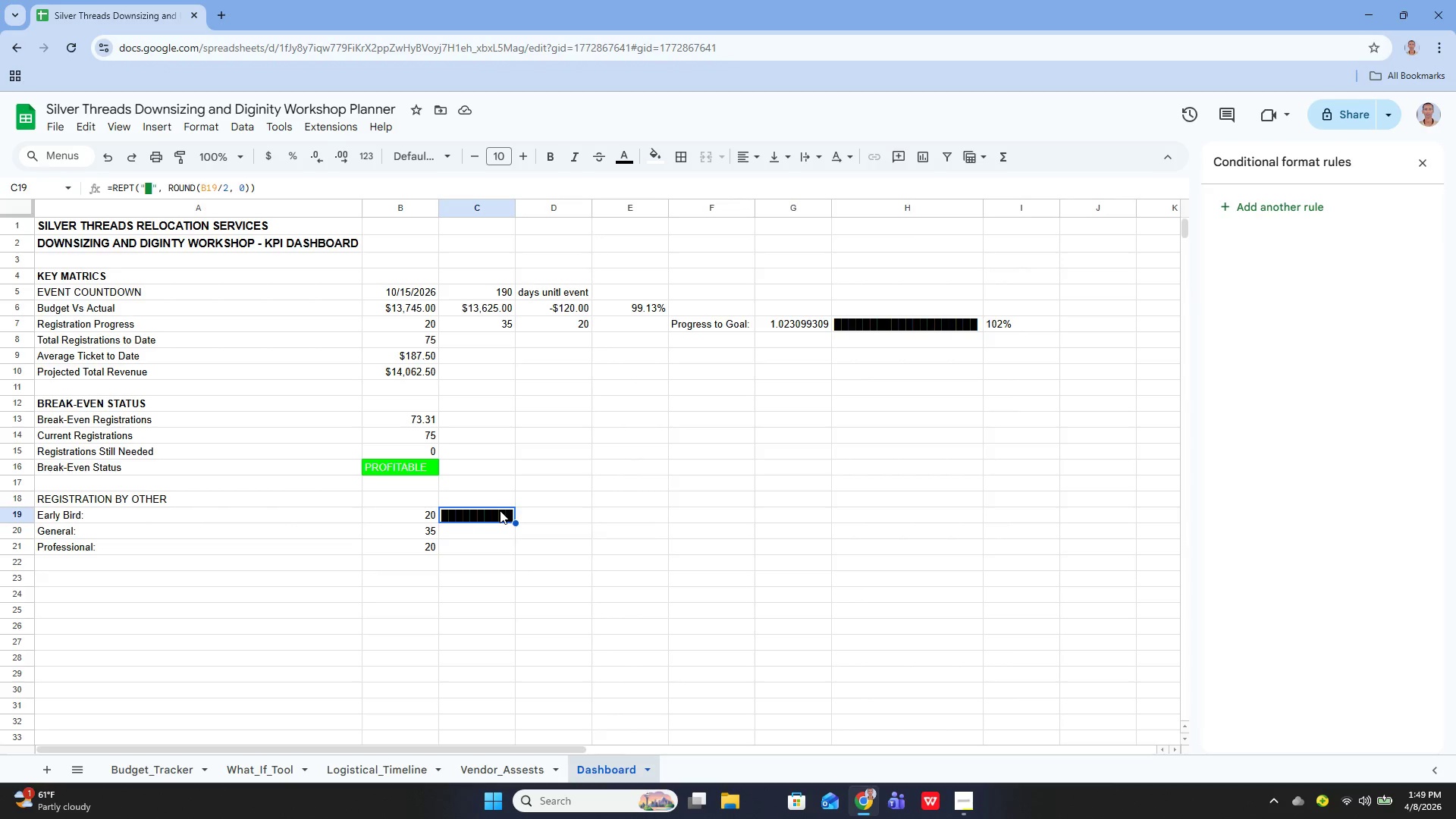 
key(Enter)
 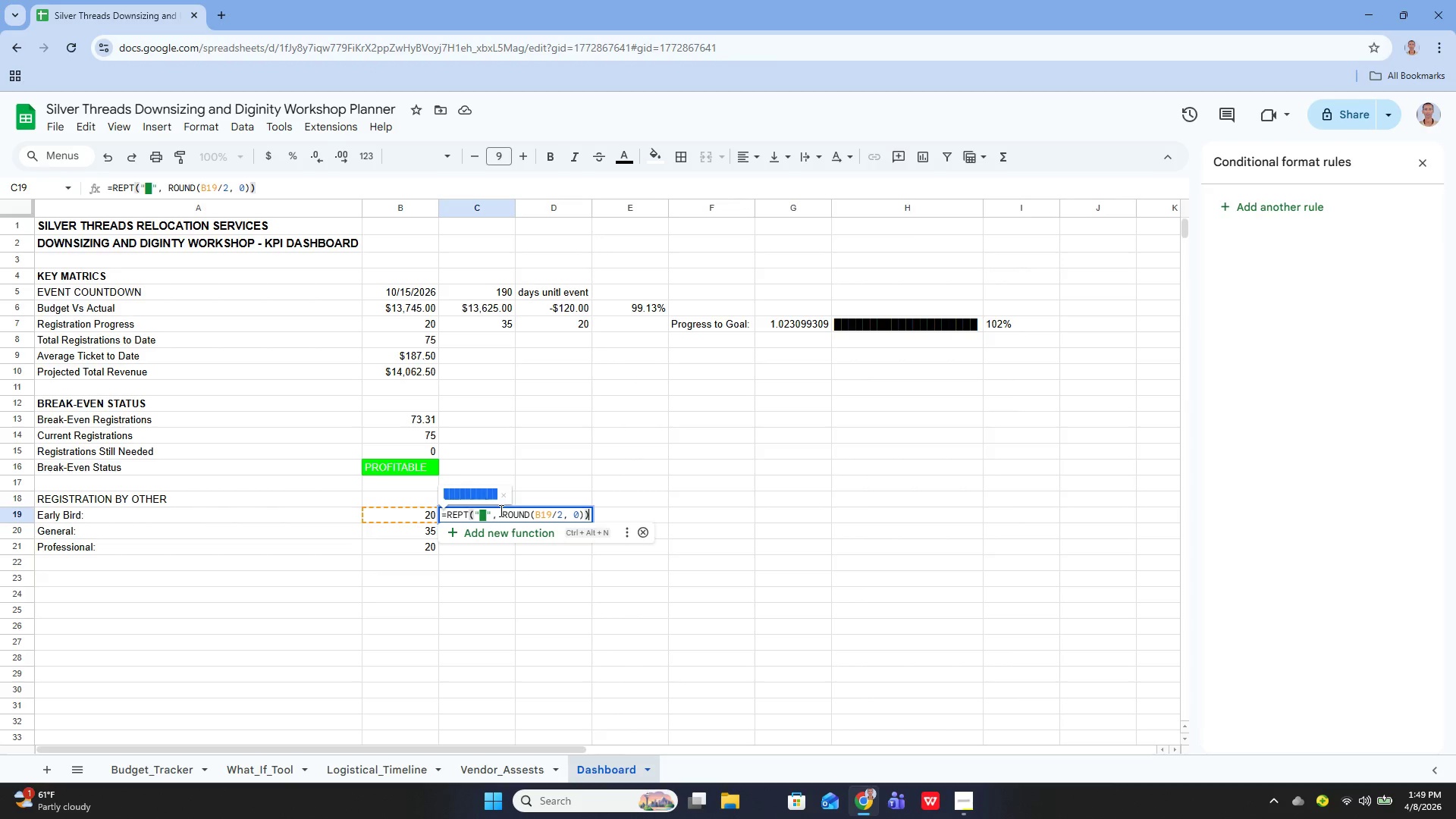 
key(Control+A)
 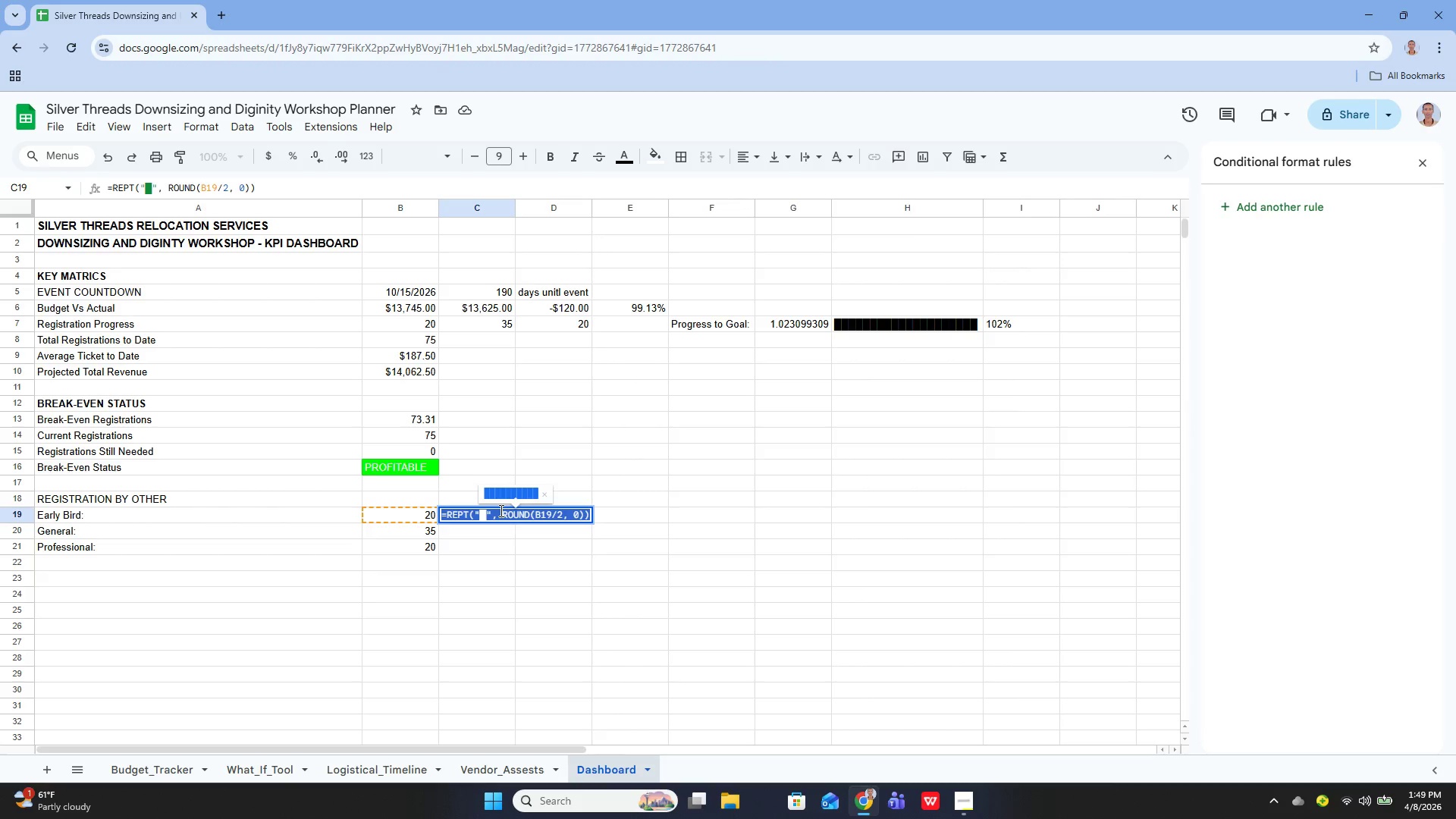 
key(Control+C)
 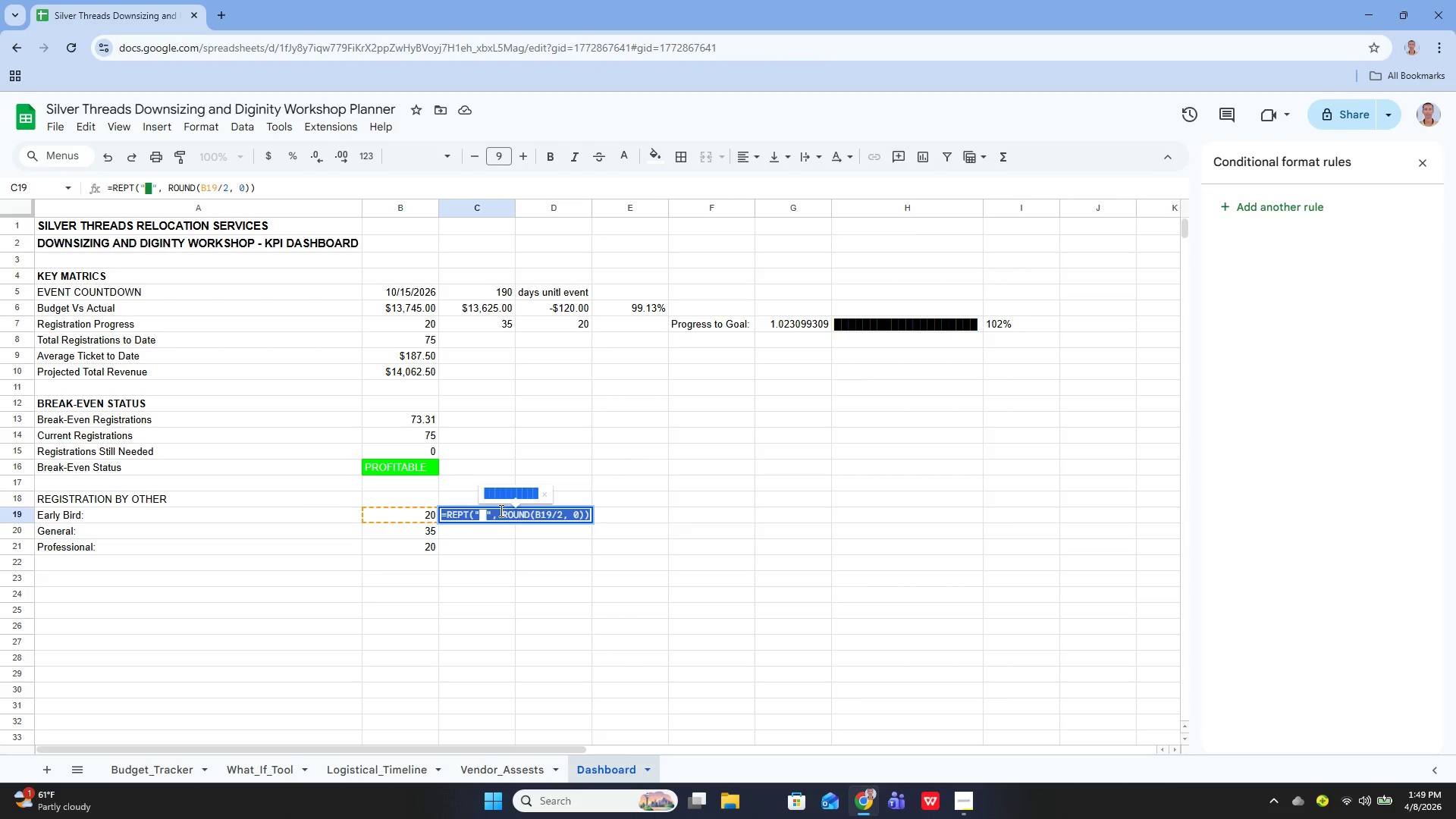 
key(Enter)
 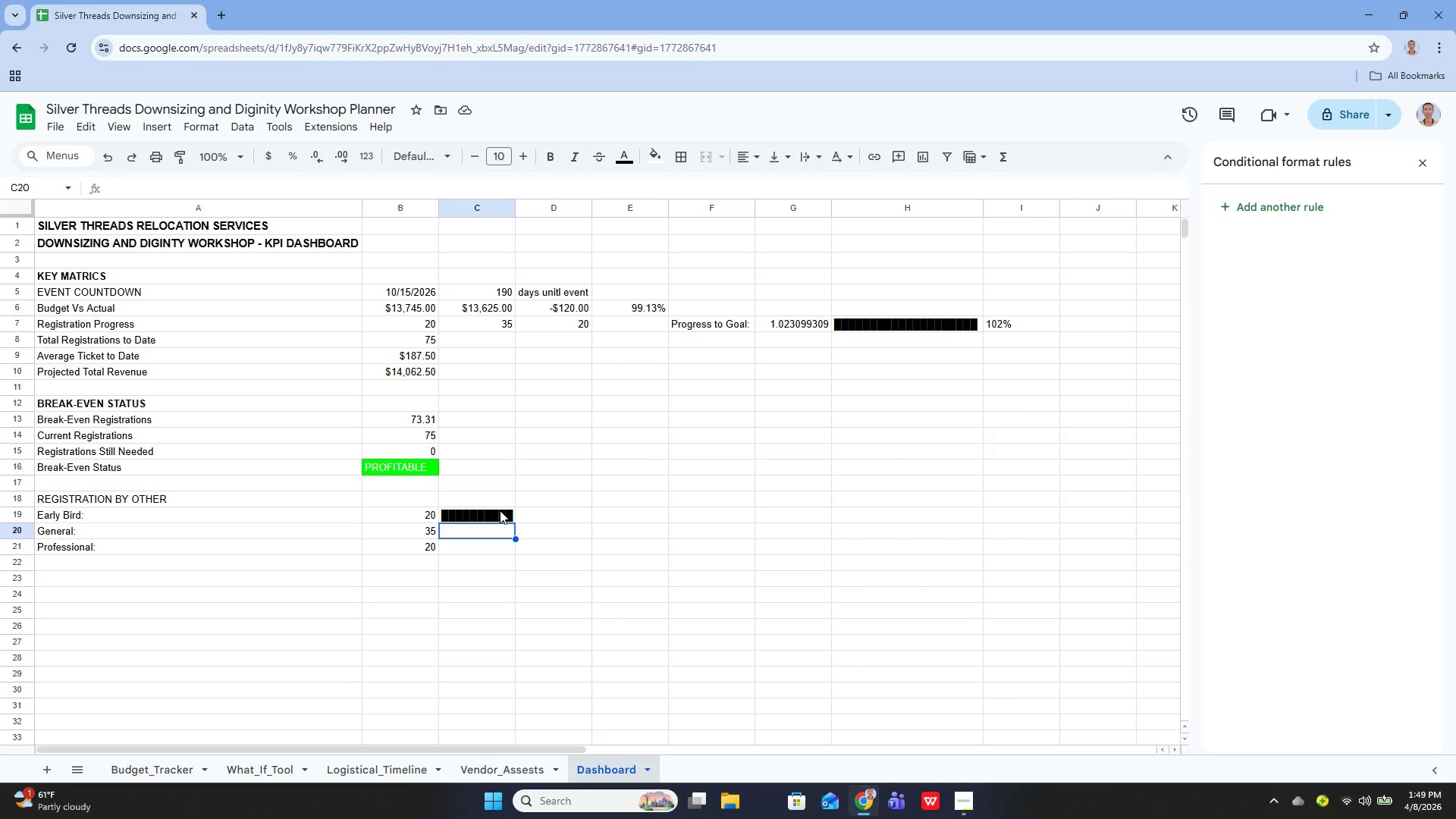 
key(Enter)
 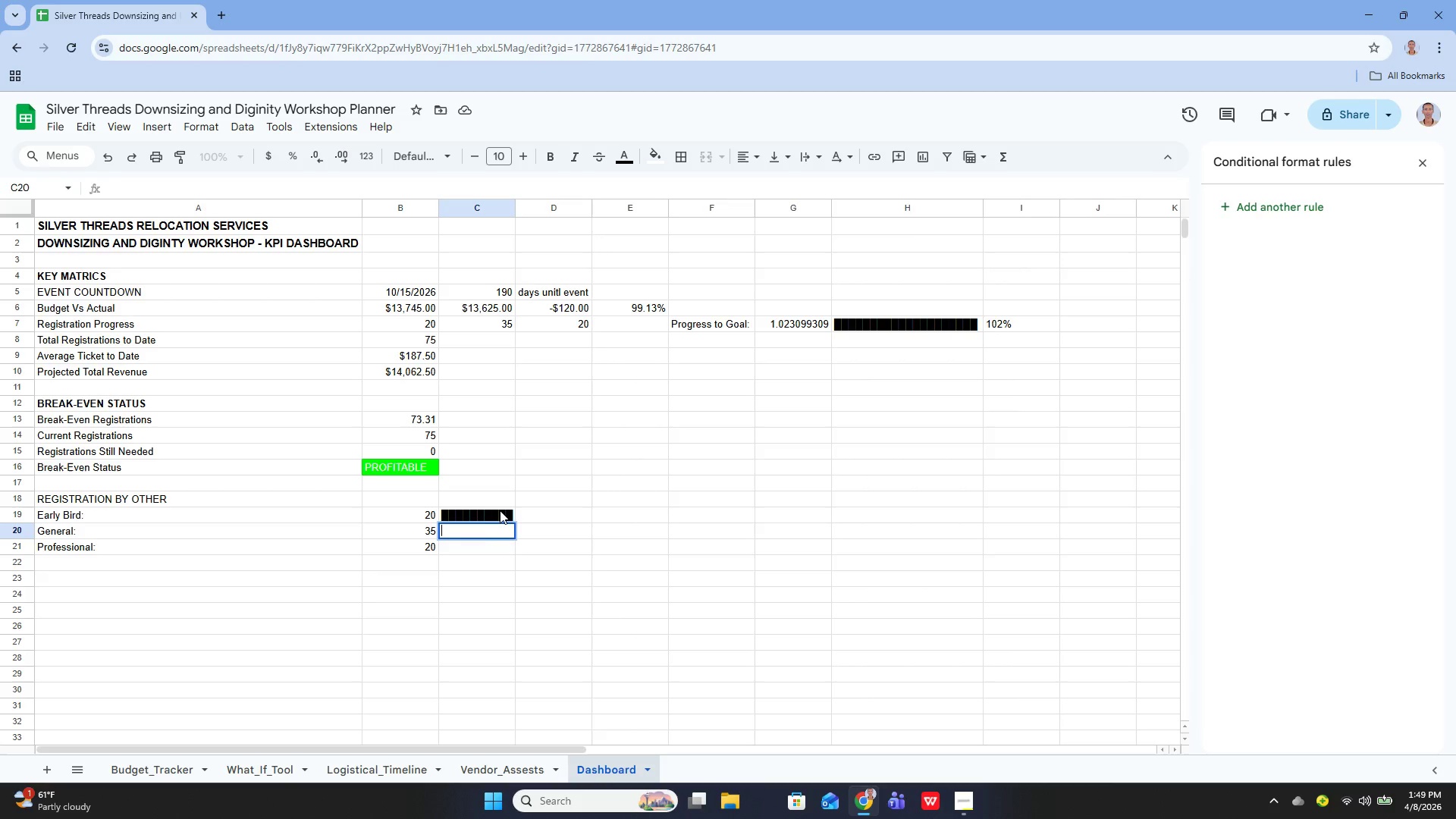 
key(Control+V)
 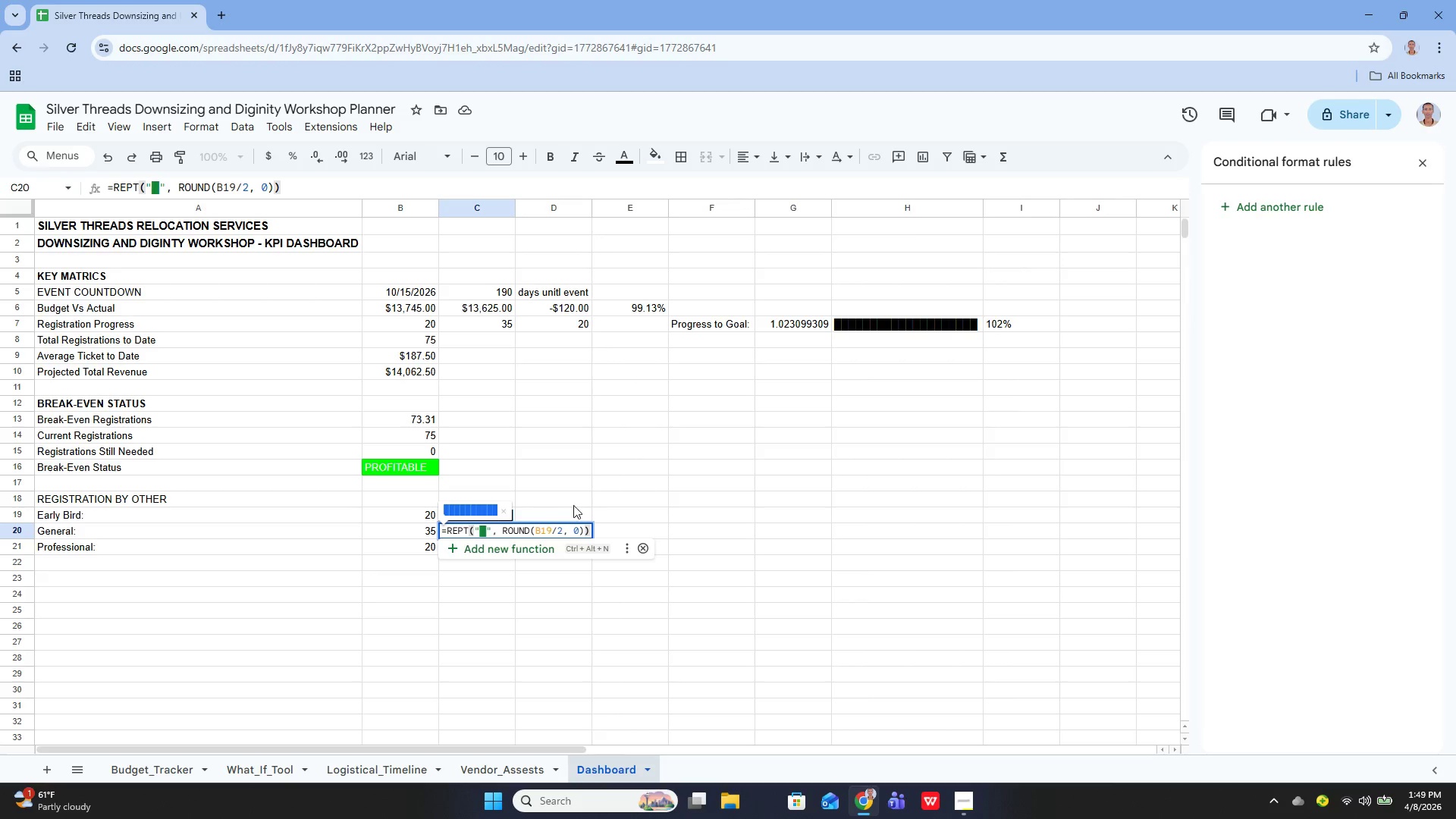 
key(ArrowLeft)
 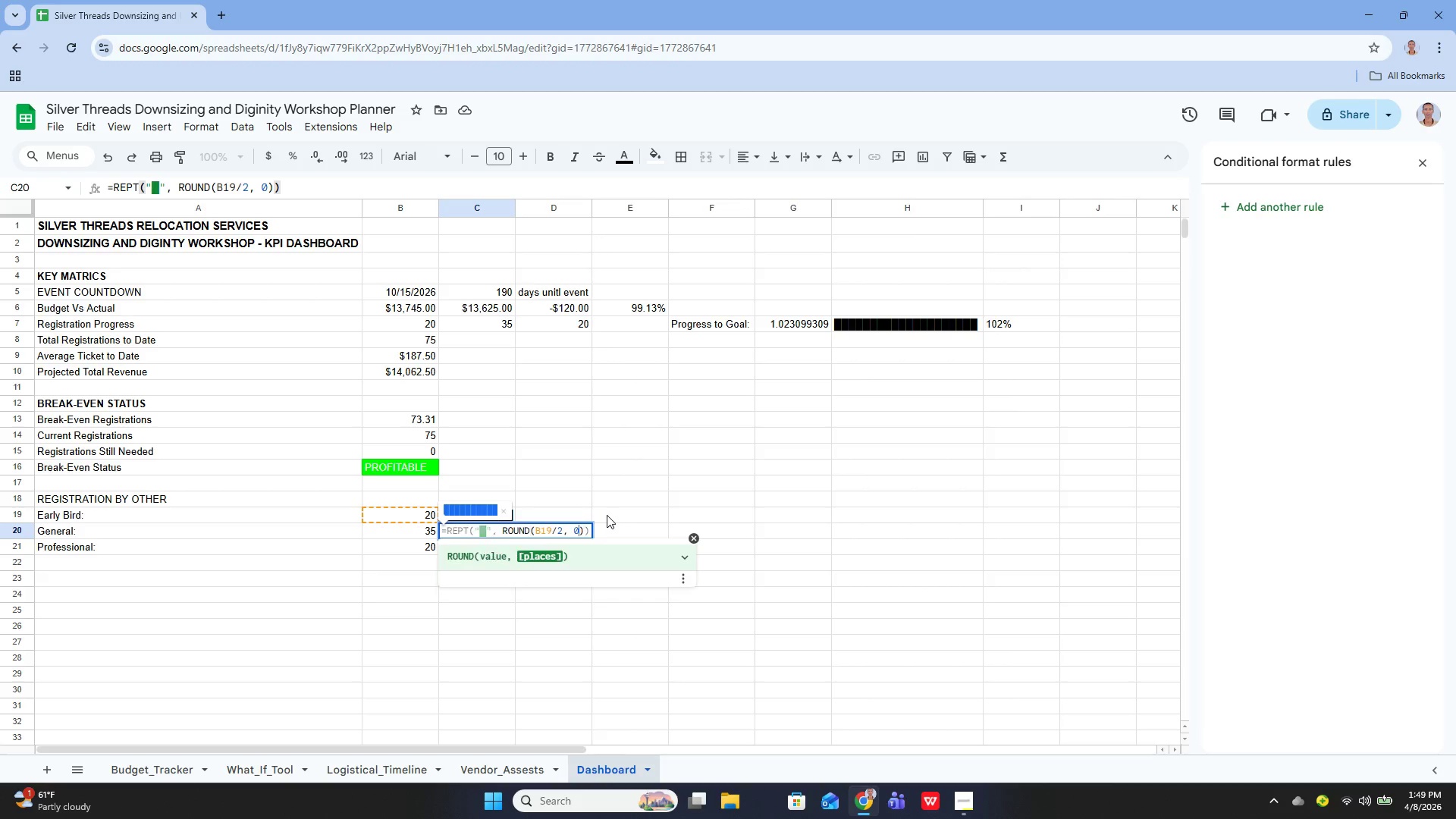 
key(ArrowLeft)
 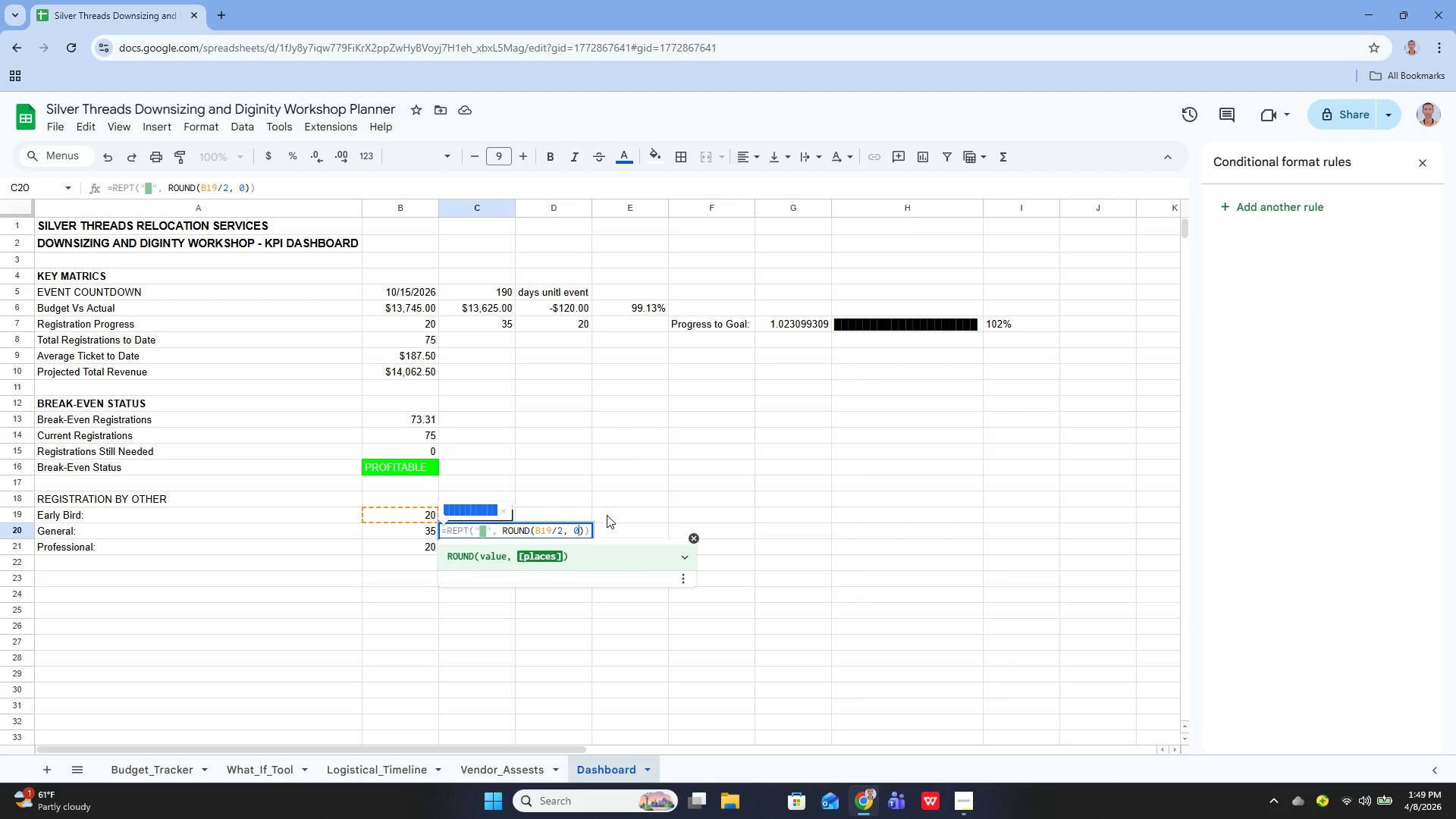 
key(ArrowLeft)
 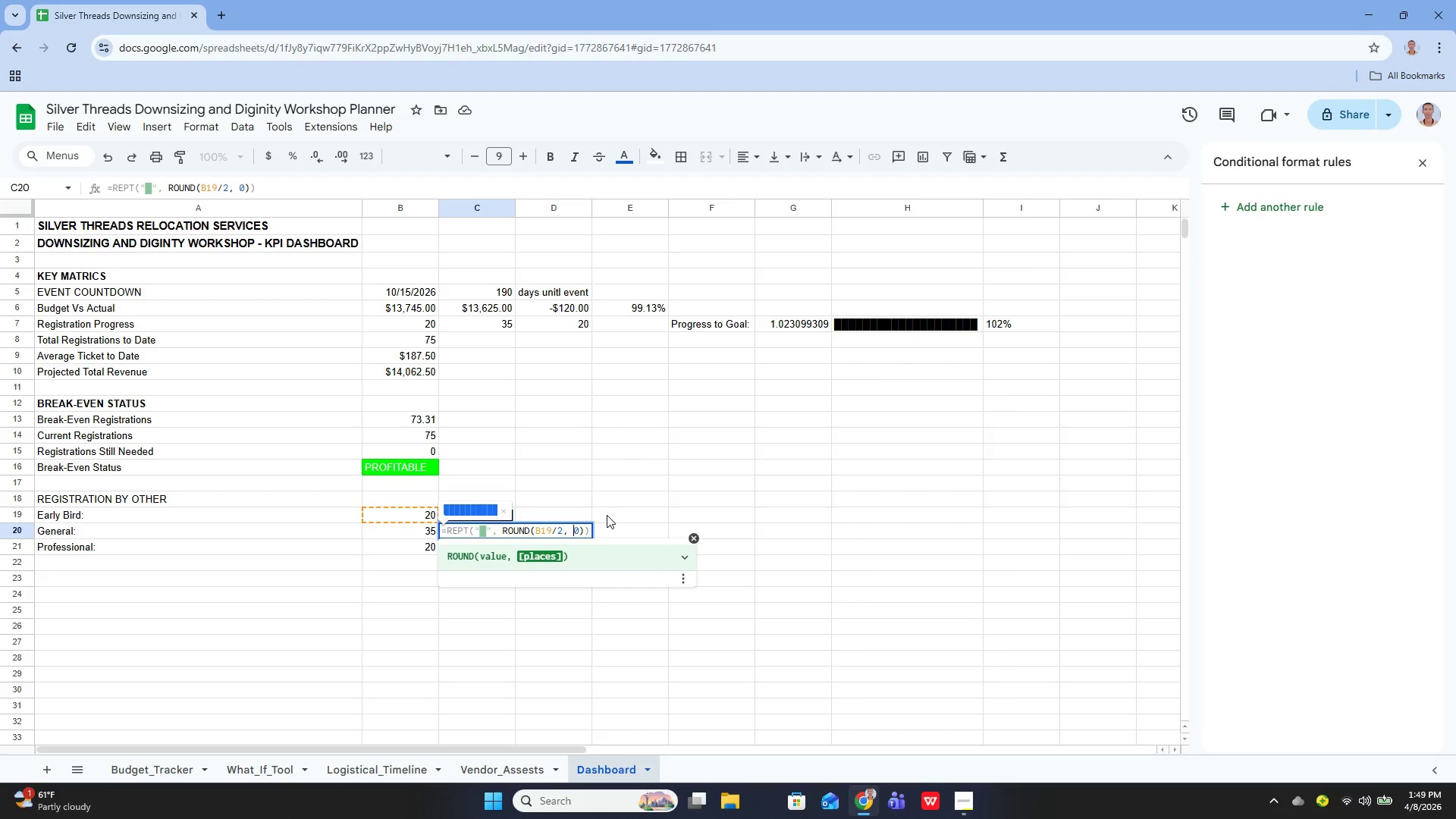 
key(ArrowLeft)
 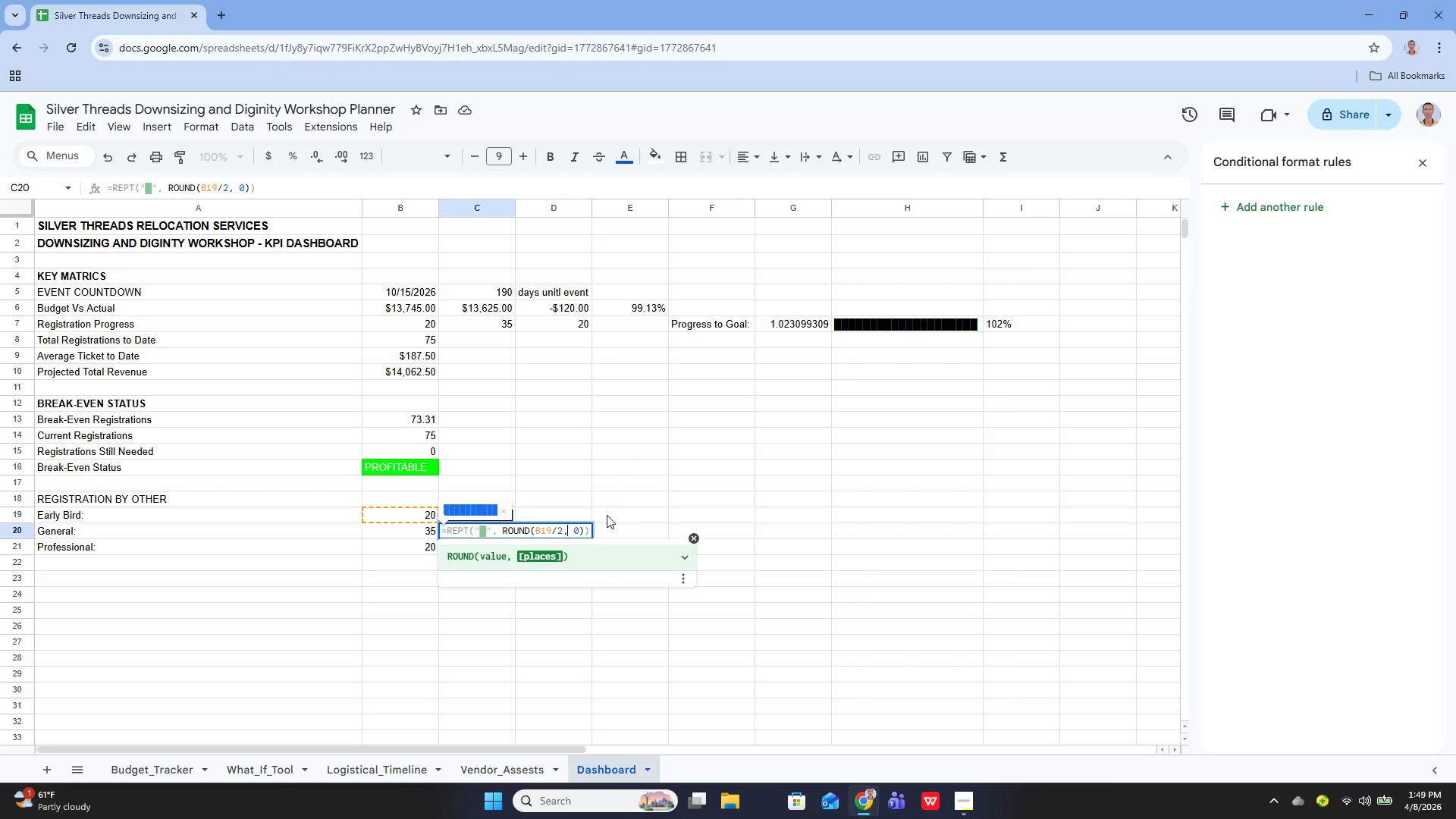 
key(ArrowLeft)
 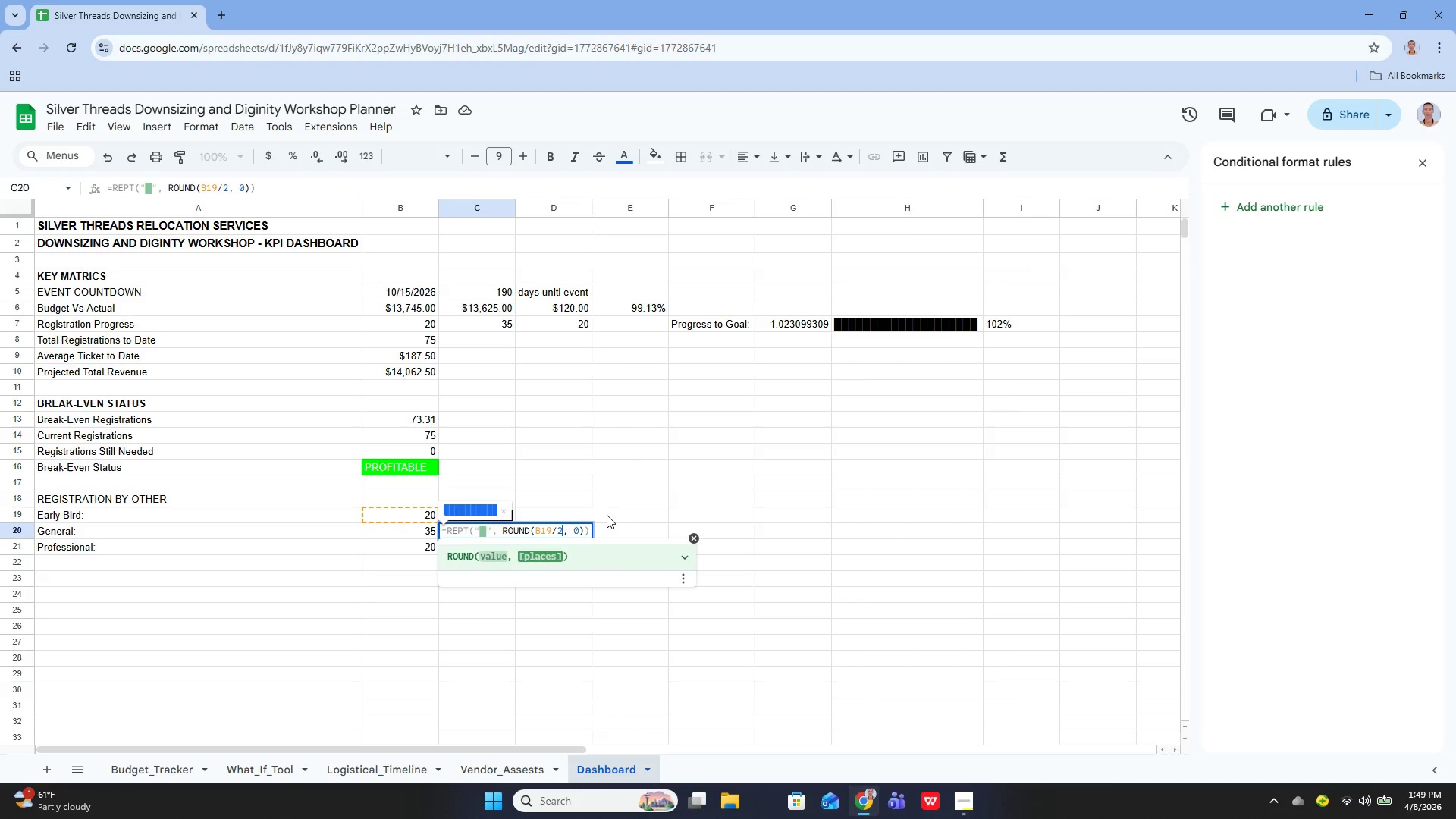 
key(ArrowLeft)
 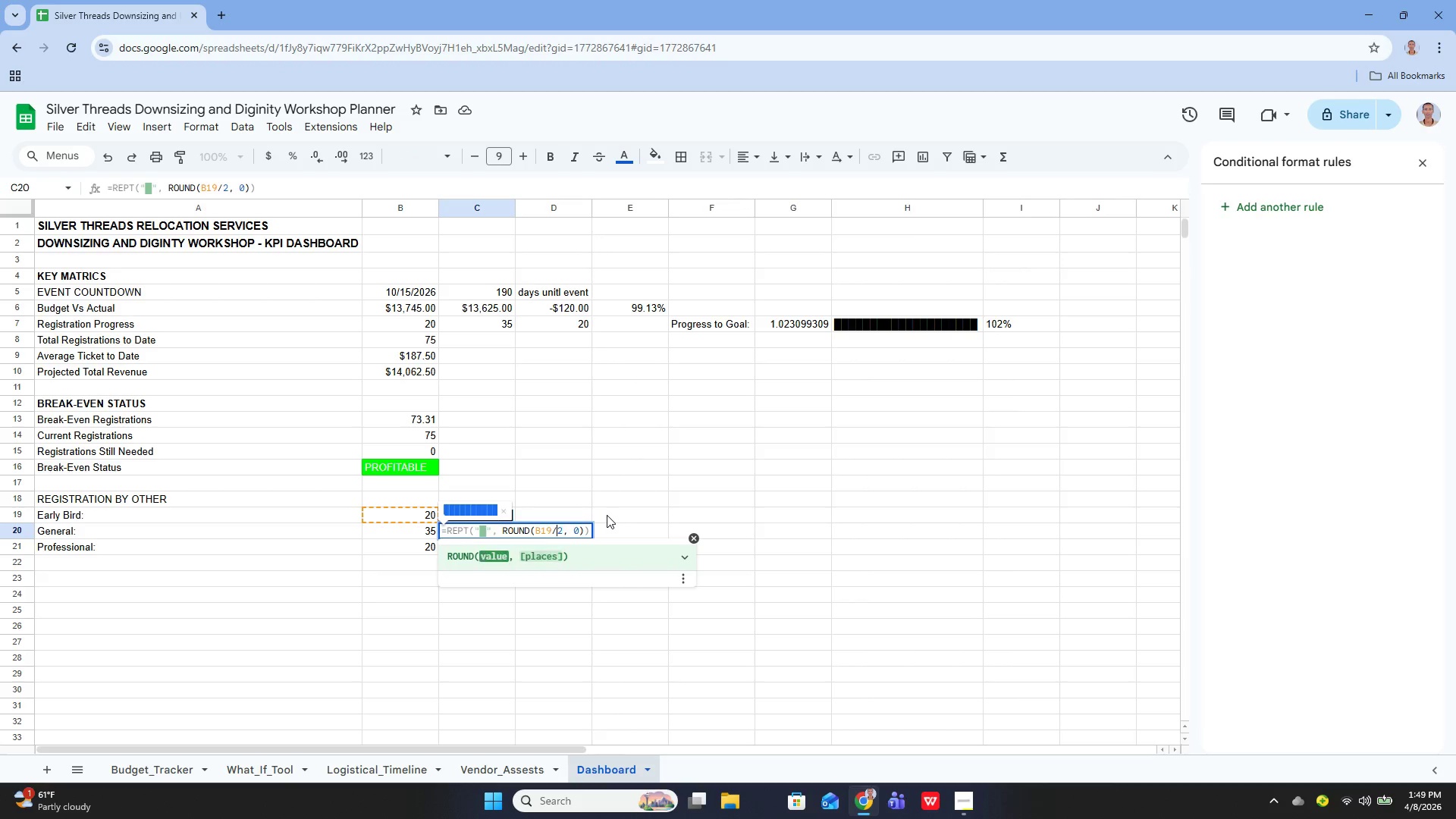 
key(ArrowLeft)
 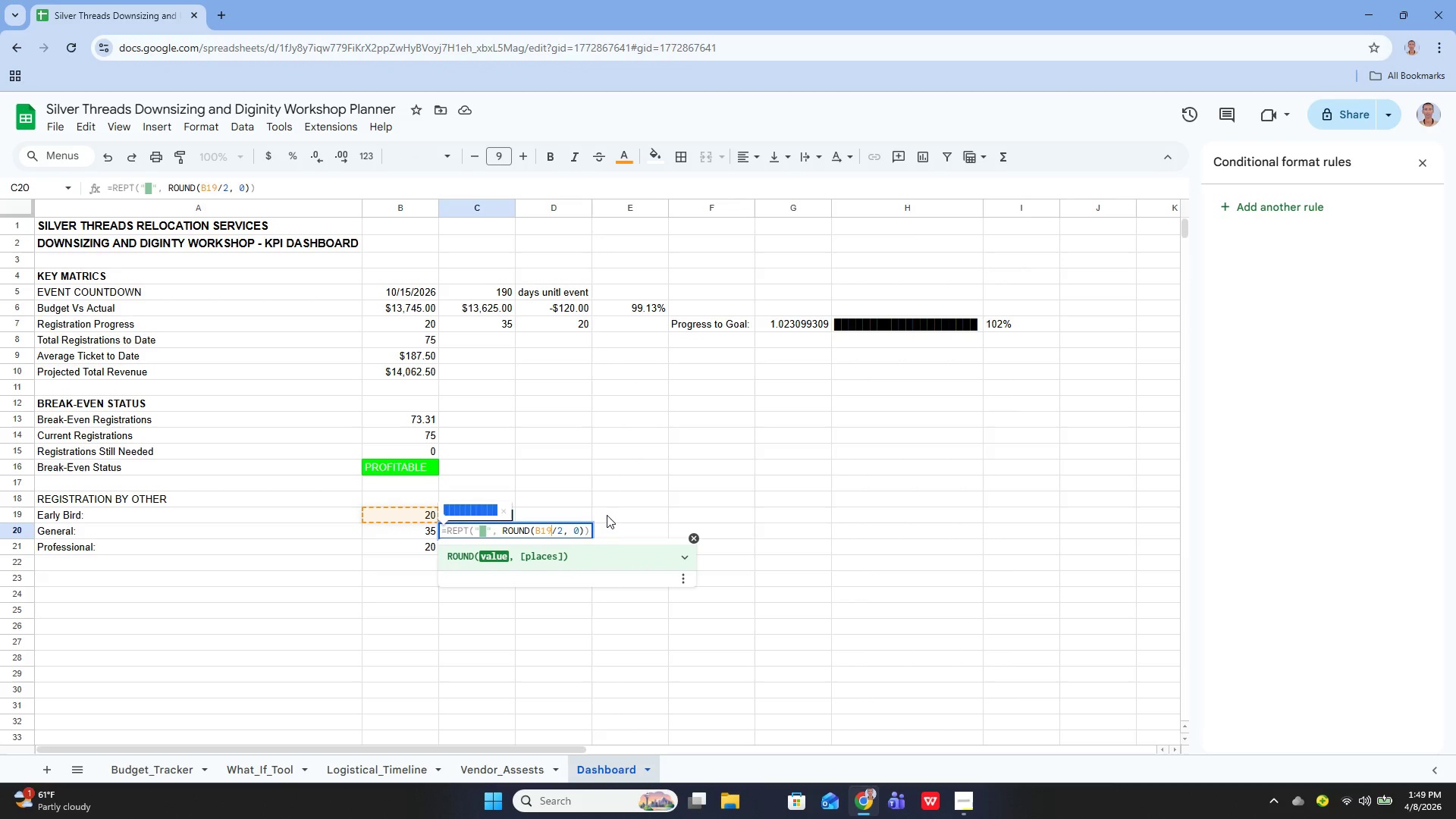 
key(Backspace)
key(Backspace)
type(20)
 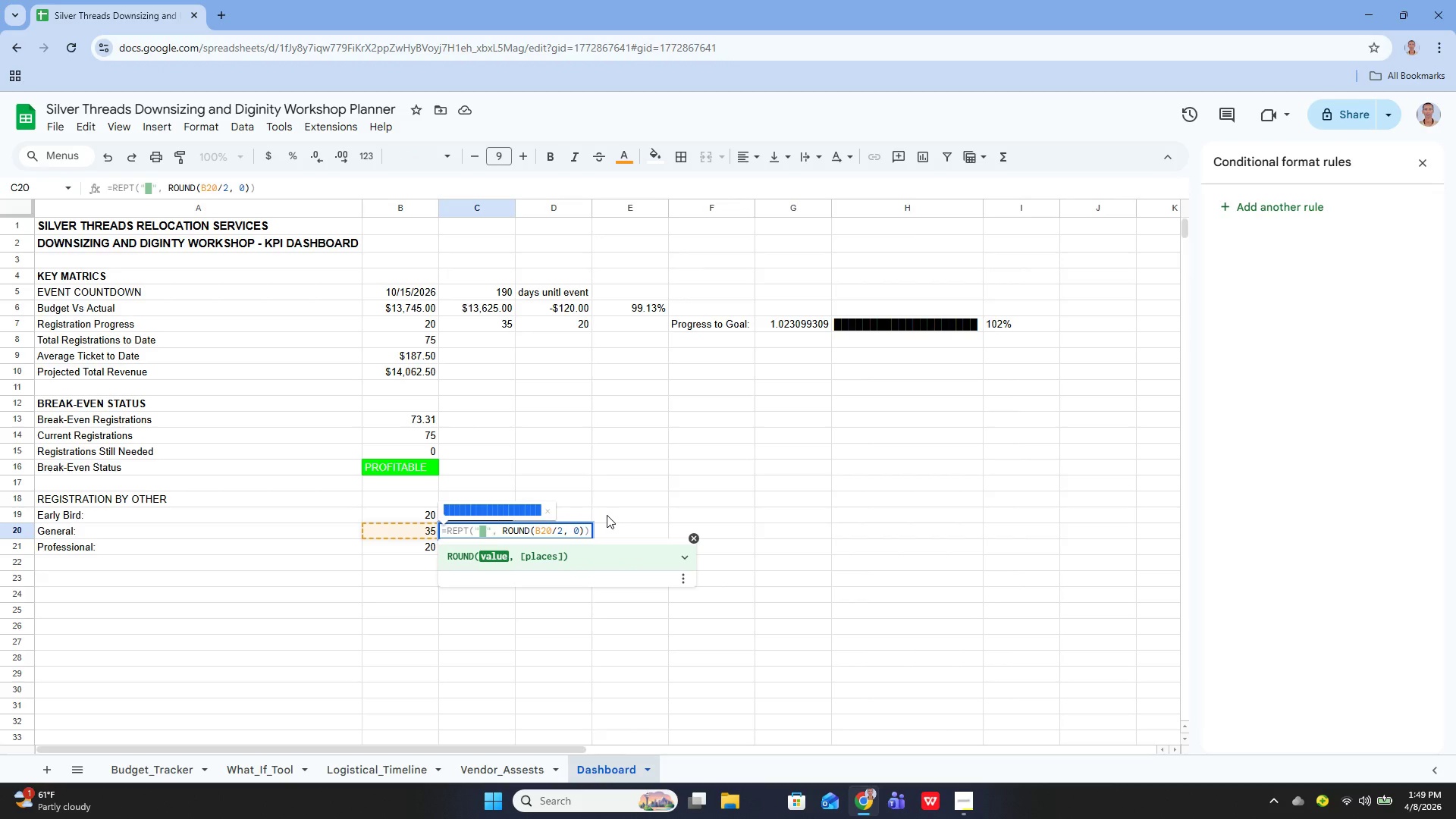 
key(Enter)
 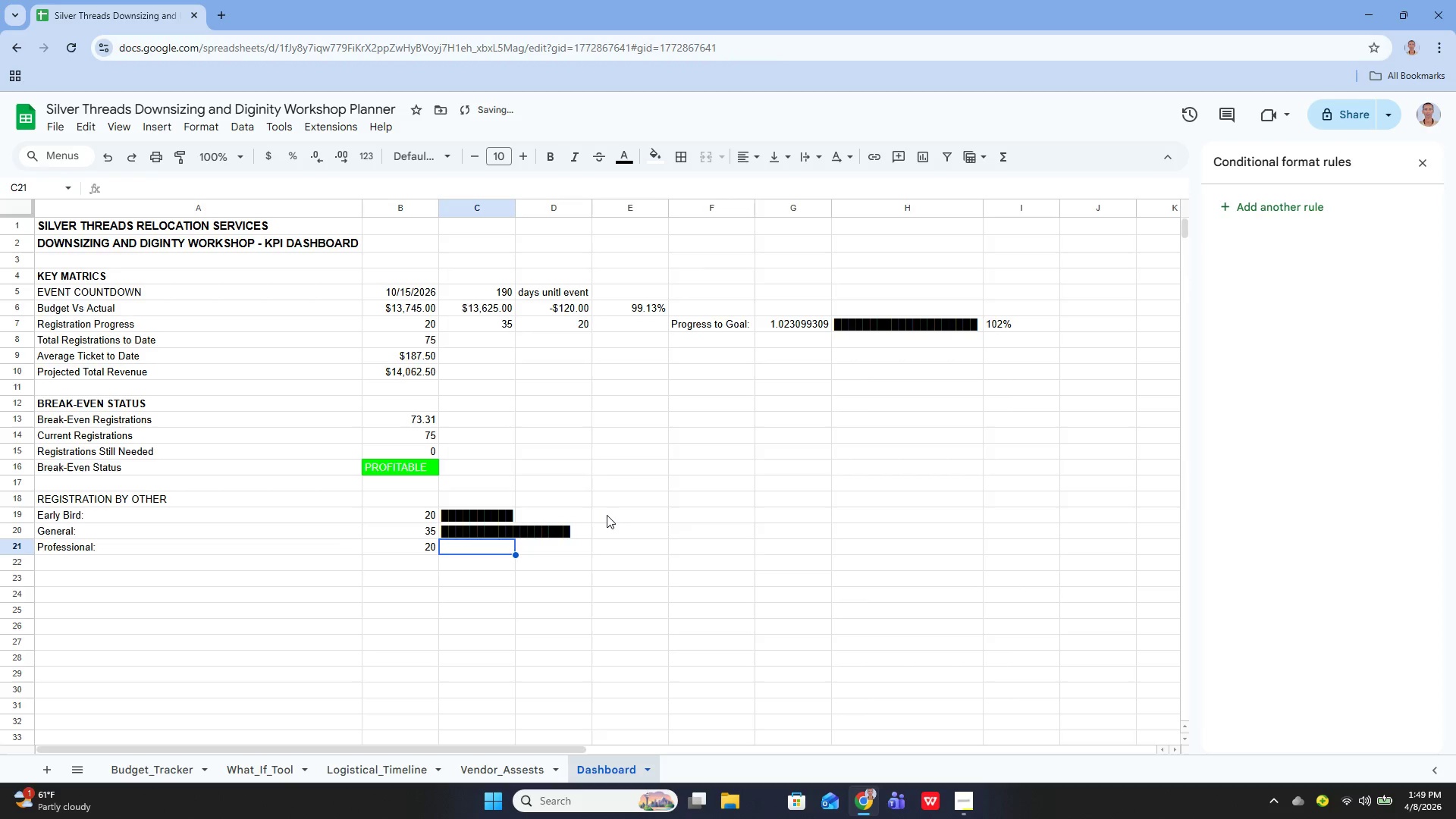 
key(Enter)
 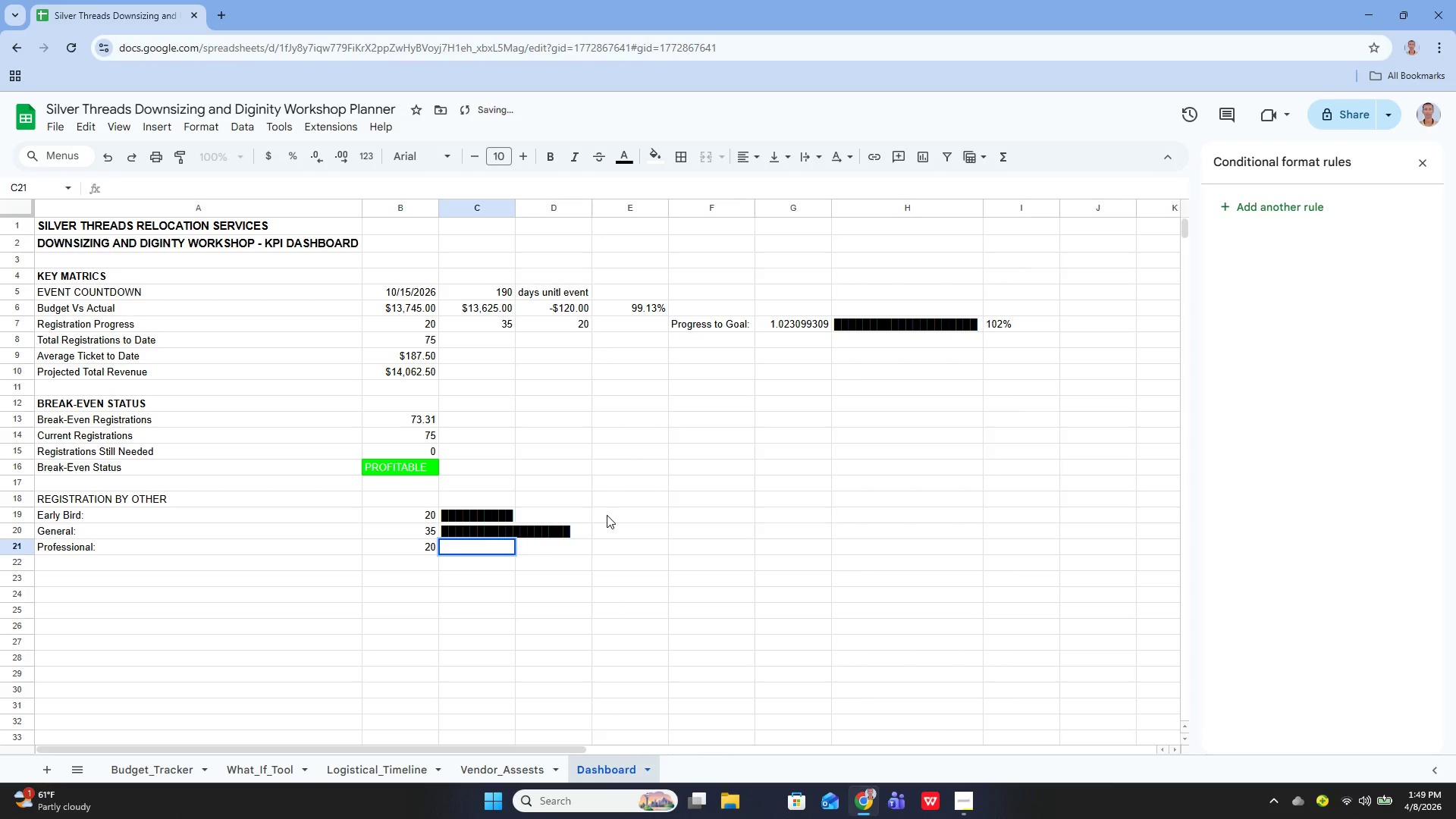 
key(Equal)
 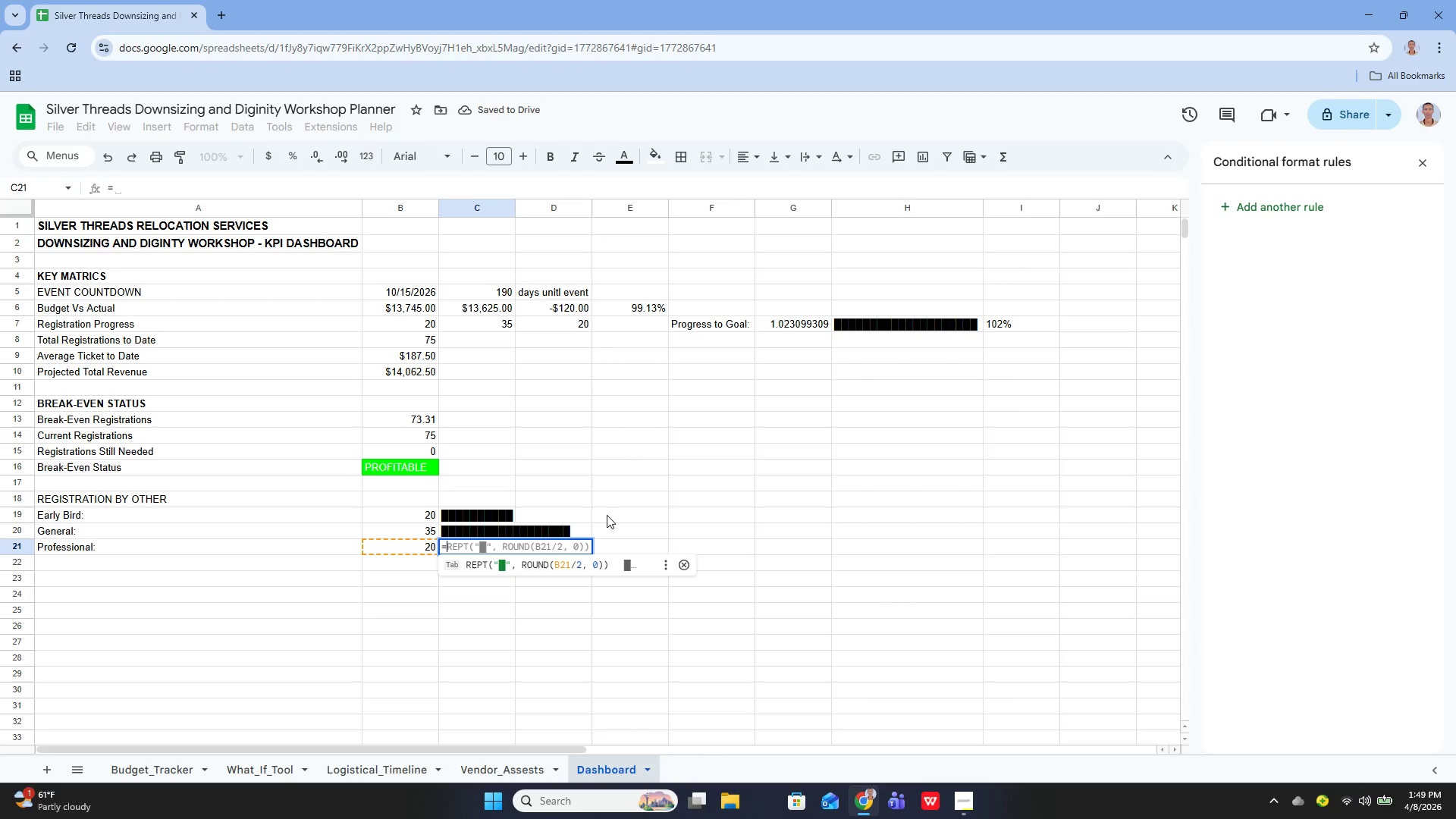 
key(Backspace)
 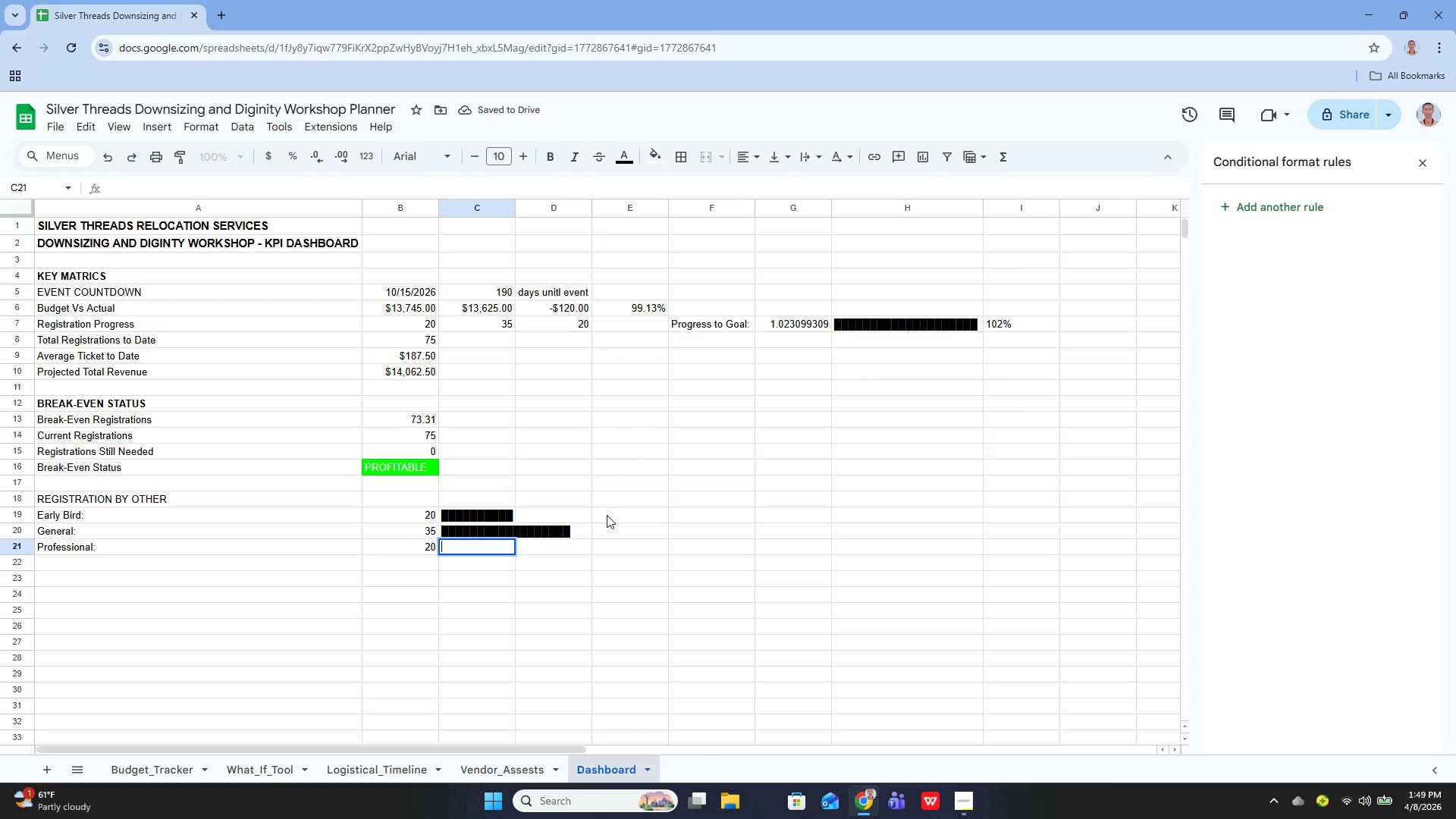 
key(Control+V)
 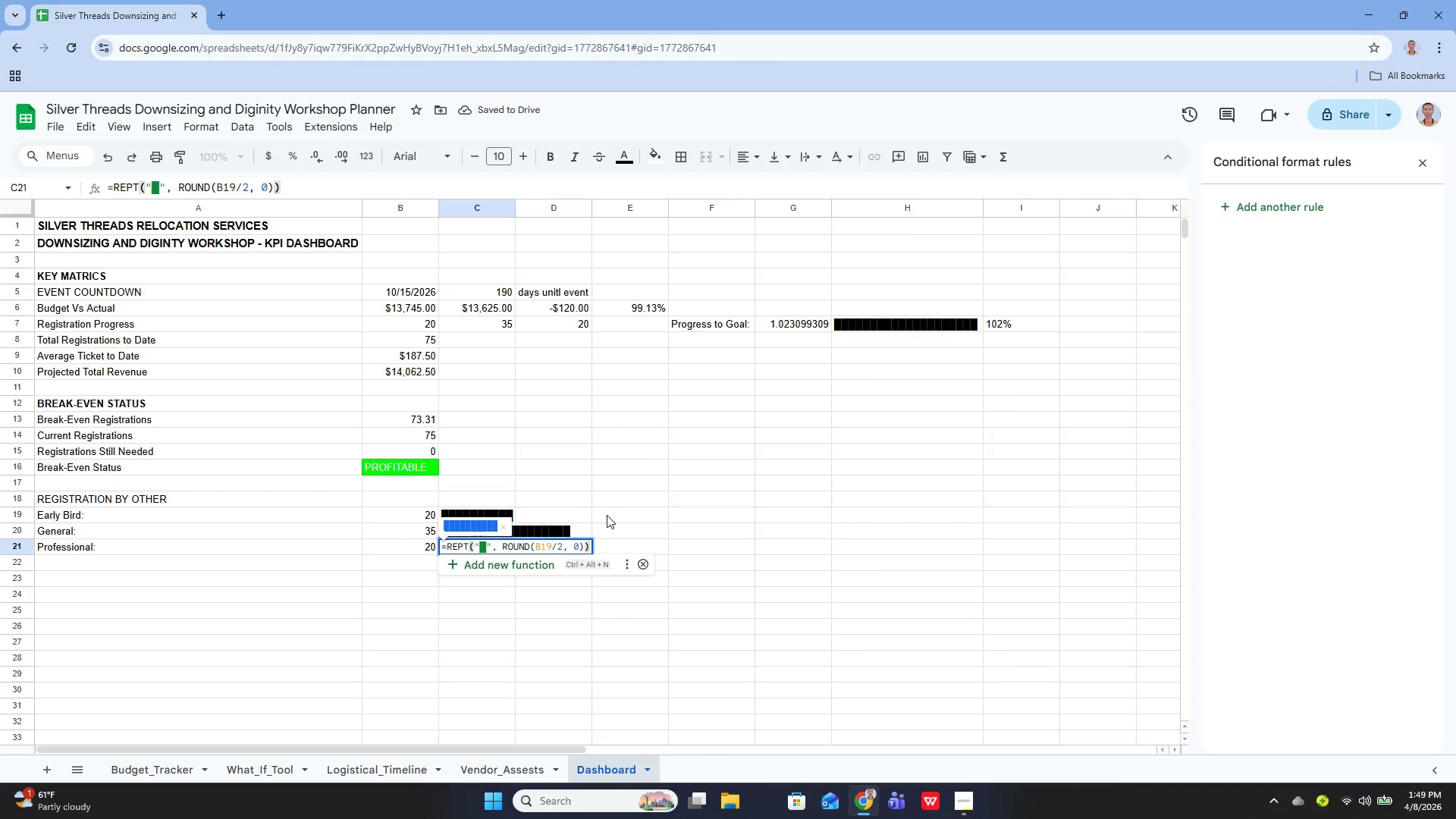 
key(ArrowLeft)
 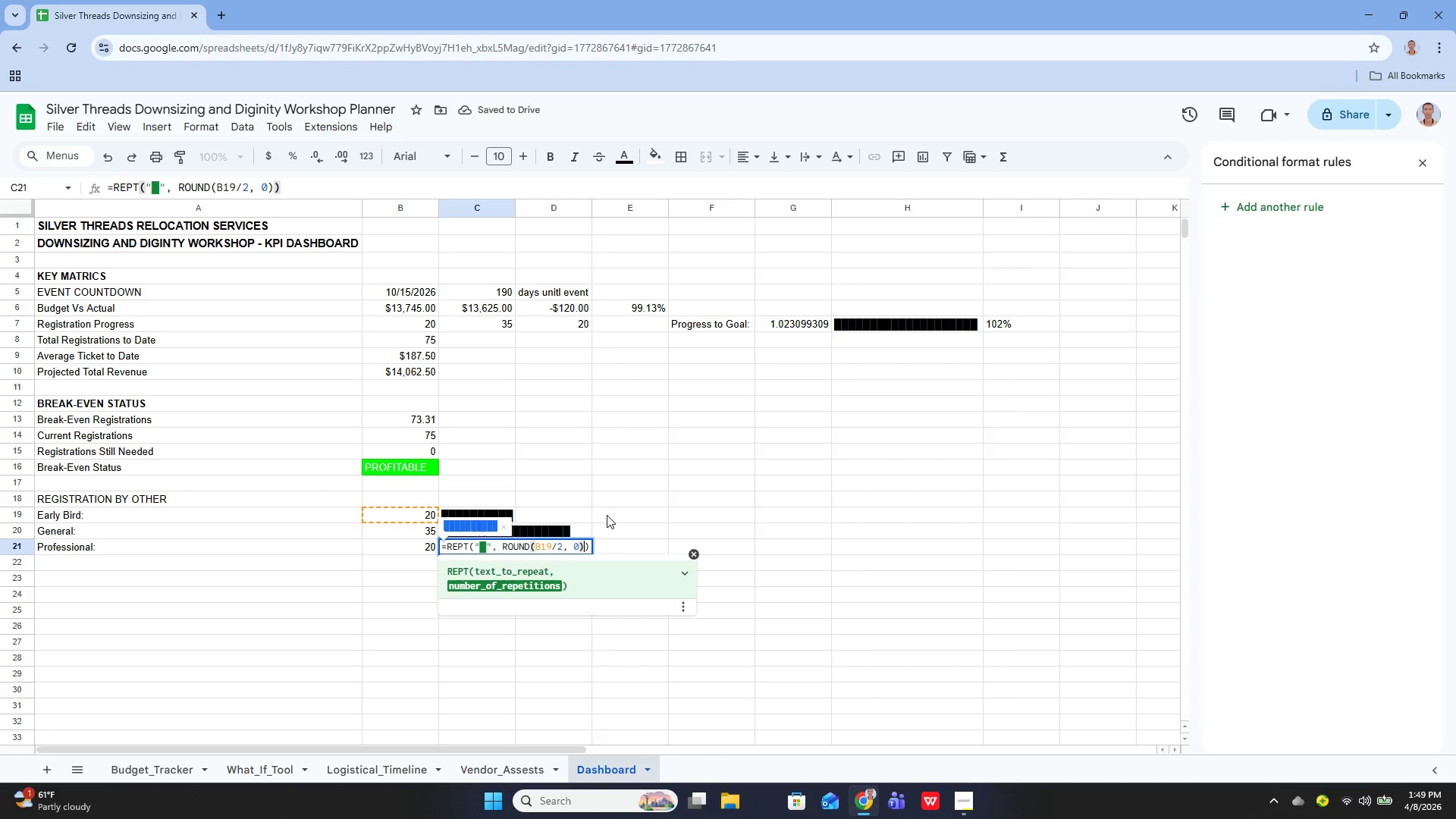 
key(ArrowLeft)
 